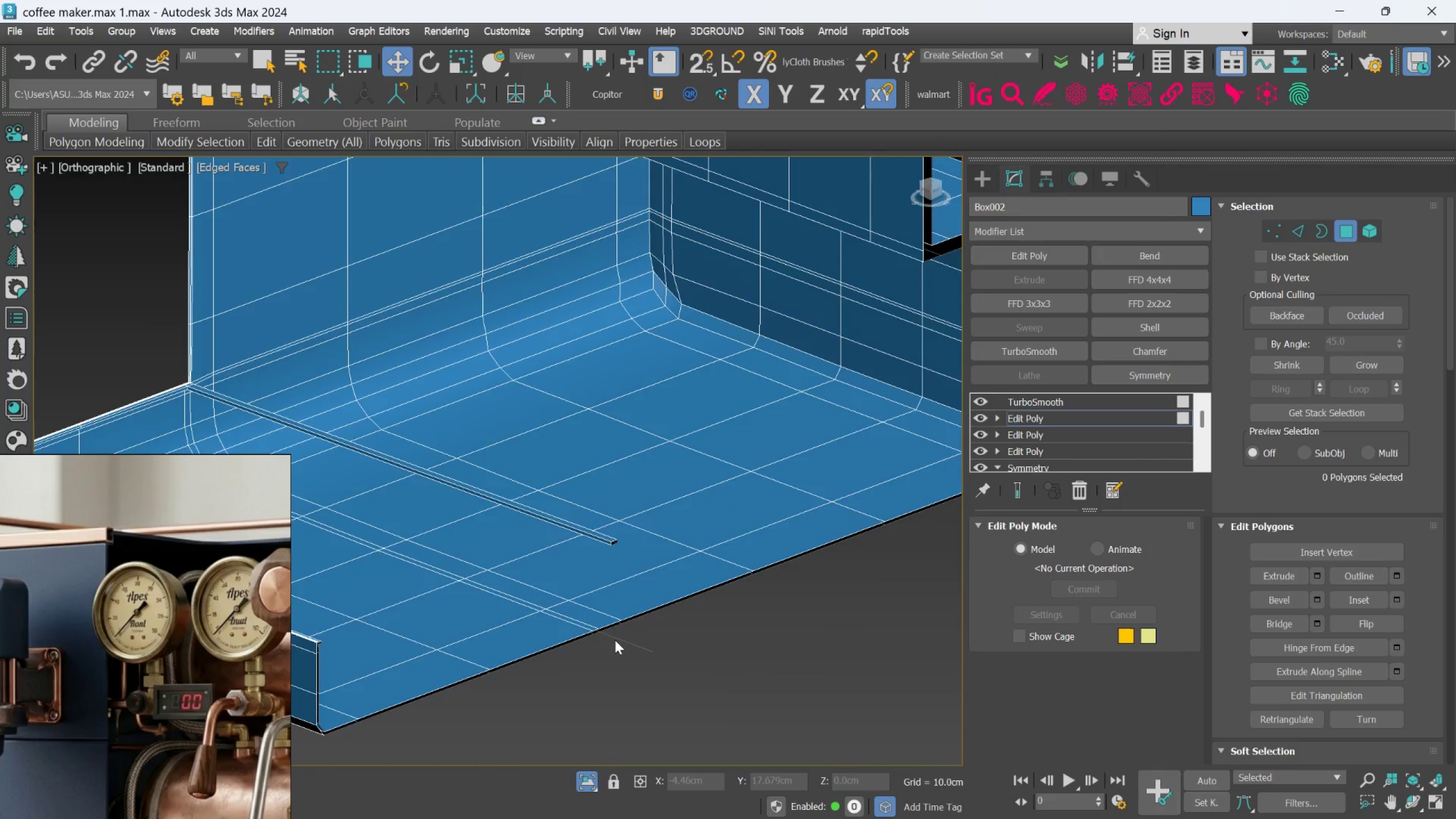 
scroll: coordinate [613, 627], scroll_direction: up, amount: 4.0
 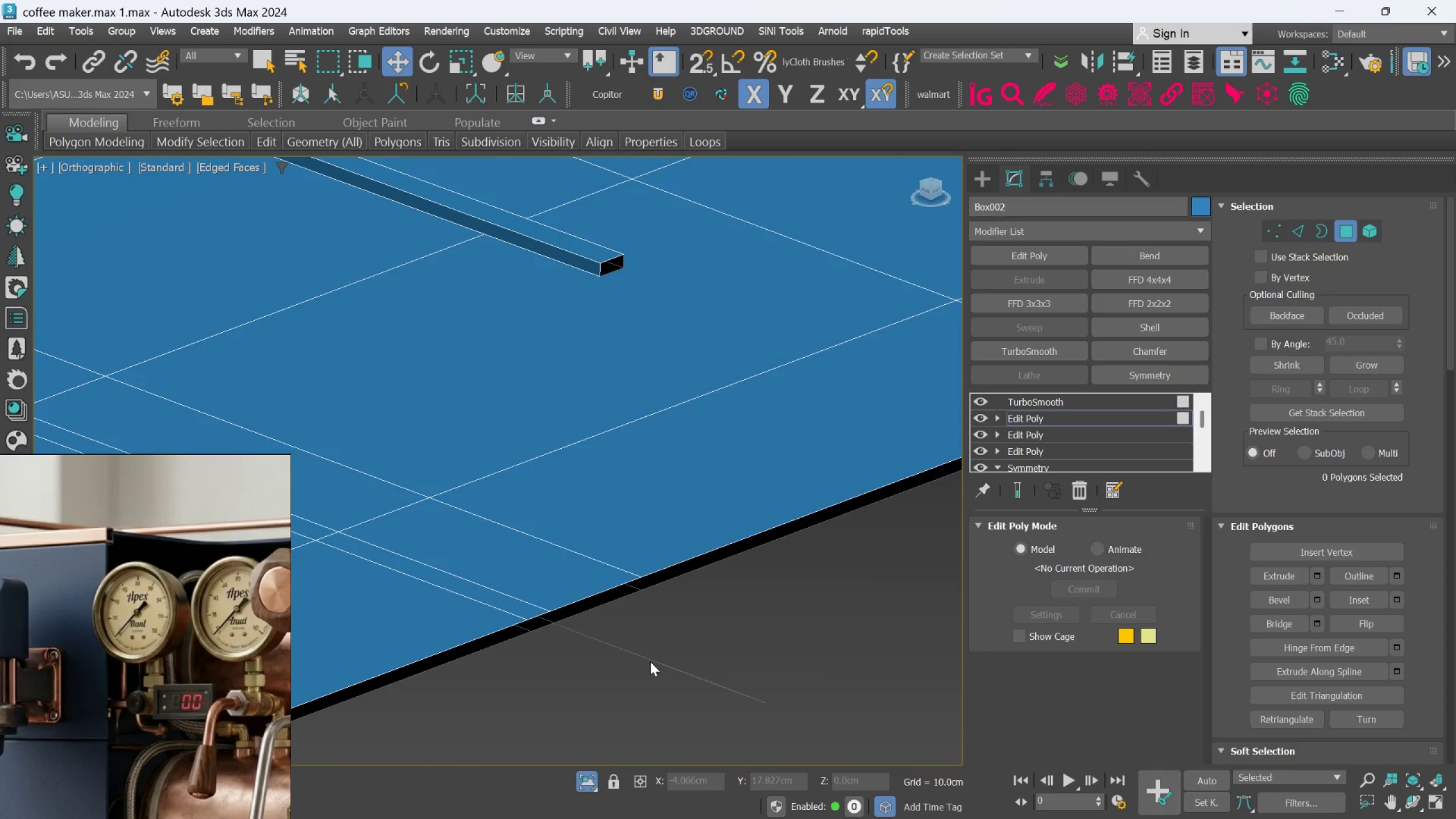 
left_click_drag(start_coordinate=[799, 706], to_coordinate=[658, 659])
 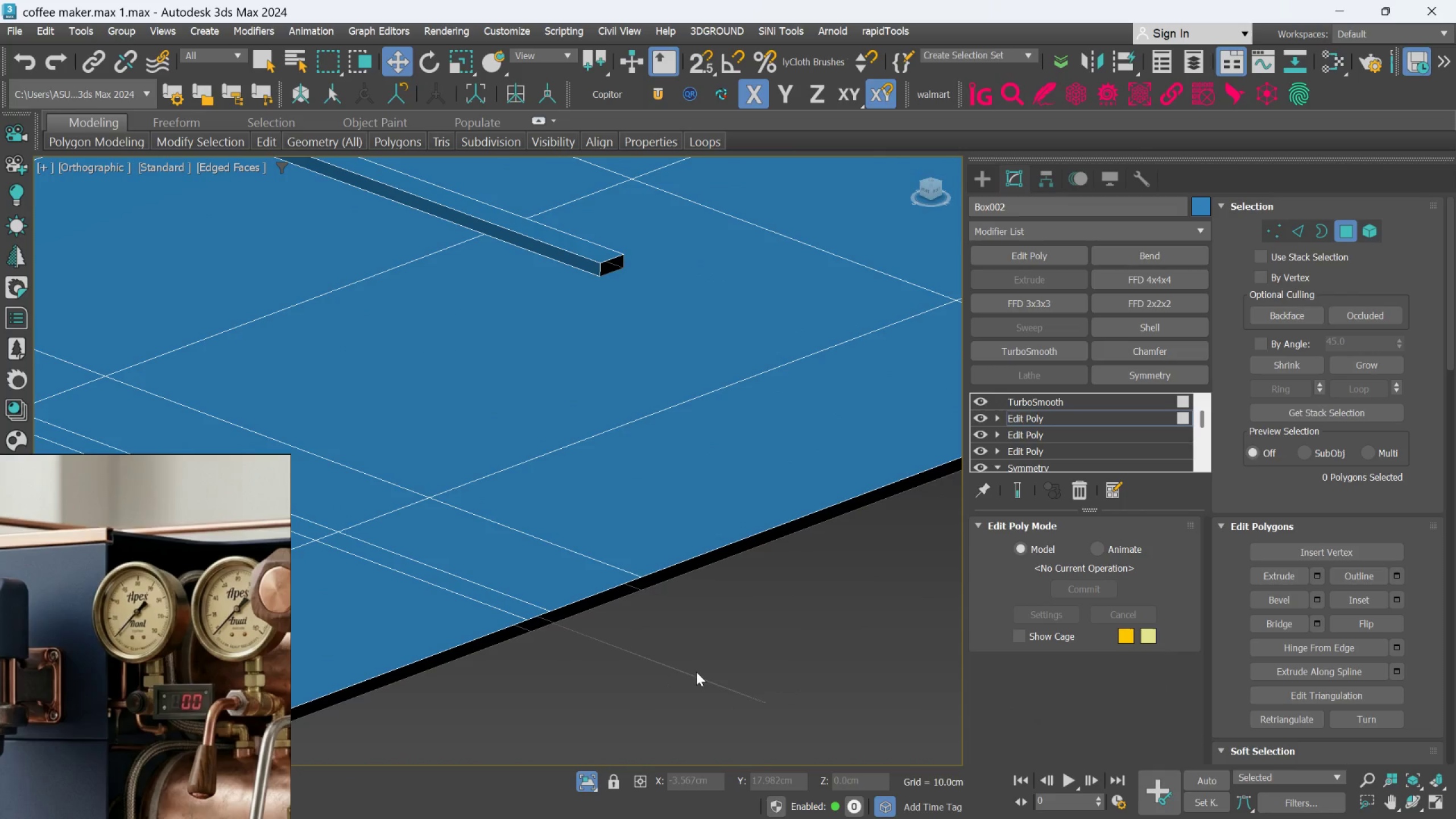 
scroll: coordinate [705, 665], scroll_direction: up, amount: 4.0
 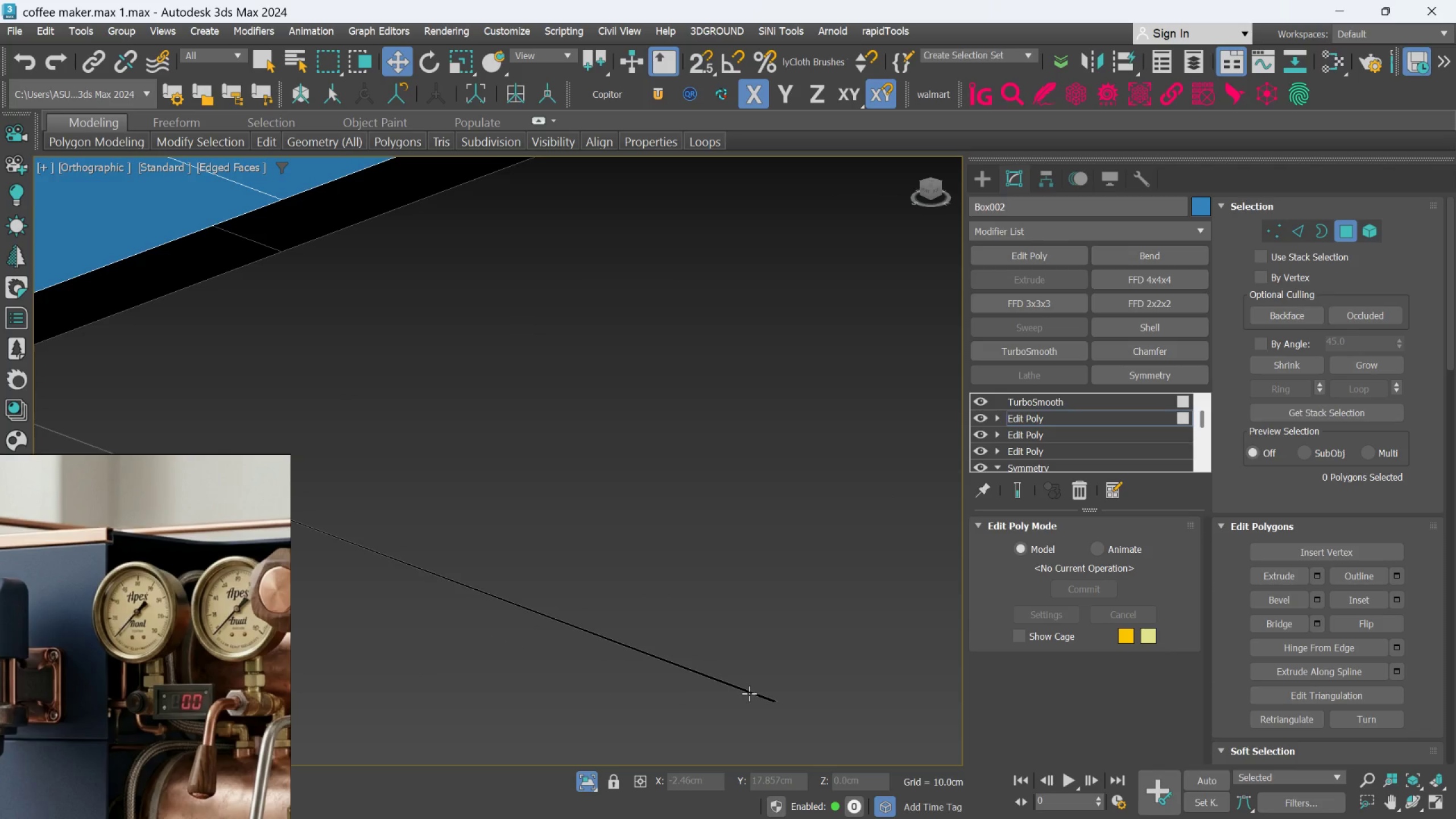 
left_click([749, 693])
 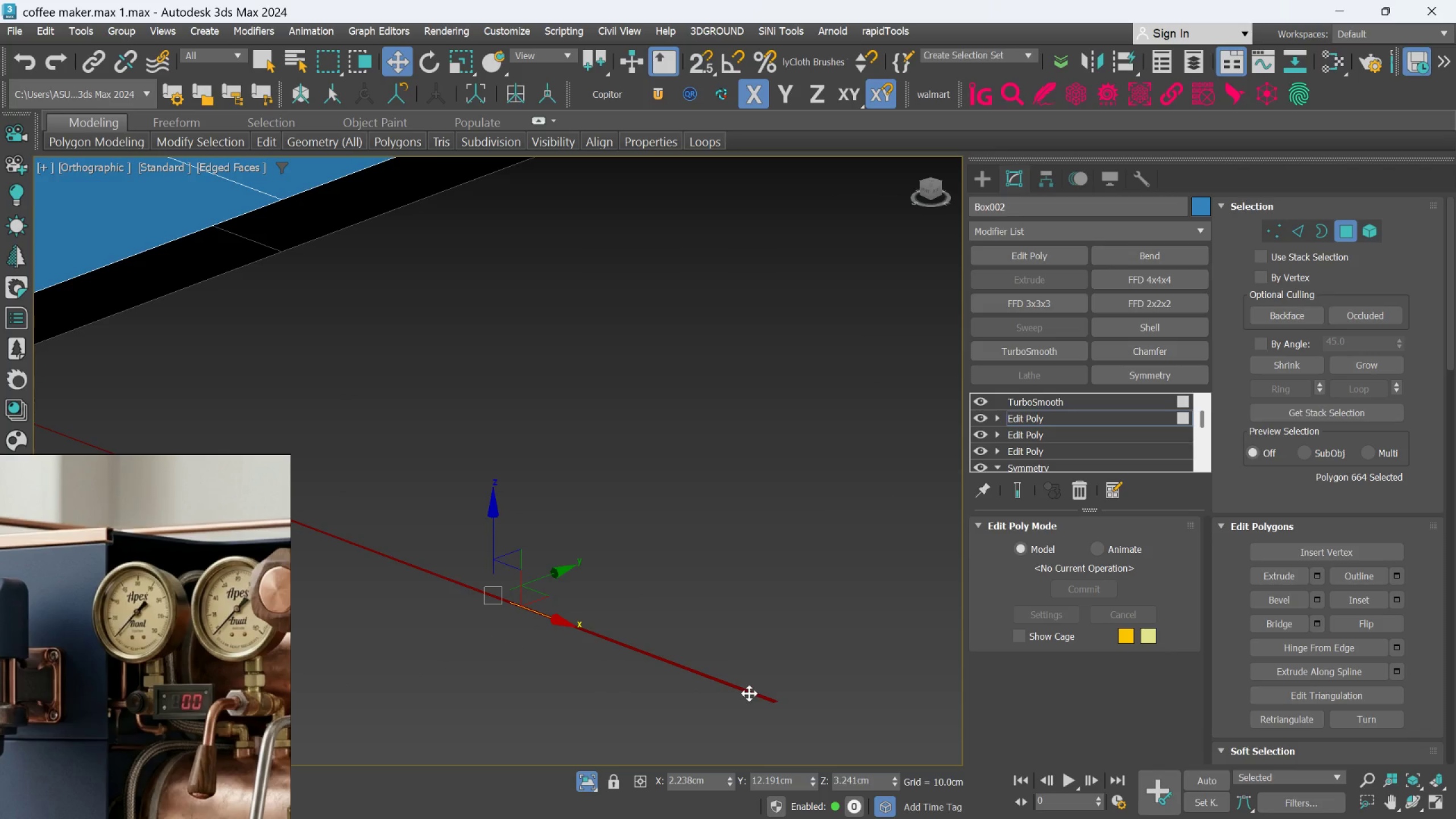 
scroll: coordinate [749, 693], scroll_direction: down, amount: 2.0
 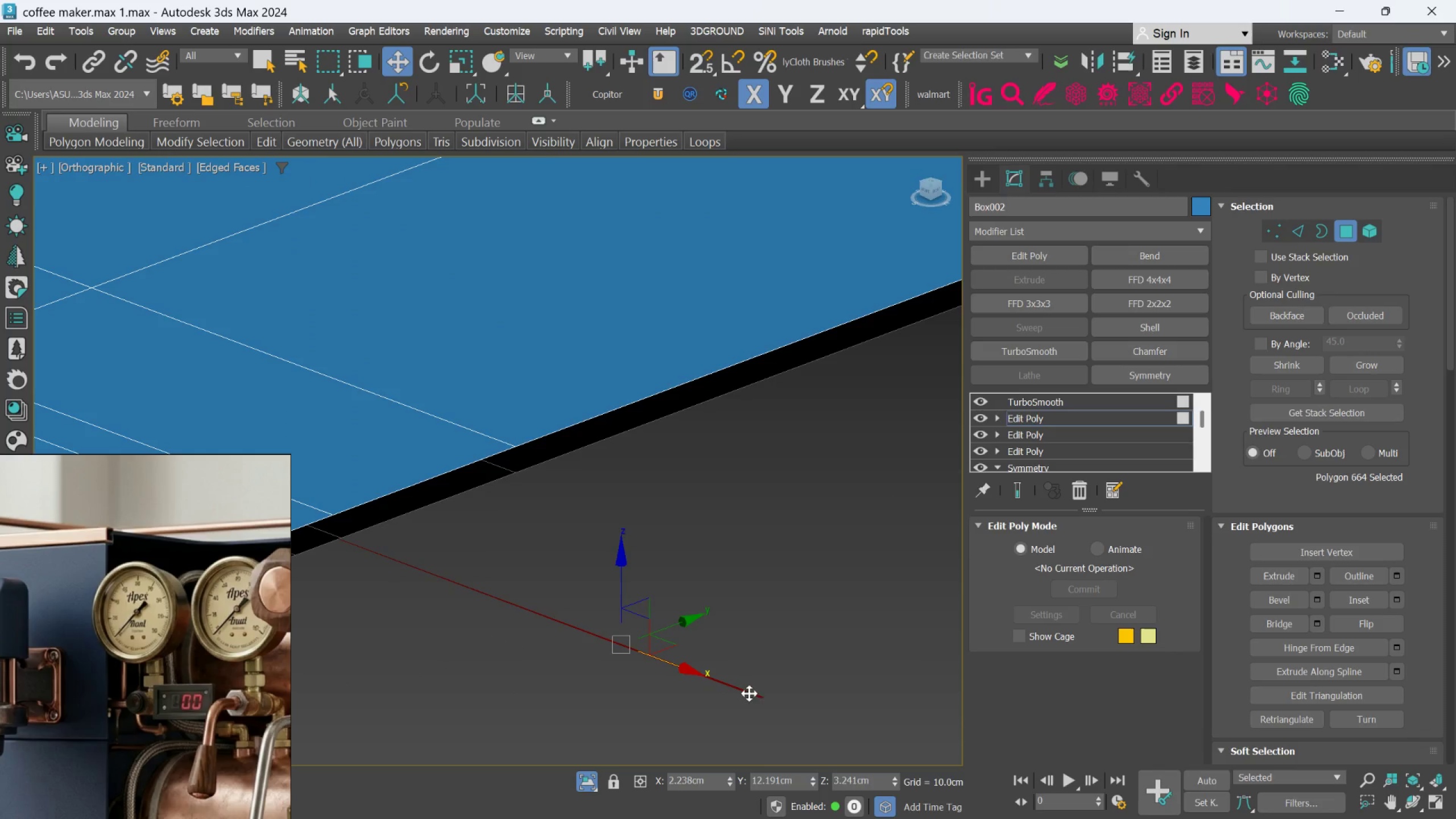 
key(Delete)
 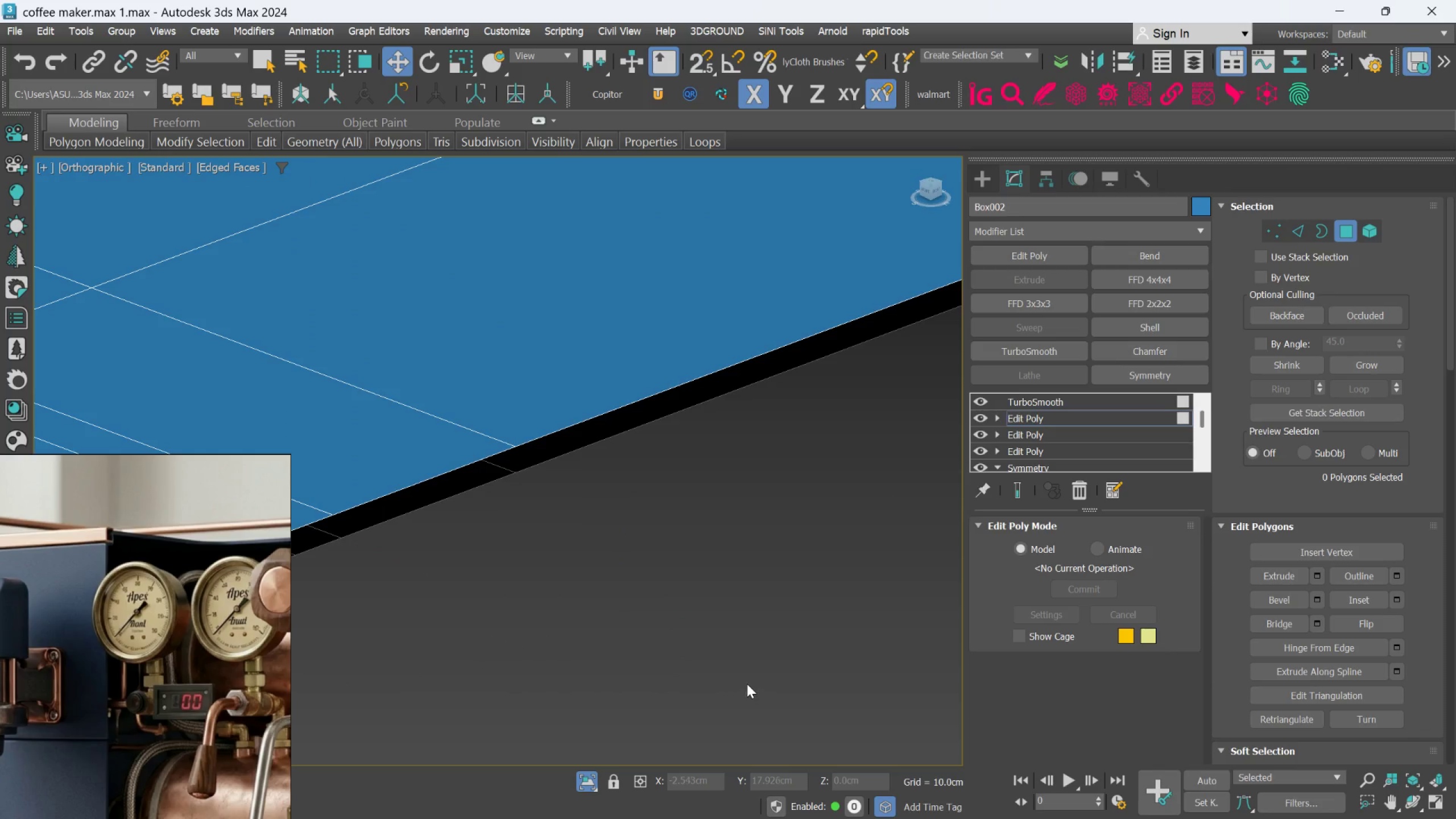 
scroll: coordinate [730, 647], scroll_direction: down, amount: 7.0
 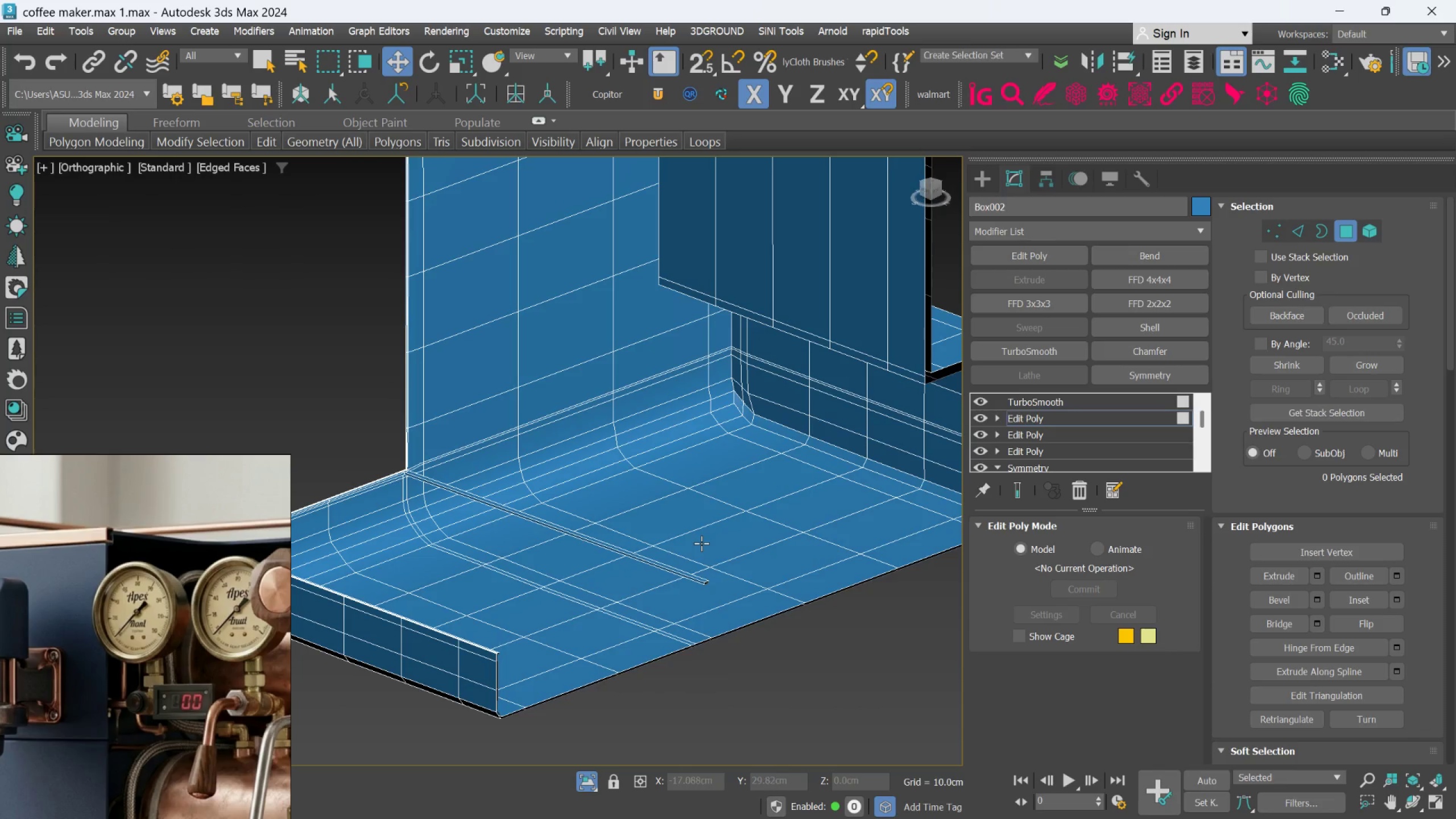 
scroll: coordinate [711, 616], scroll_direction: up, amount: 2.0
 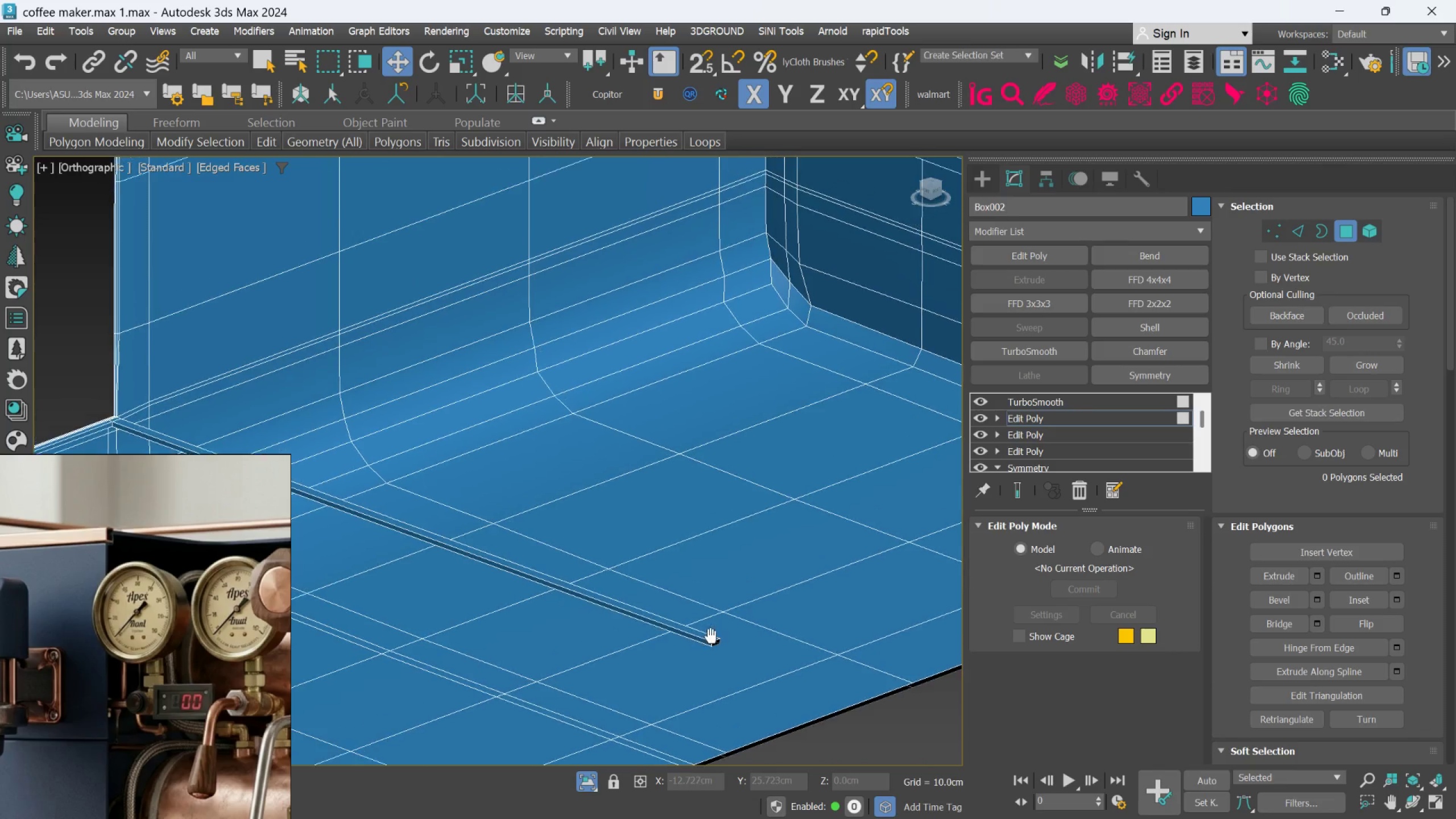 
scroll: coordinate [710, 636], scroll_direction: down, amount: 3.0
 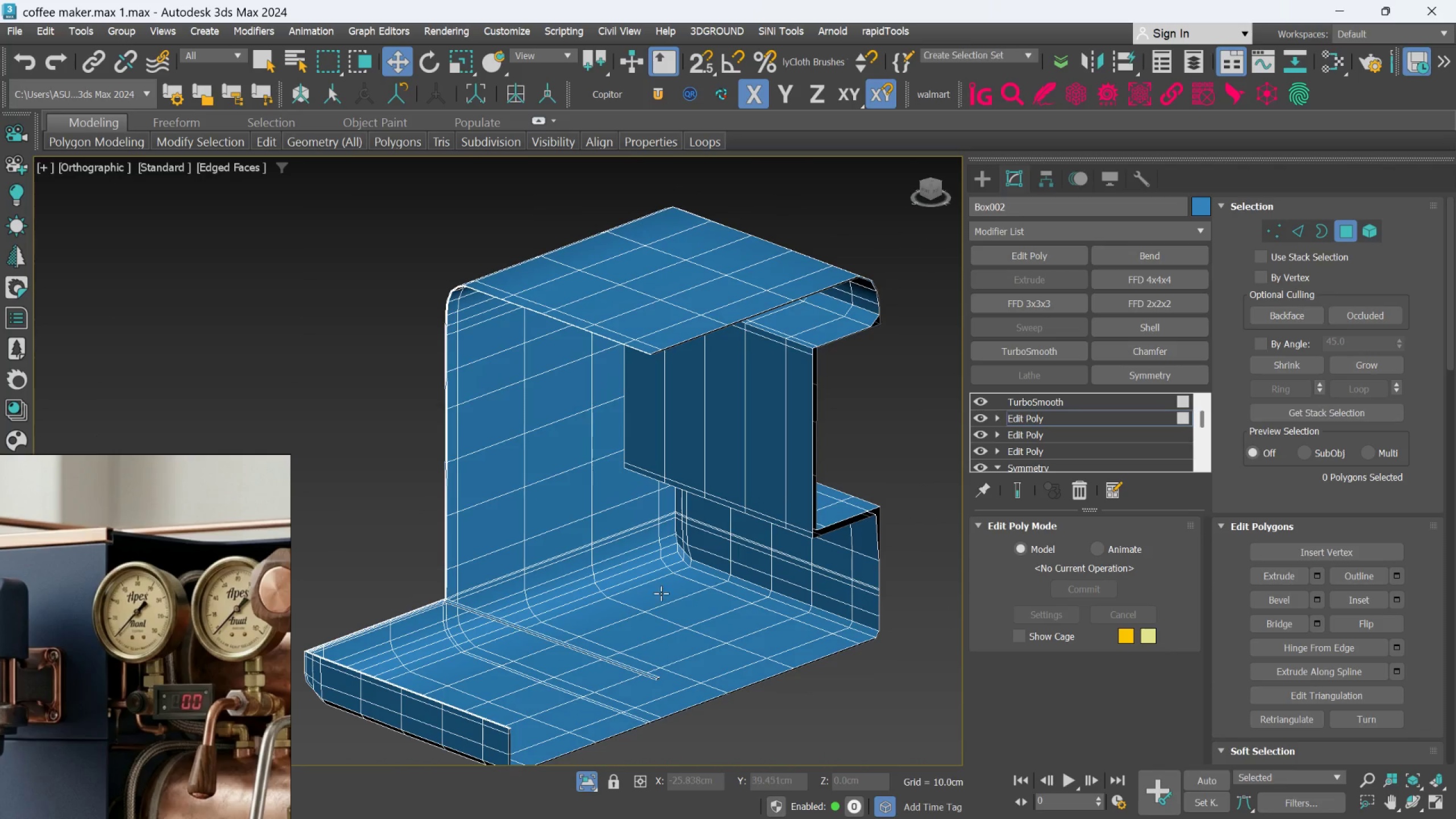 
scroll: coordinate [609, 384], scroll_direction: up, amount: 9.0
 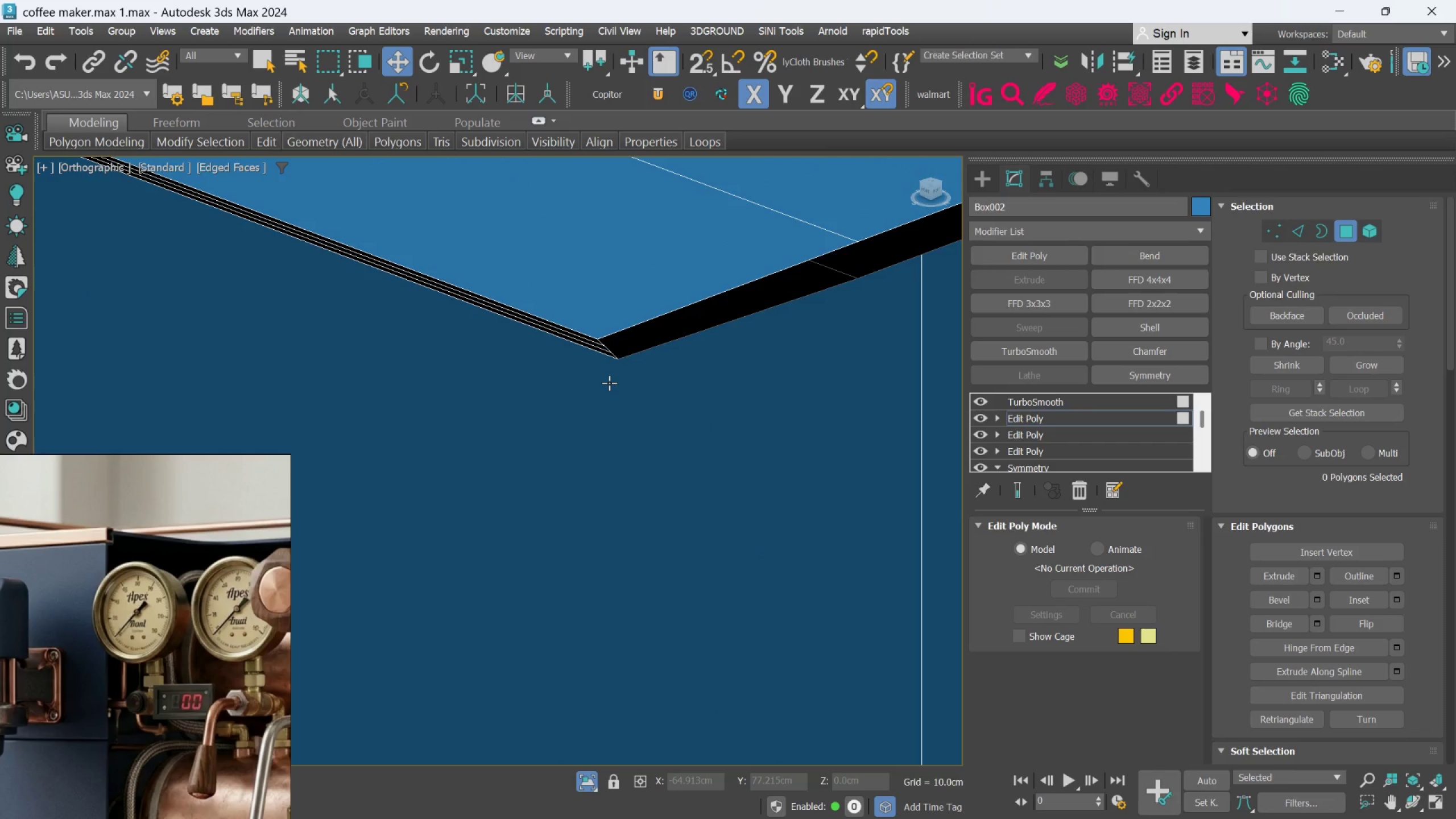 
scroll: coordinate [593, 429], scroll_direction: down, amount: 8.0
 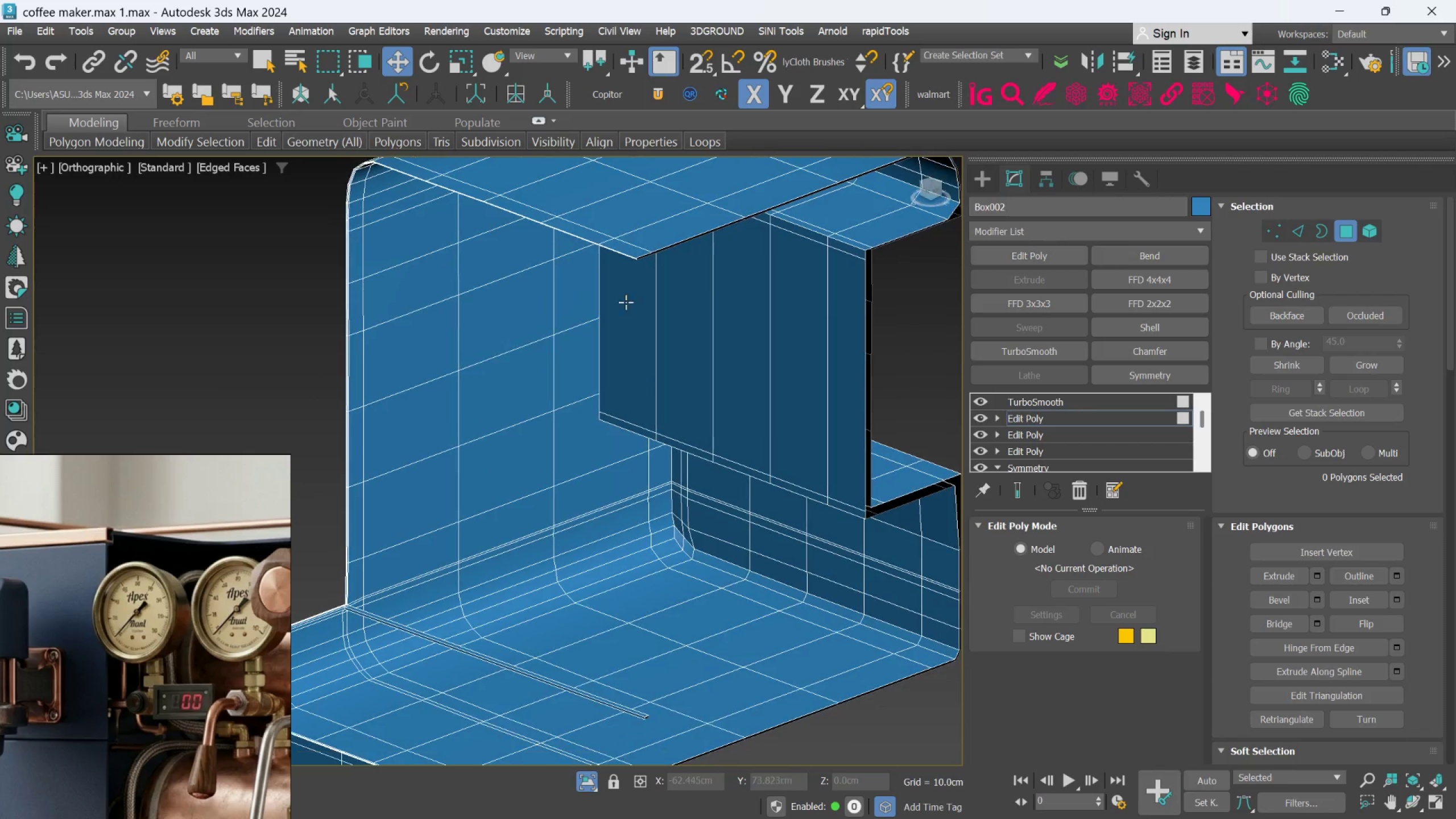 
scroll: coordinate [585, 611], scroll_direction: up, amount: 2.0
 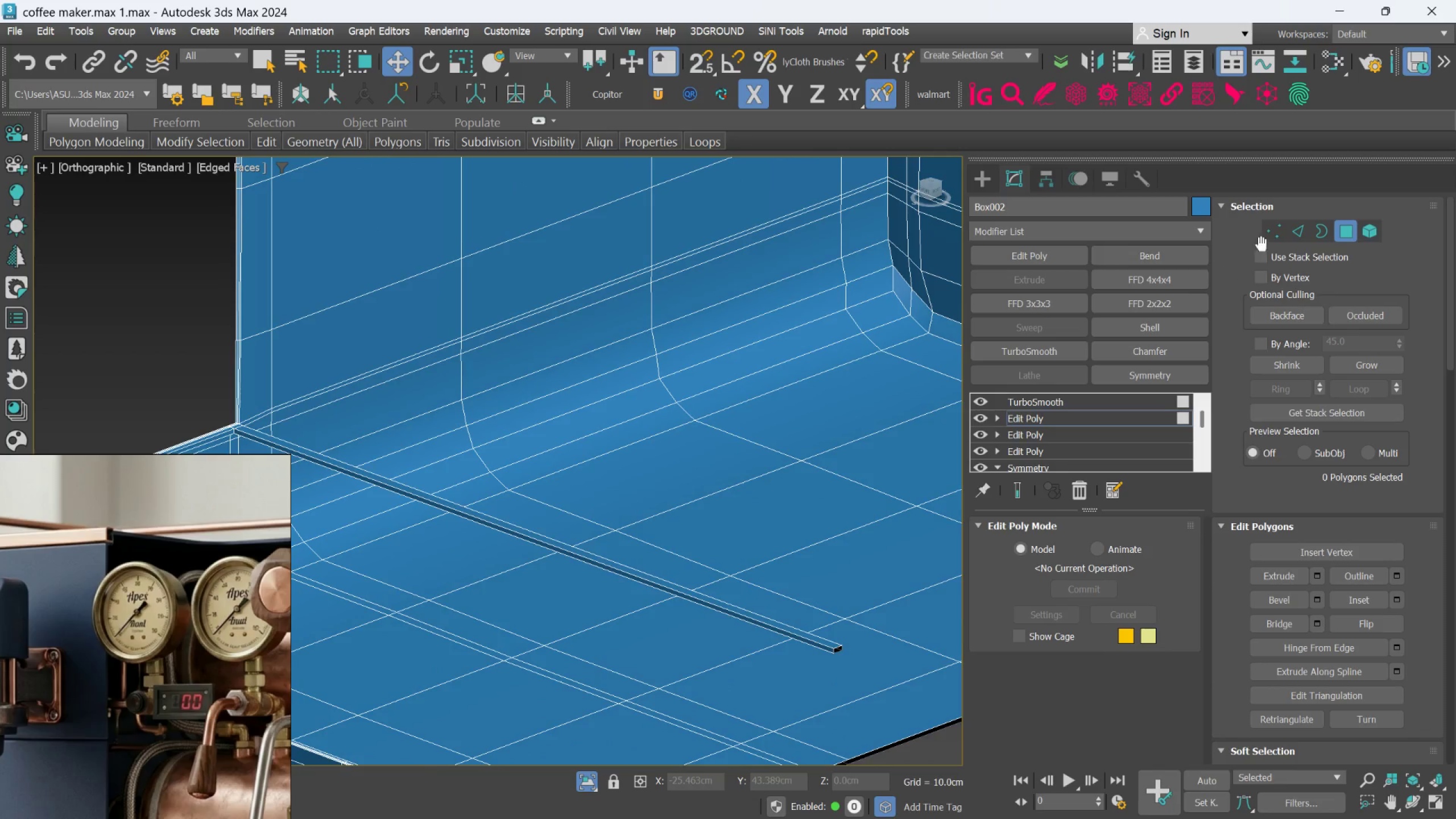 
left_click([1297, 231])
 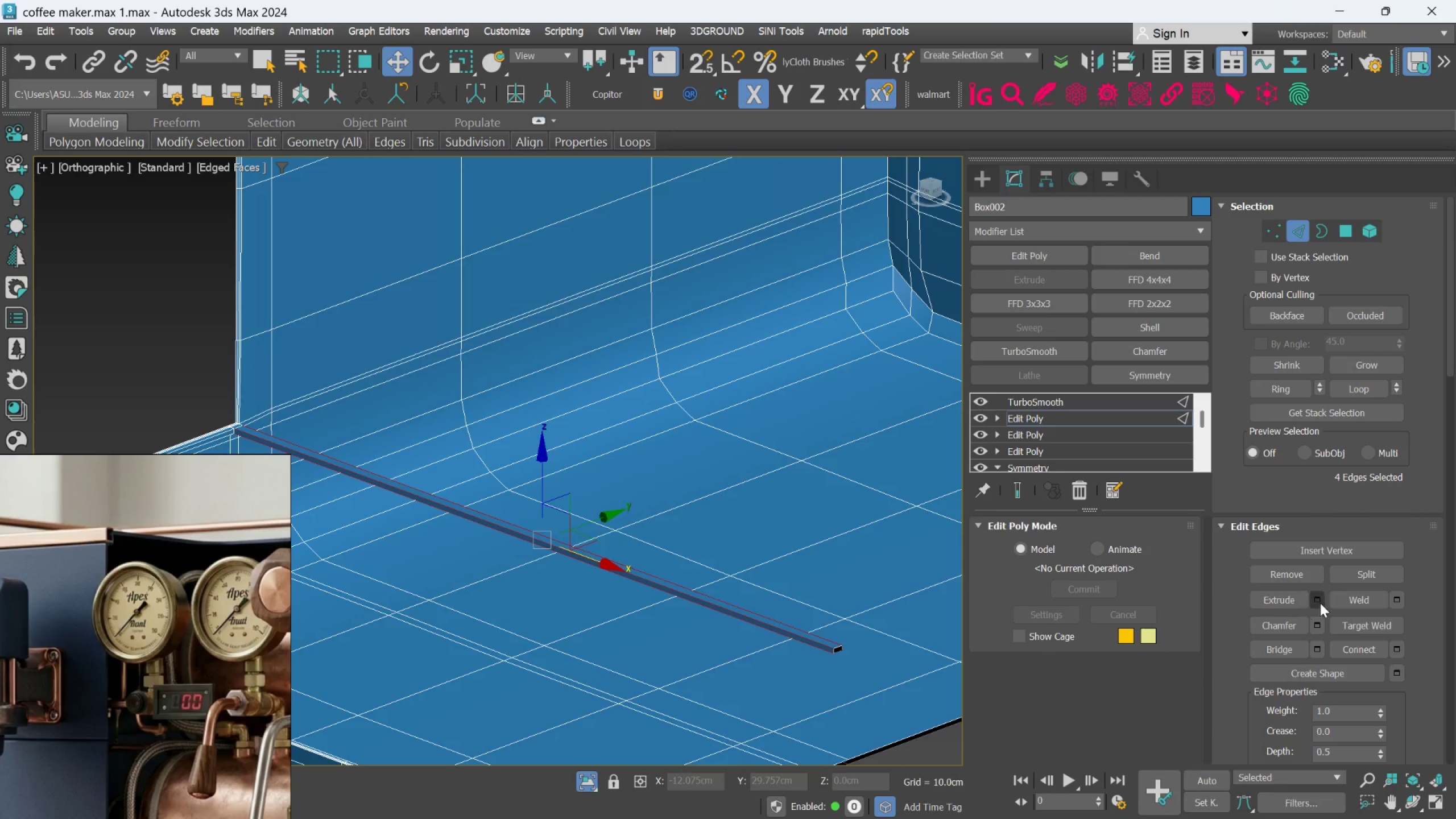 
left_click([1402, 642])
 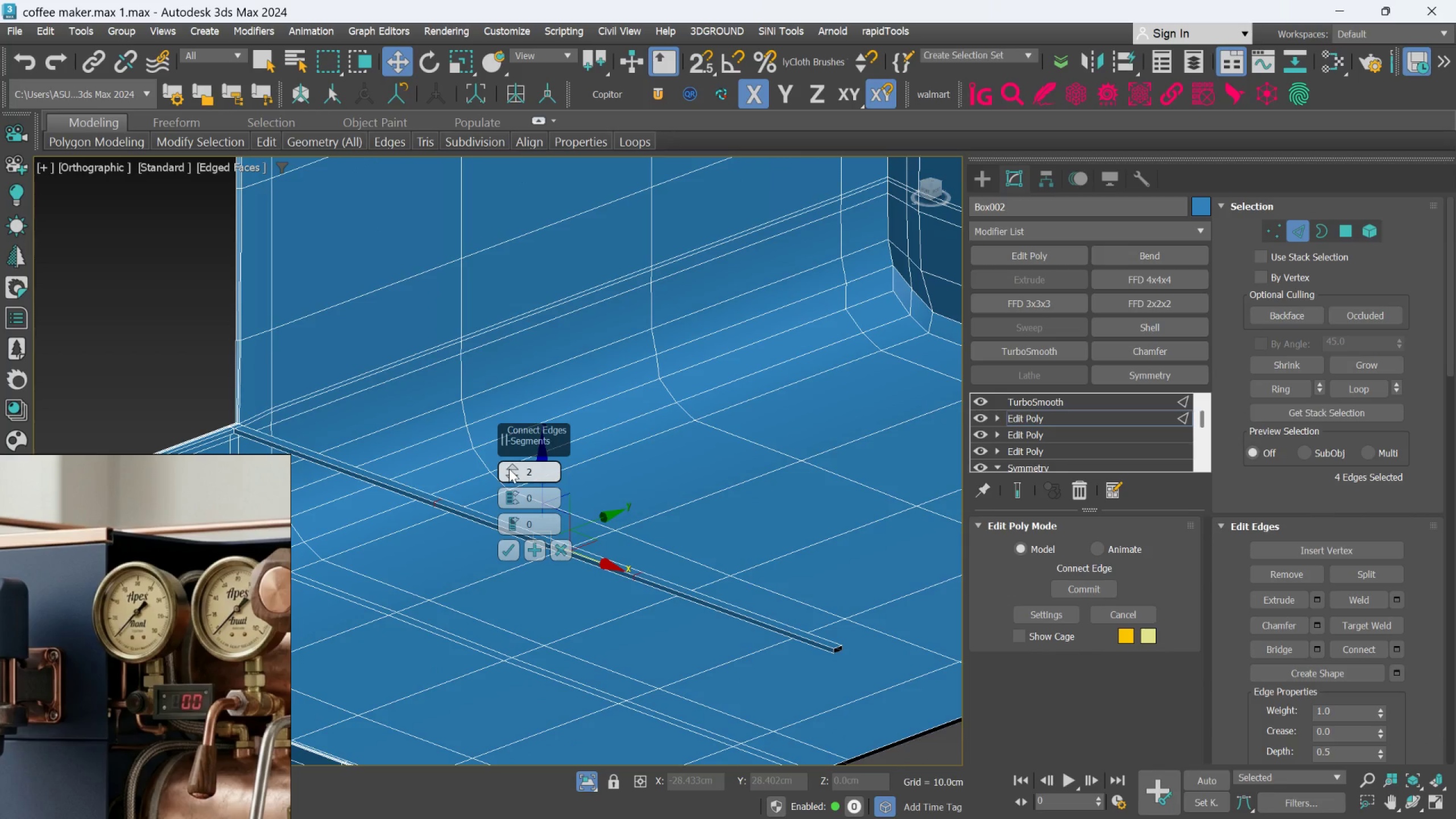 
double_click([509, 463])
 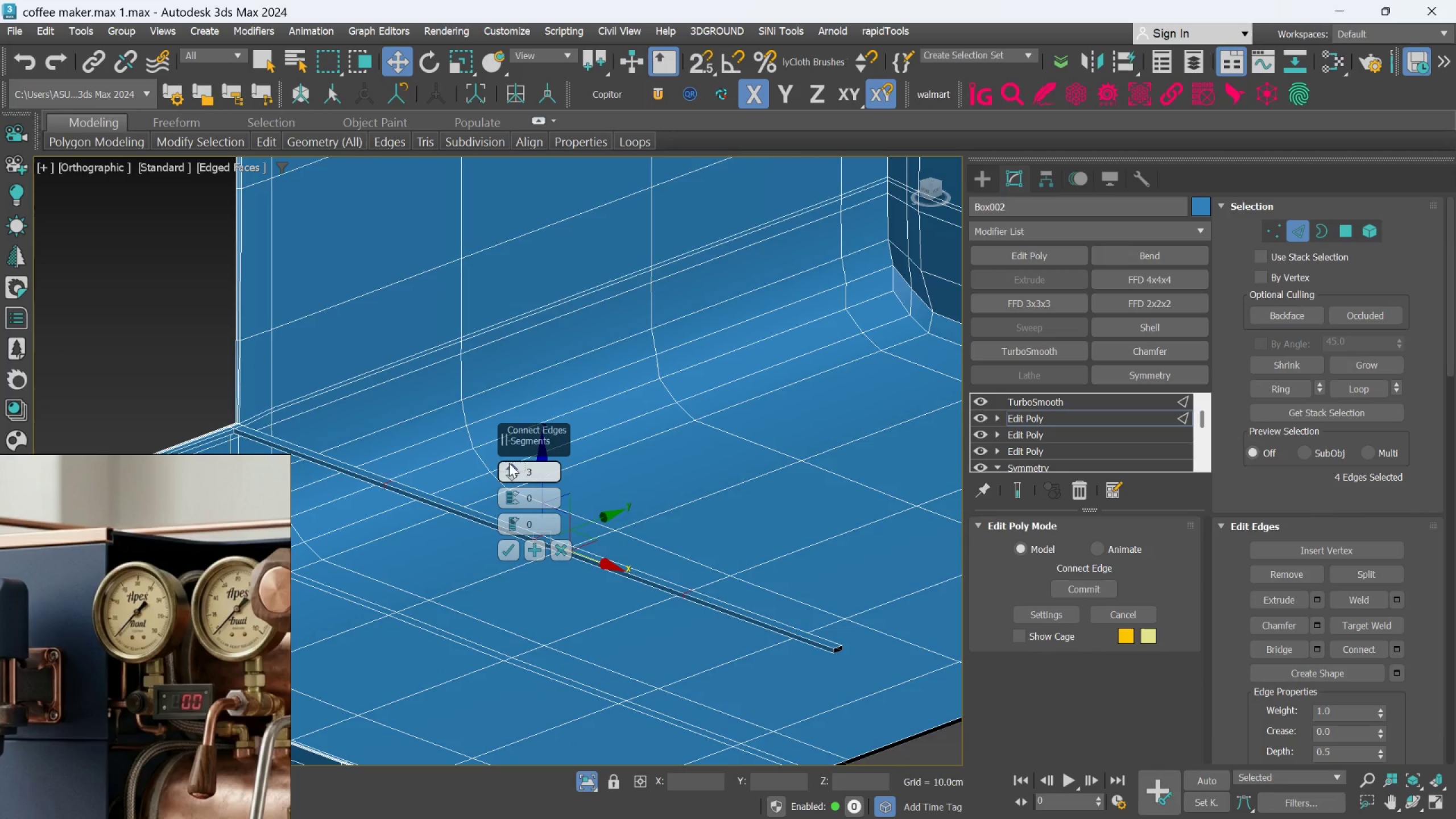 
triple_click([509, 463])
 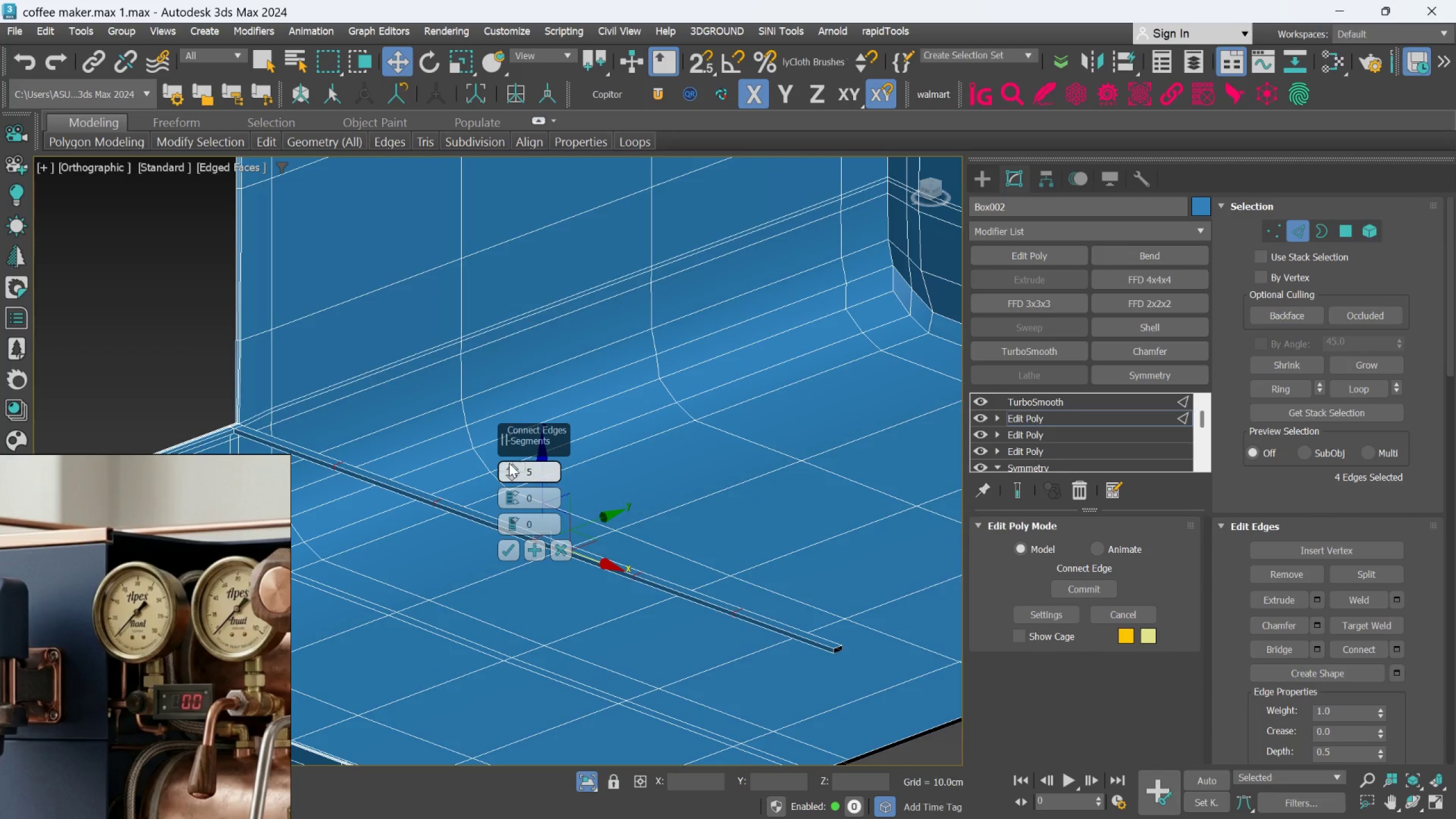 
left_click([509, 463])
 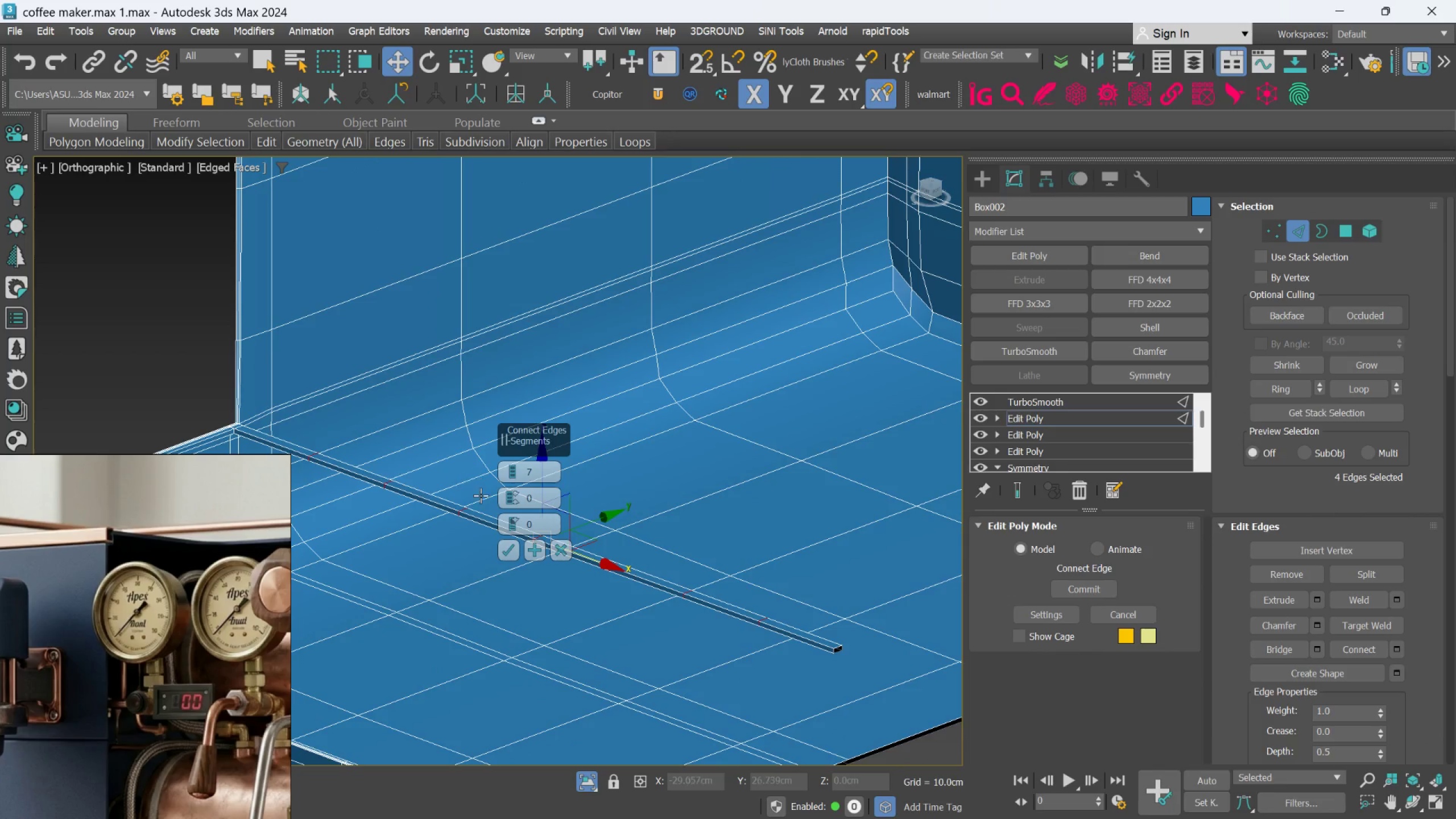 
scroll: coordinate [406, 516], scroll_direction: up, amount: 2.0
 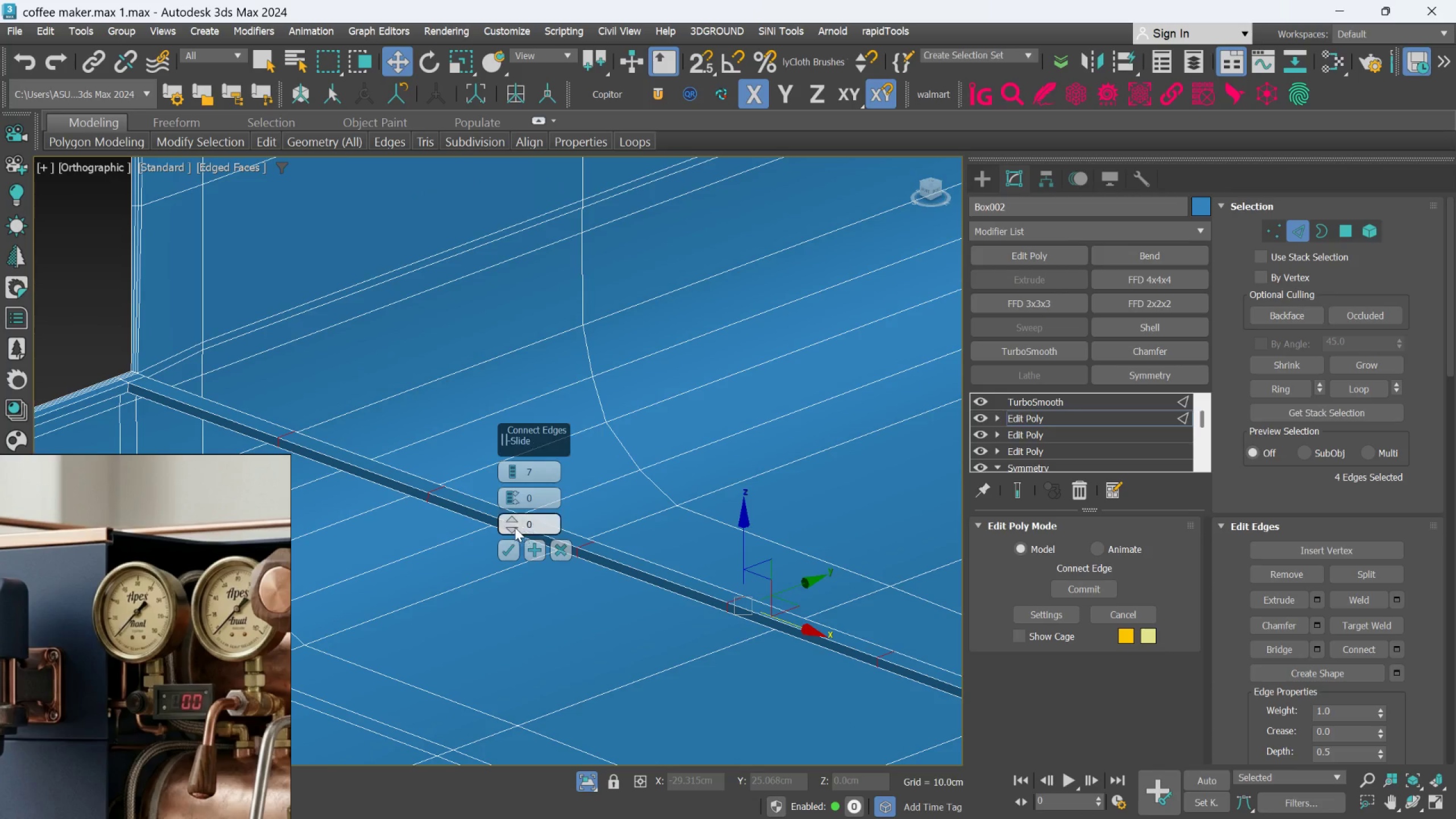 
left_click_drag(start_coordinate=[514, 520], to_coordinate=[508, 452])
 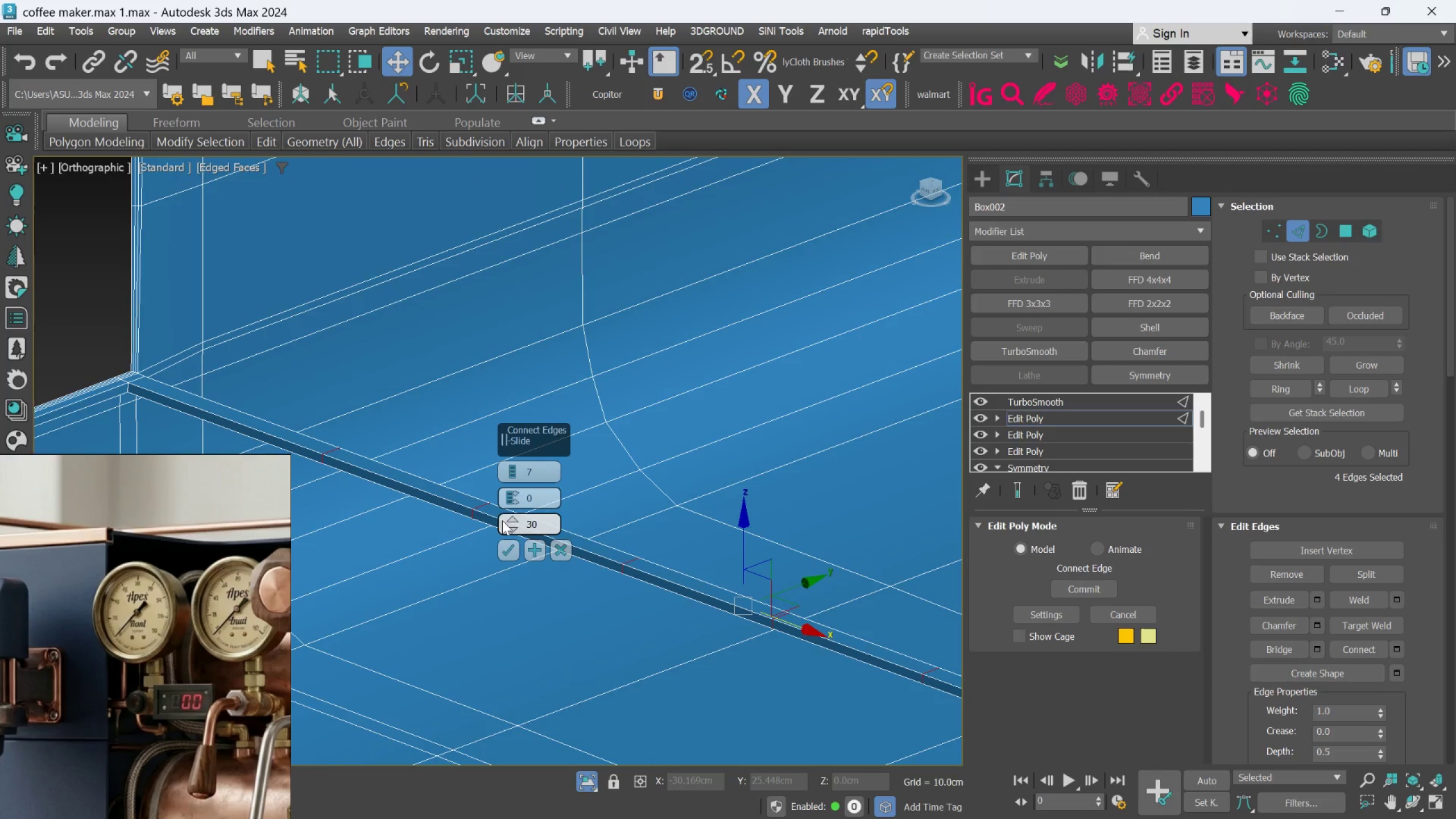 
right_click([505, 529])
 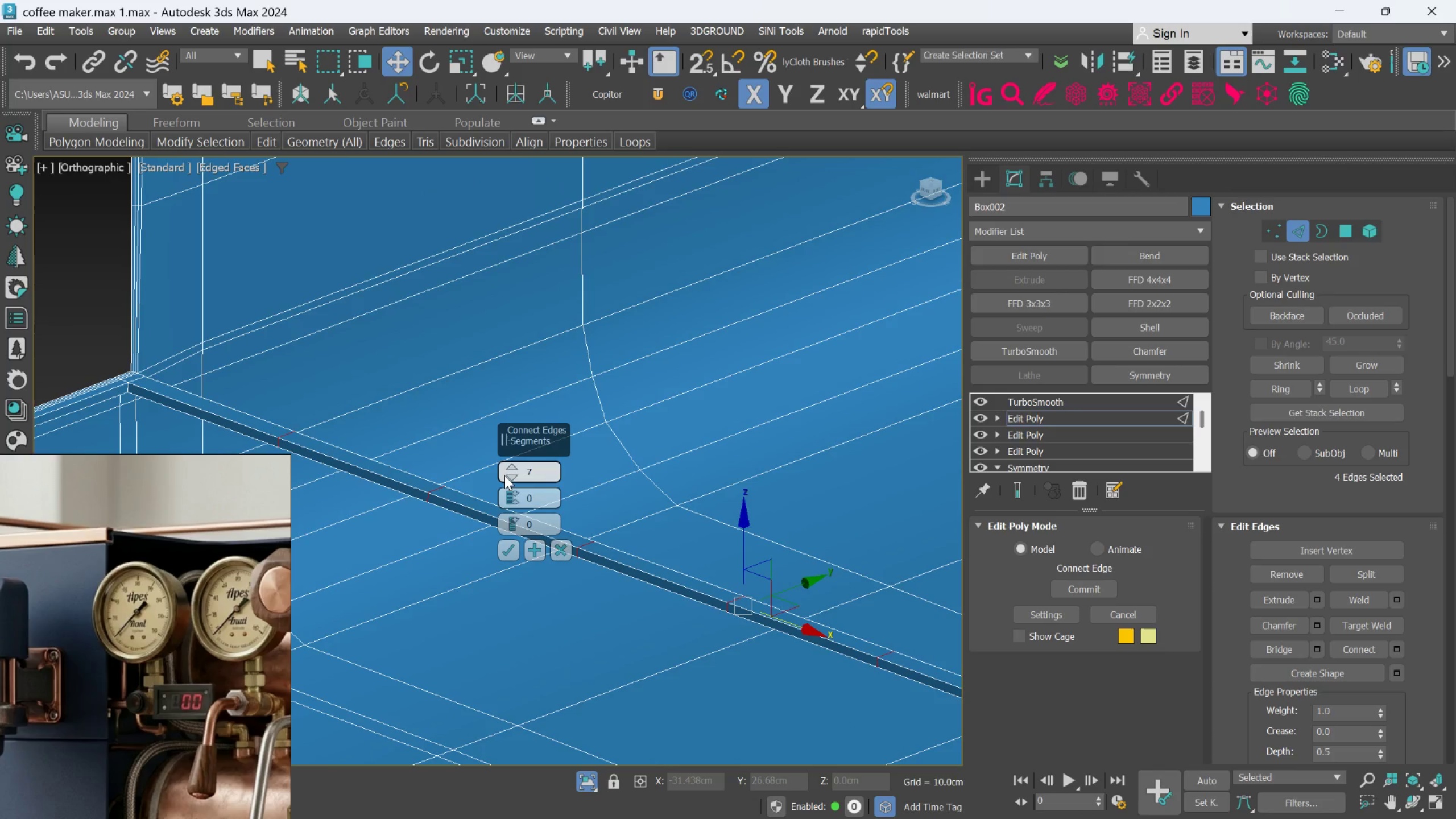 
double_click([504, 475])
 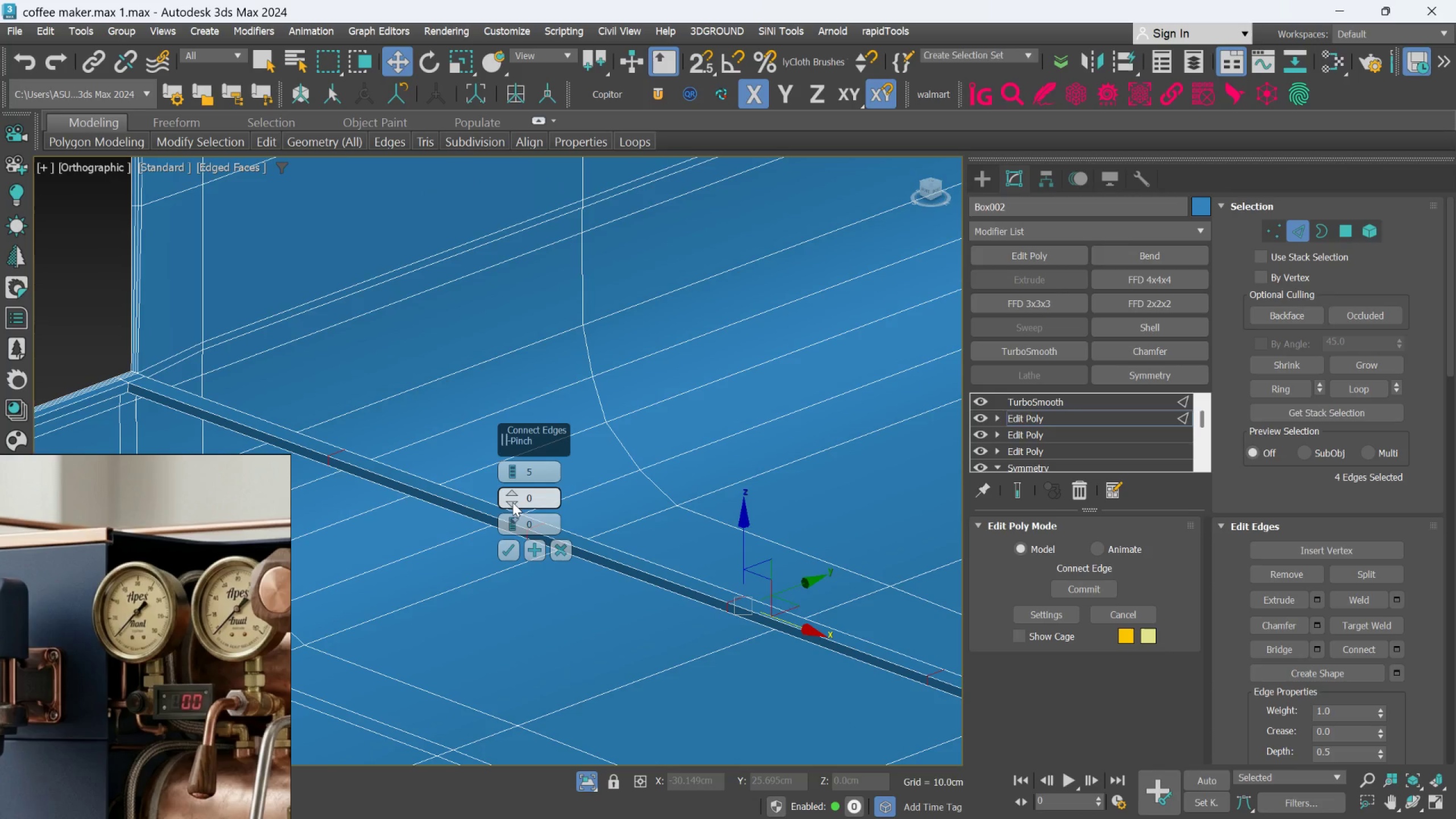 
left_click_drag(start_coordinate=[512, 490], to_coordinate=[497, 285])
 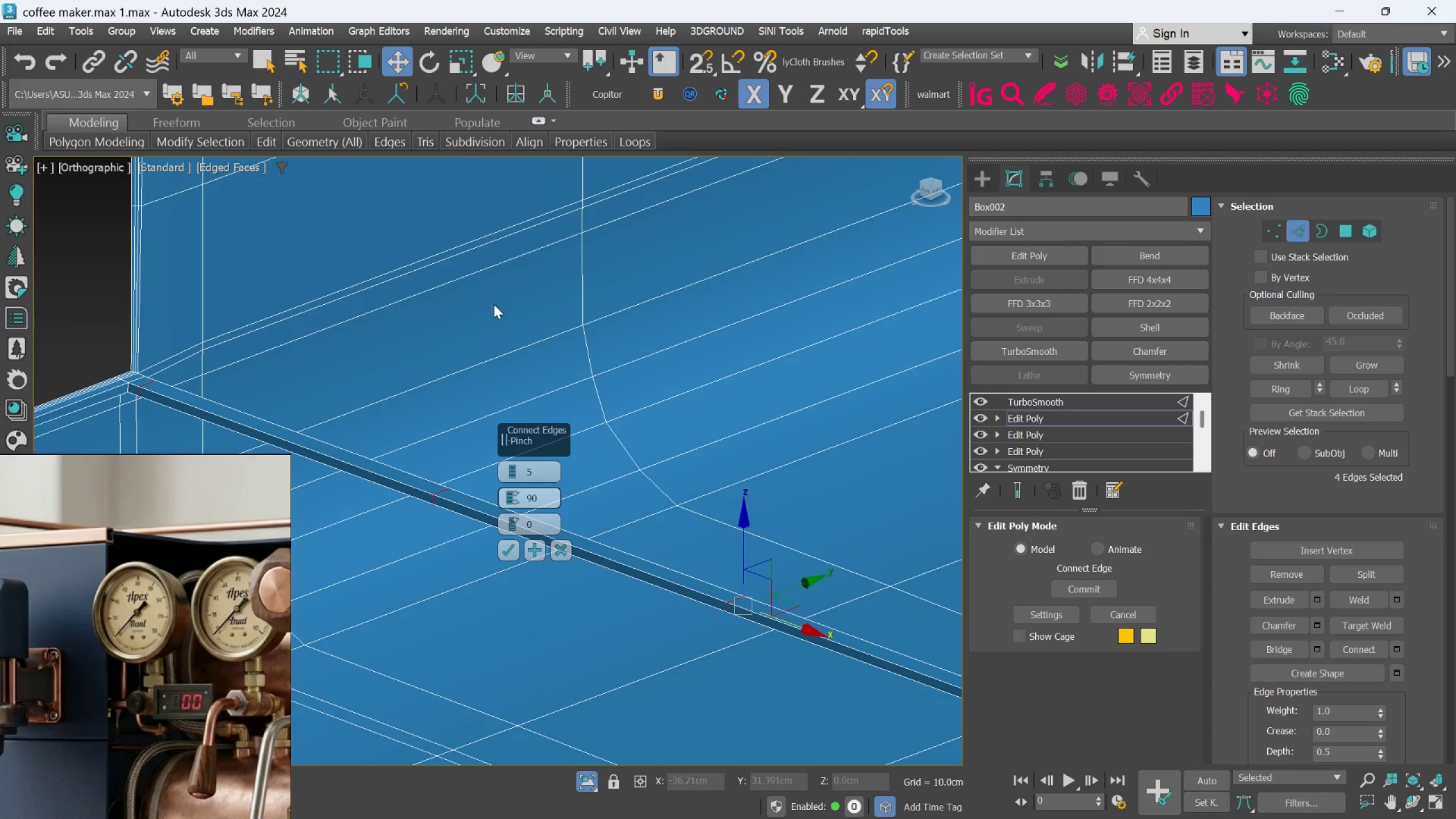 
scroll: coordinate [489, 323], scroll_direction: down, amount: 3.0
 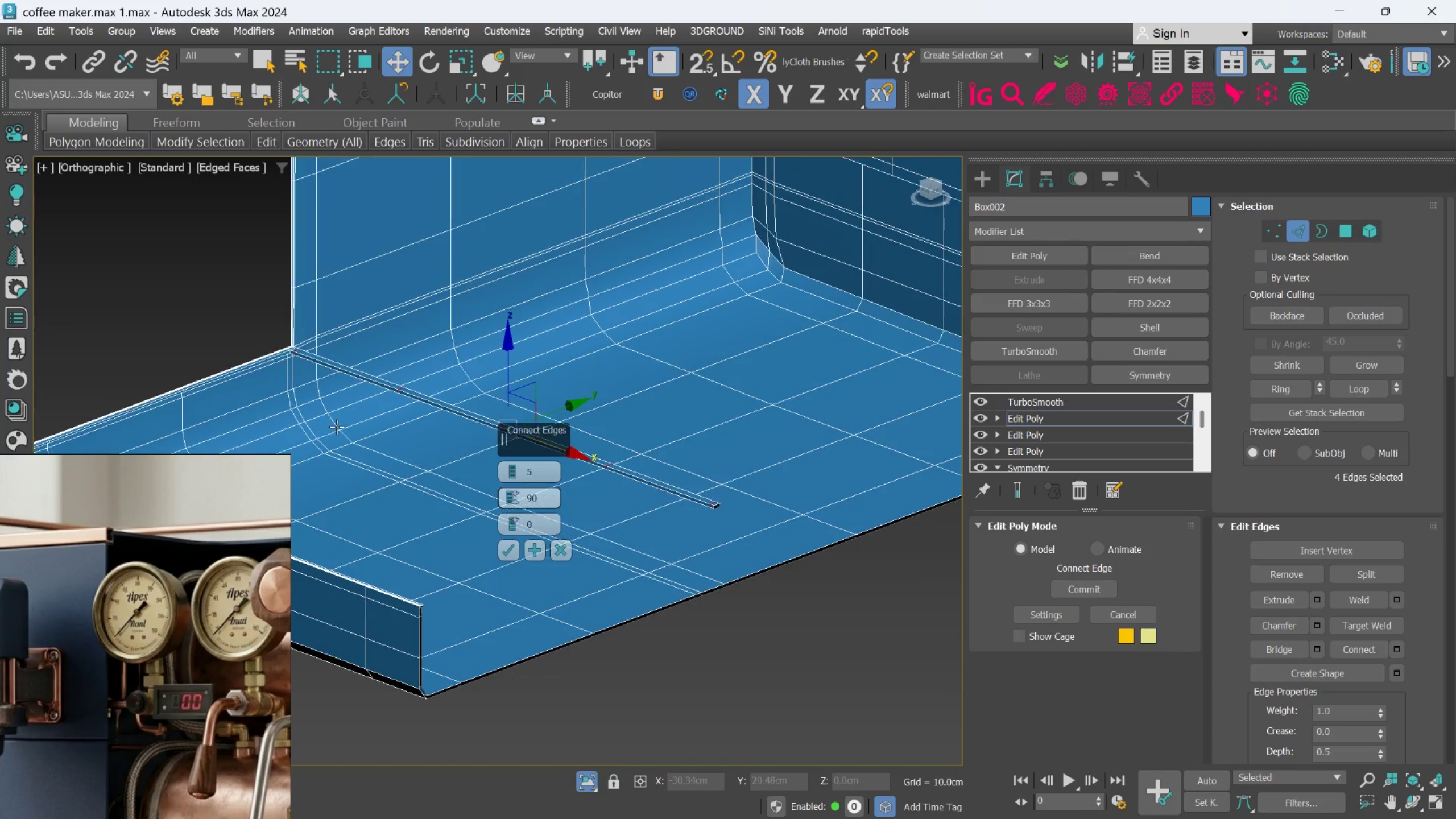 
scroll: coordinate [429, 460], scroll_direction: up, amount: 2.0
 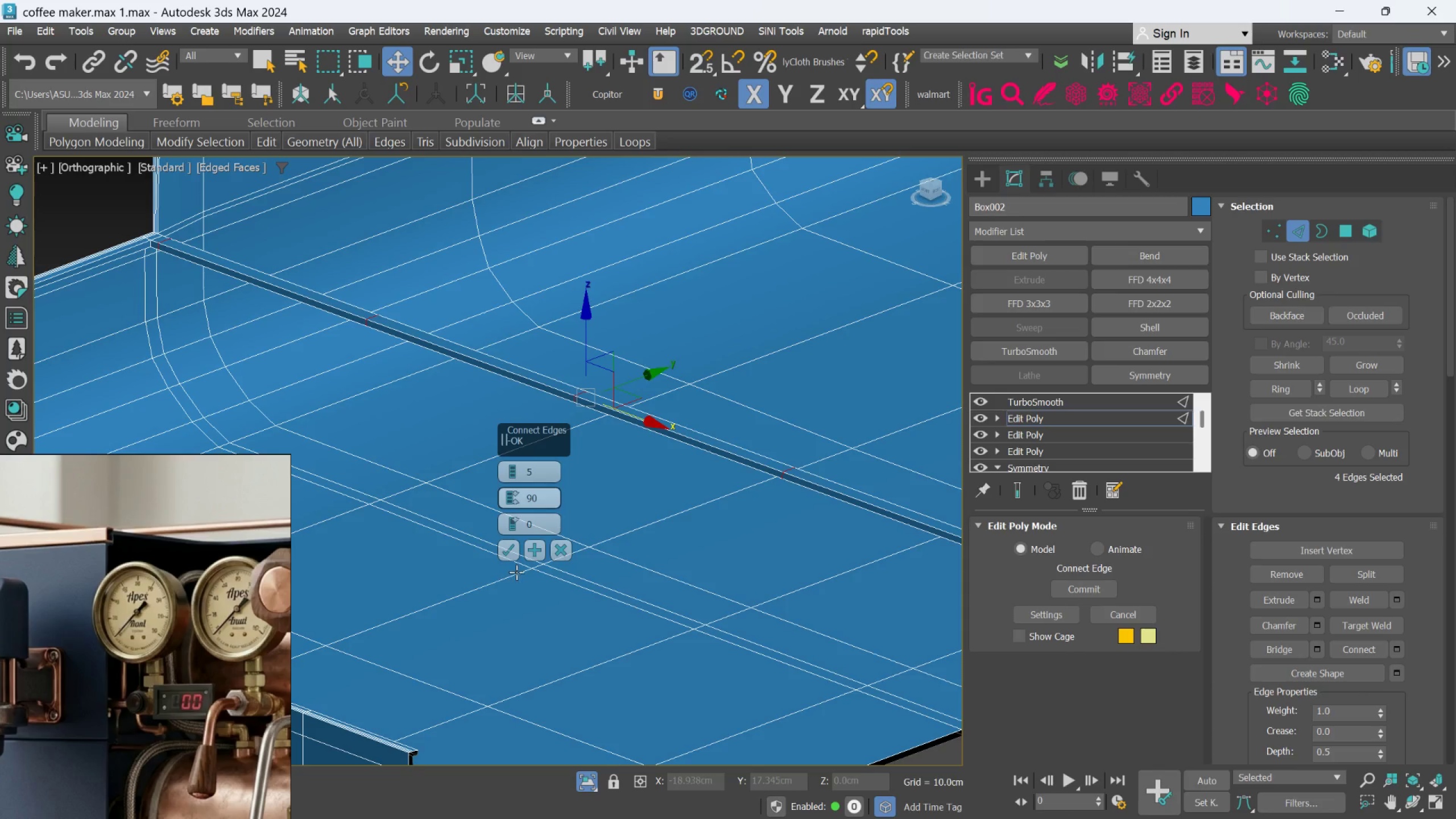 
left_click([511, 557])
 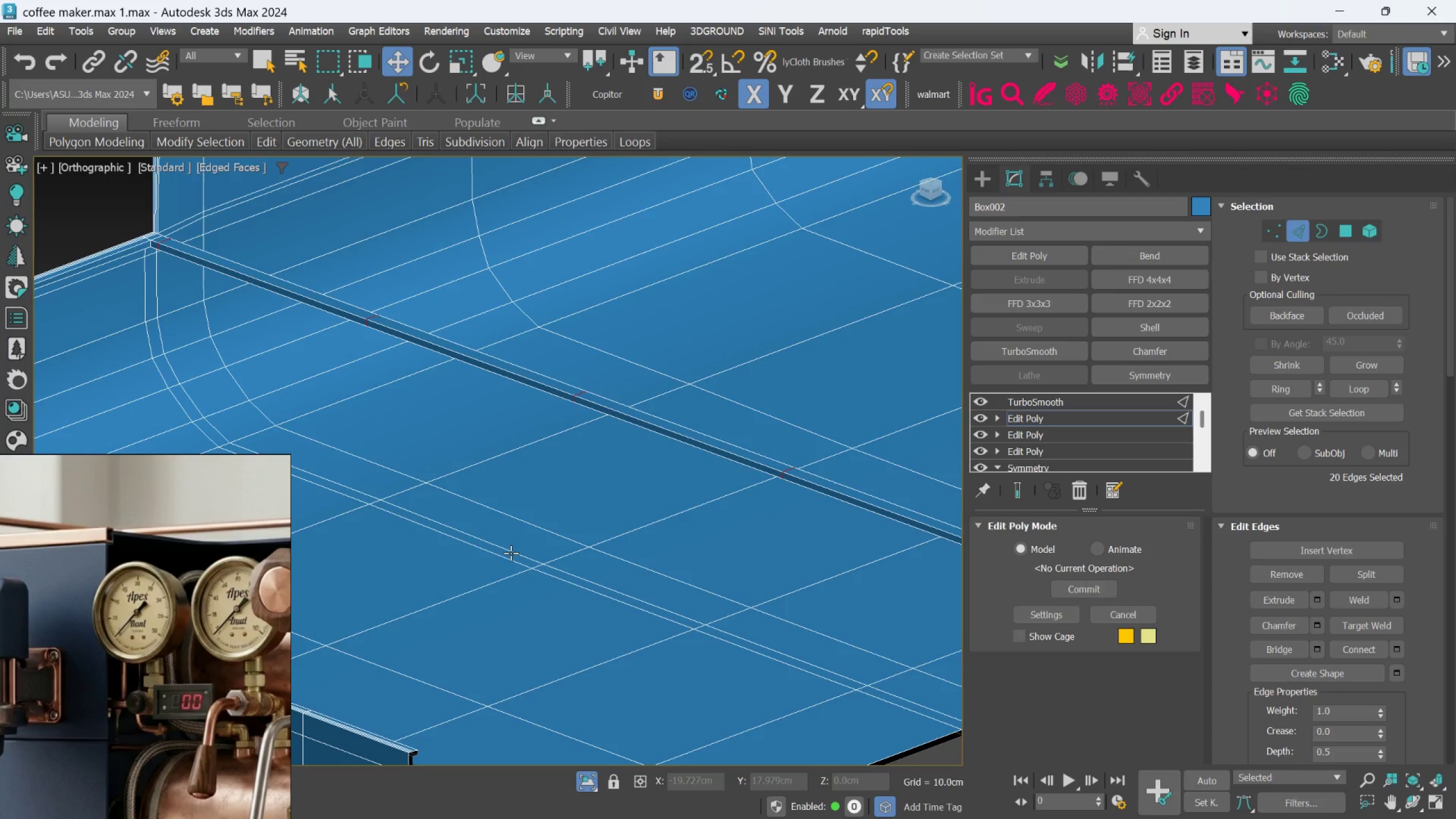 
scroll: coordinate [511, 538], scroll_direction: down, amount: 5.0
 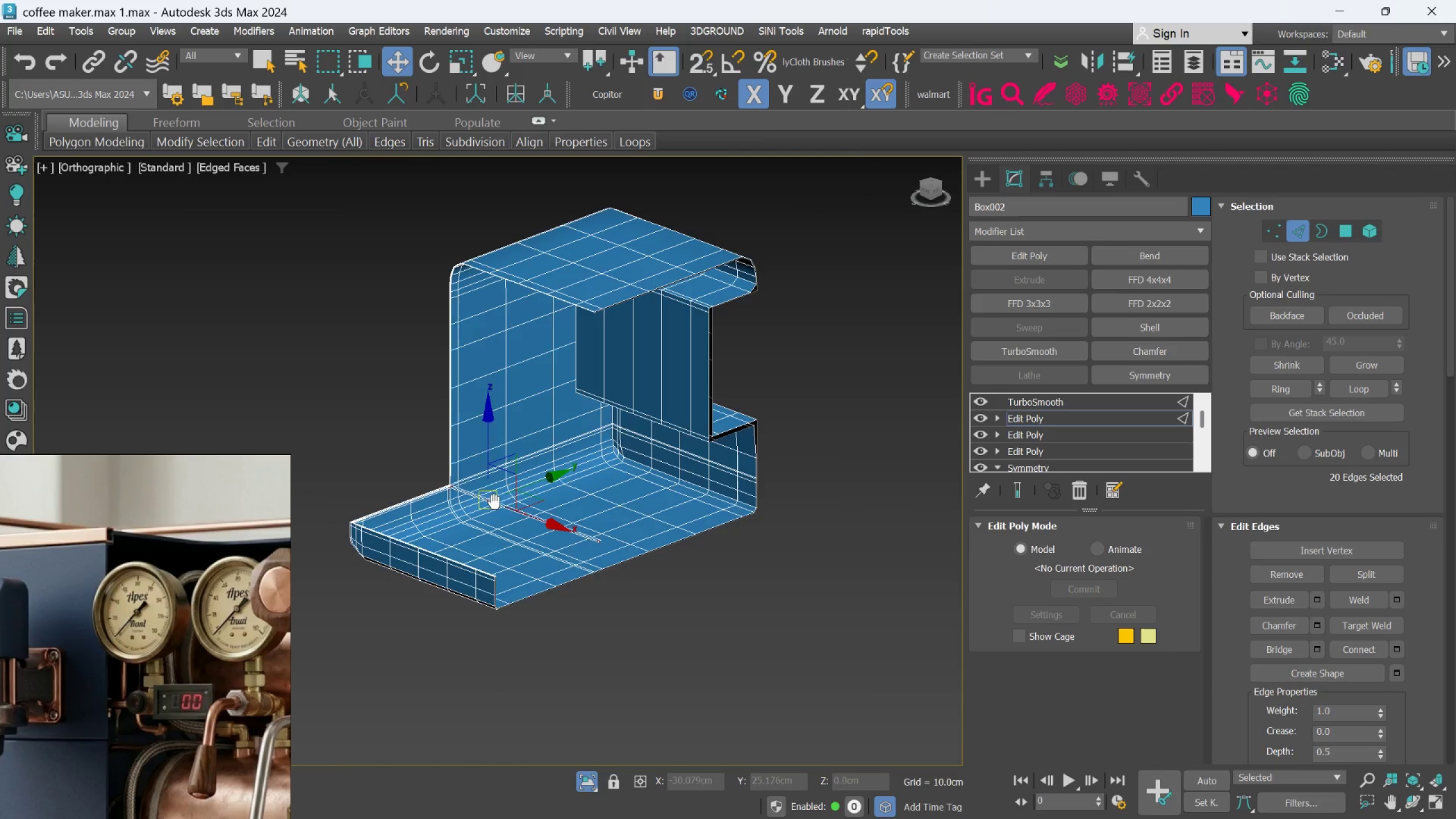 
scroll: coordinate [477, 461], scroll_direction: up, amount: 8.0
 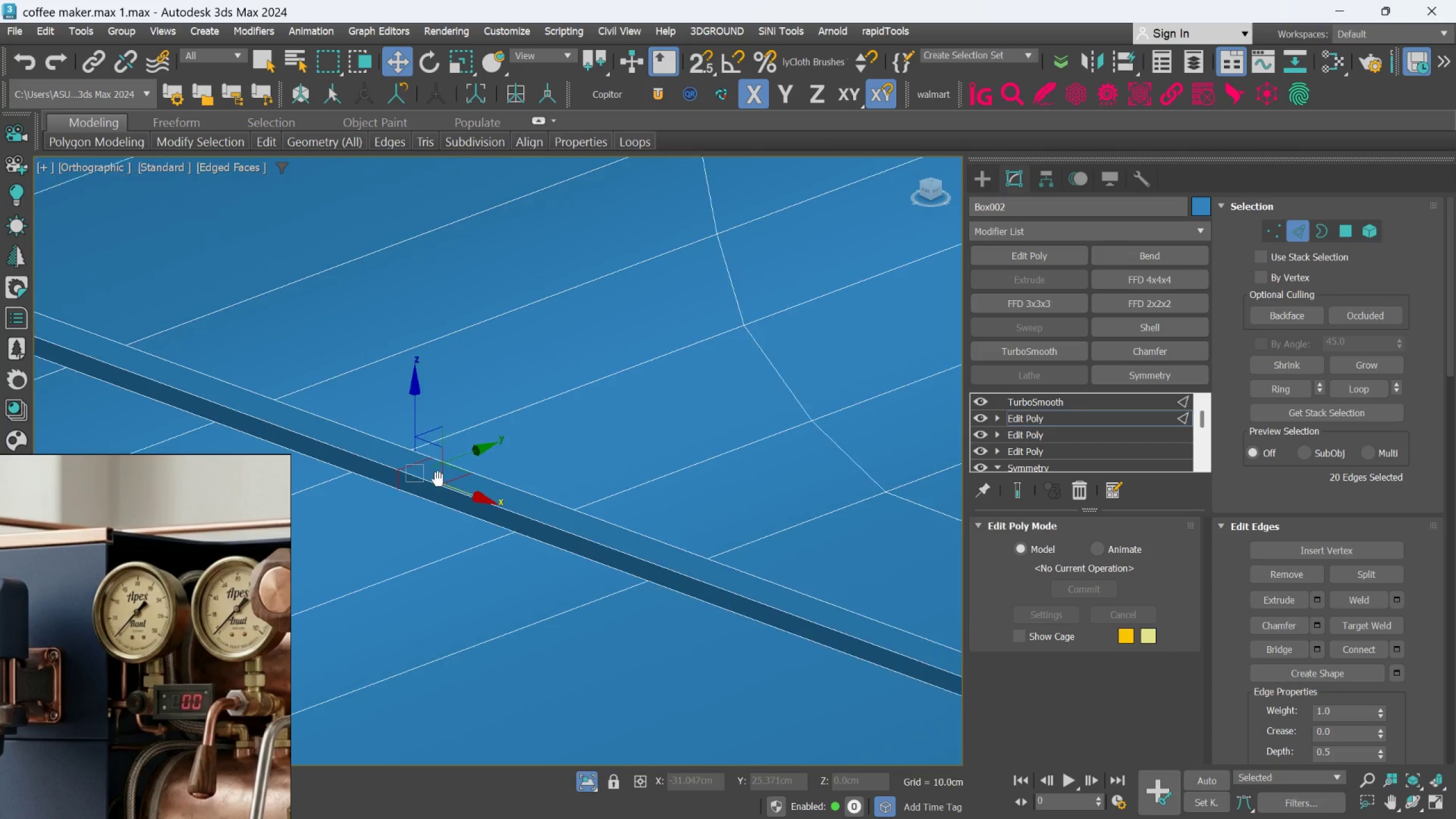 
scroll: coordinate [711, 553], scroll_direction: down, amount: 3.0
 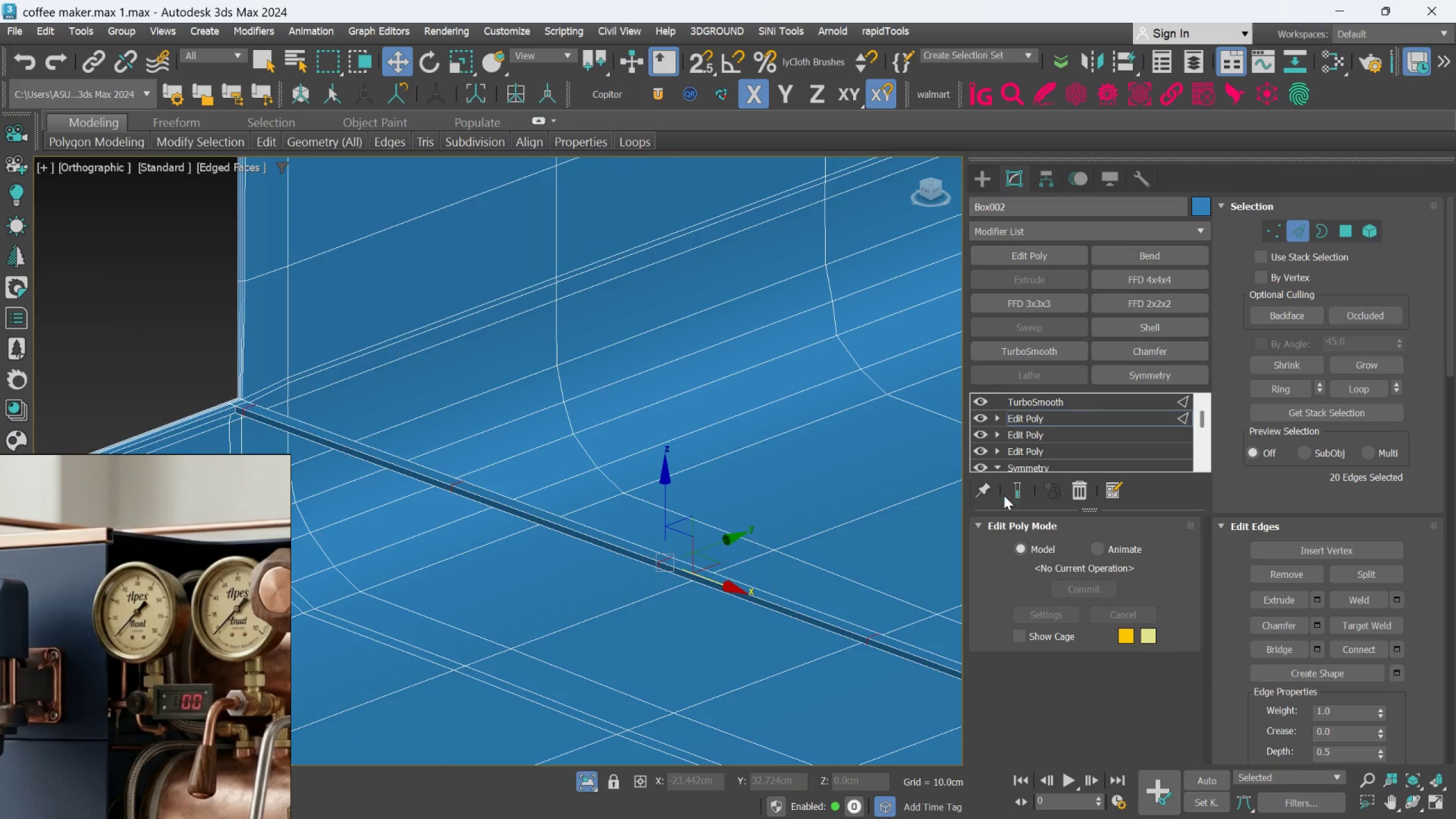 
left_click([1017, 496])
 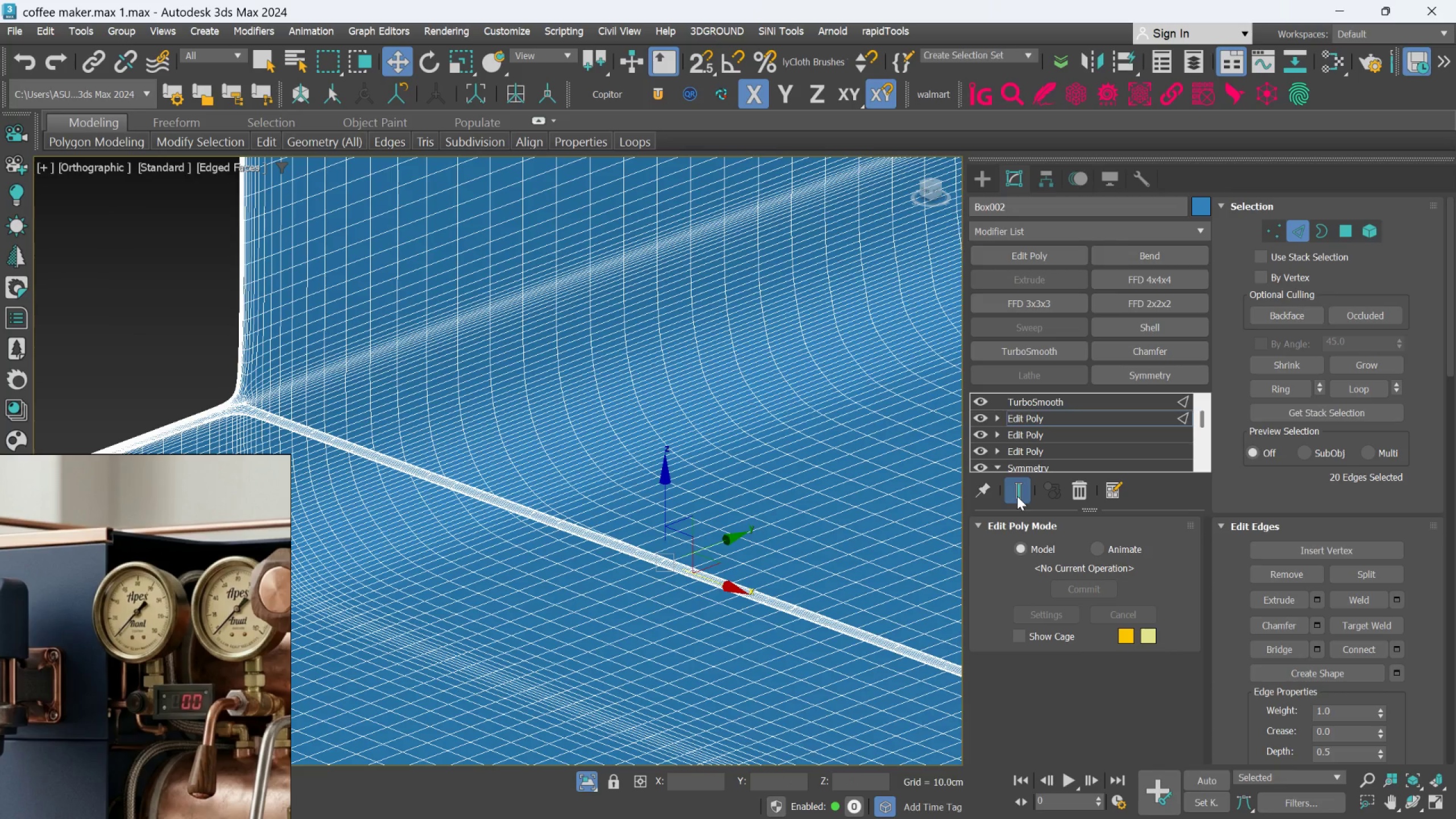 
left_click([1017, 496])
 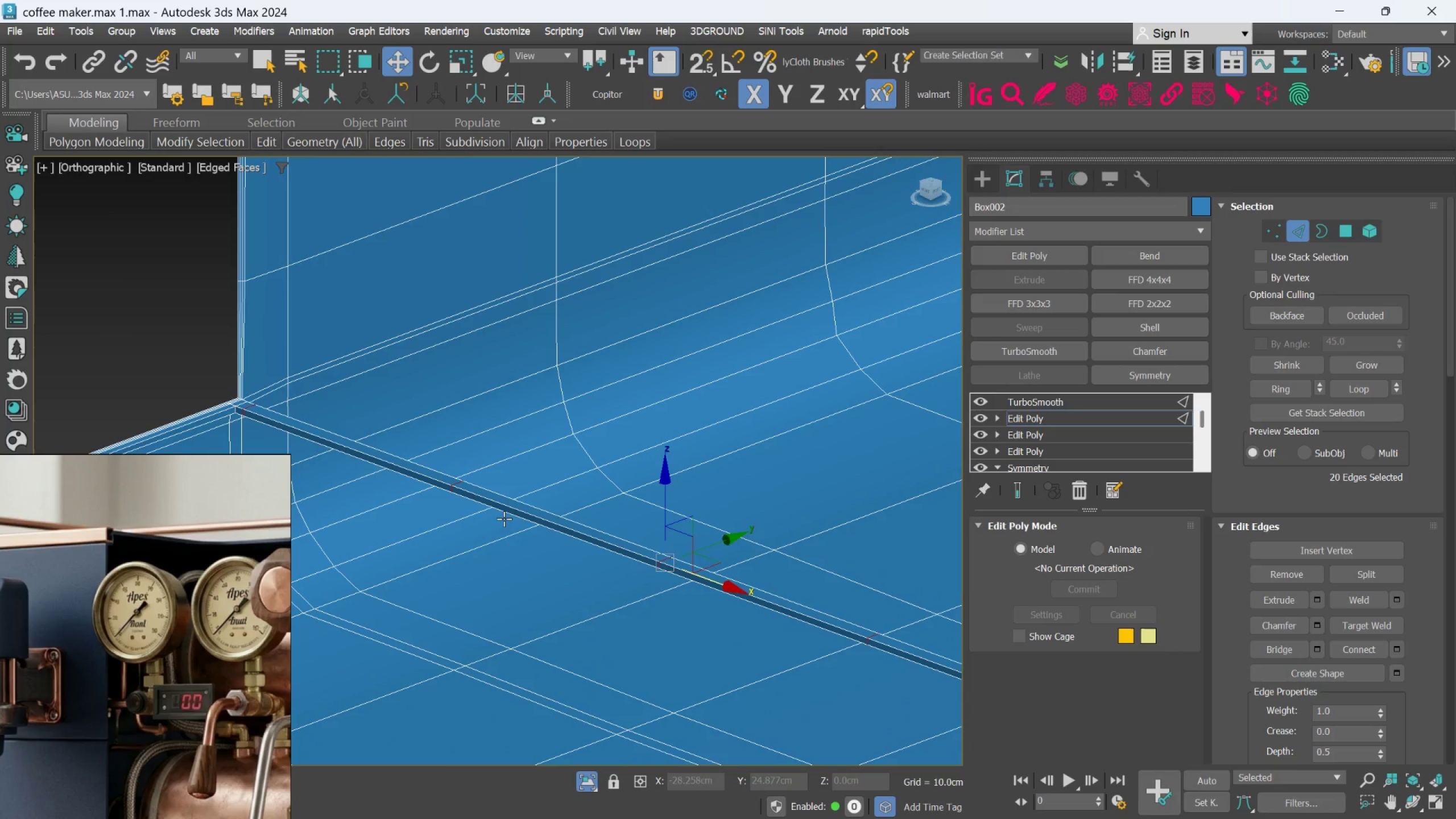 
scroll: coordinate [423, 363], scroll_direction: up, amount: 4.0
 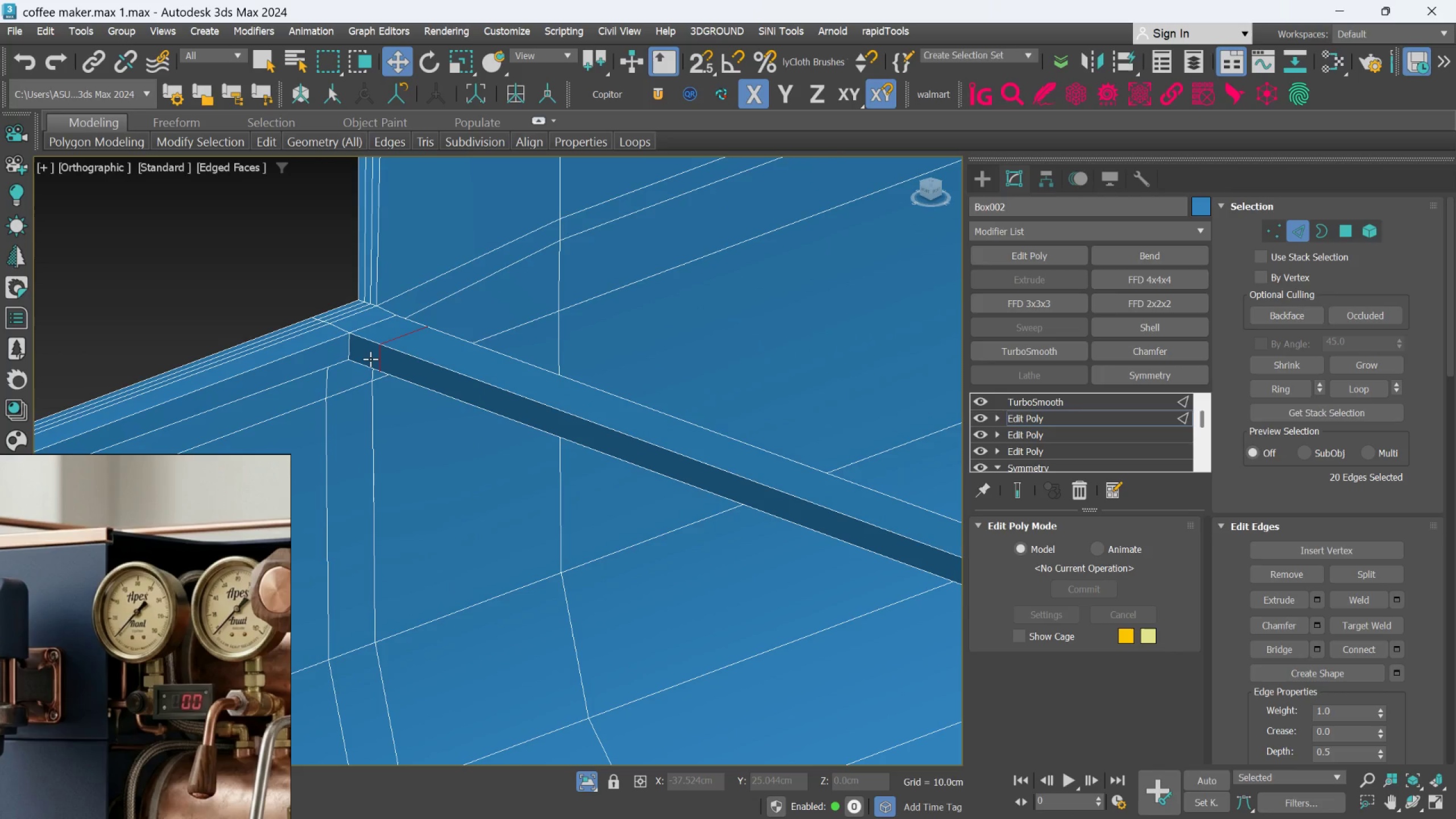 
left_click([378, 359])
 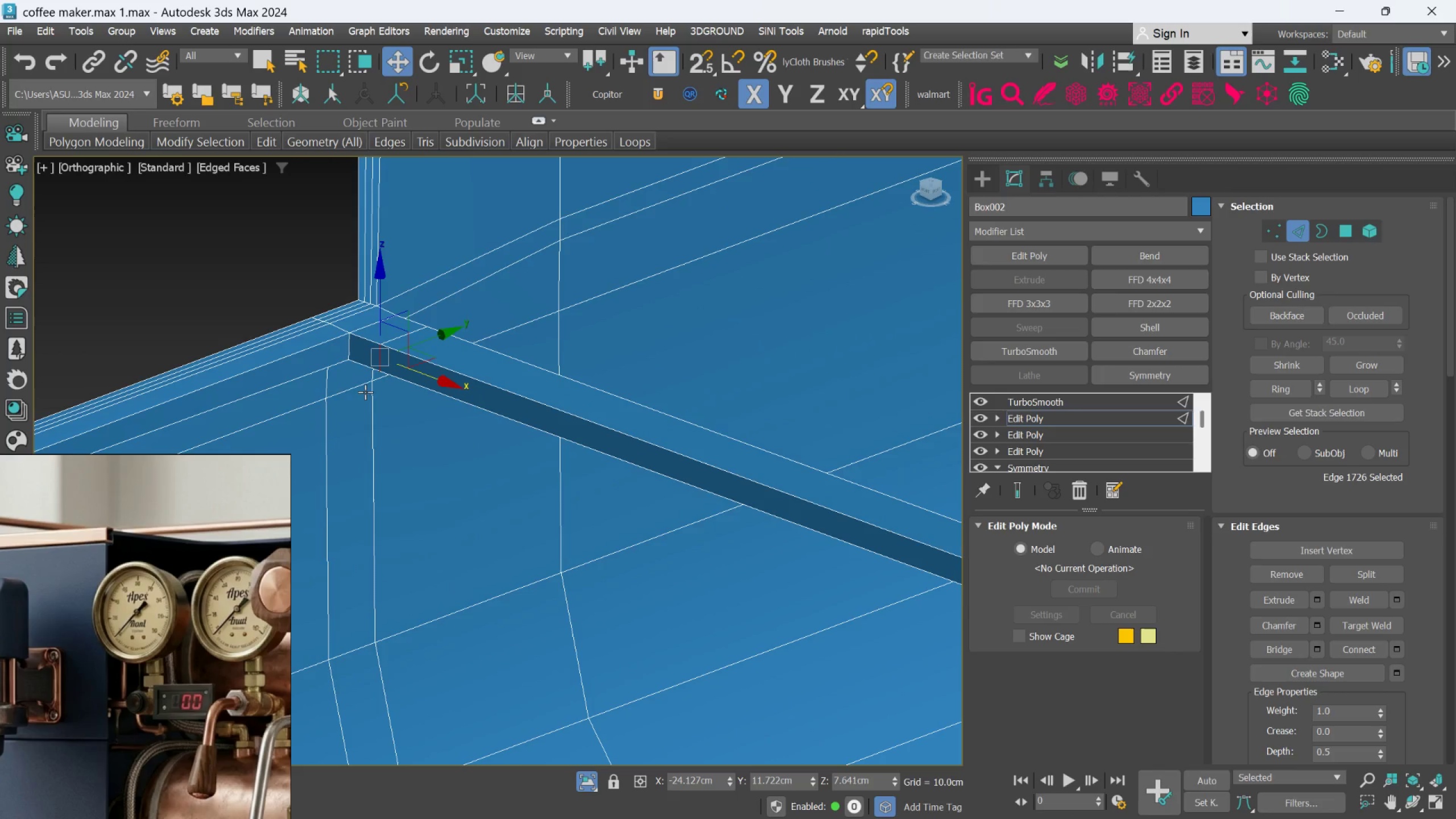 
scroll: coordinate [353, 334], scroll_direction: up, amount: 2.0
 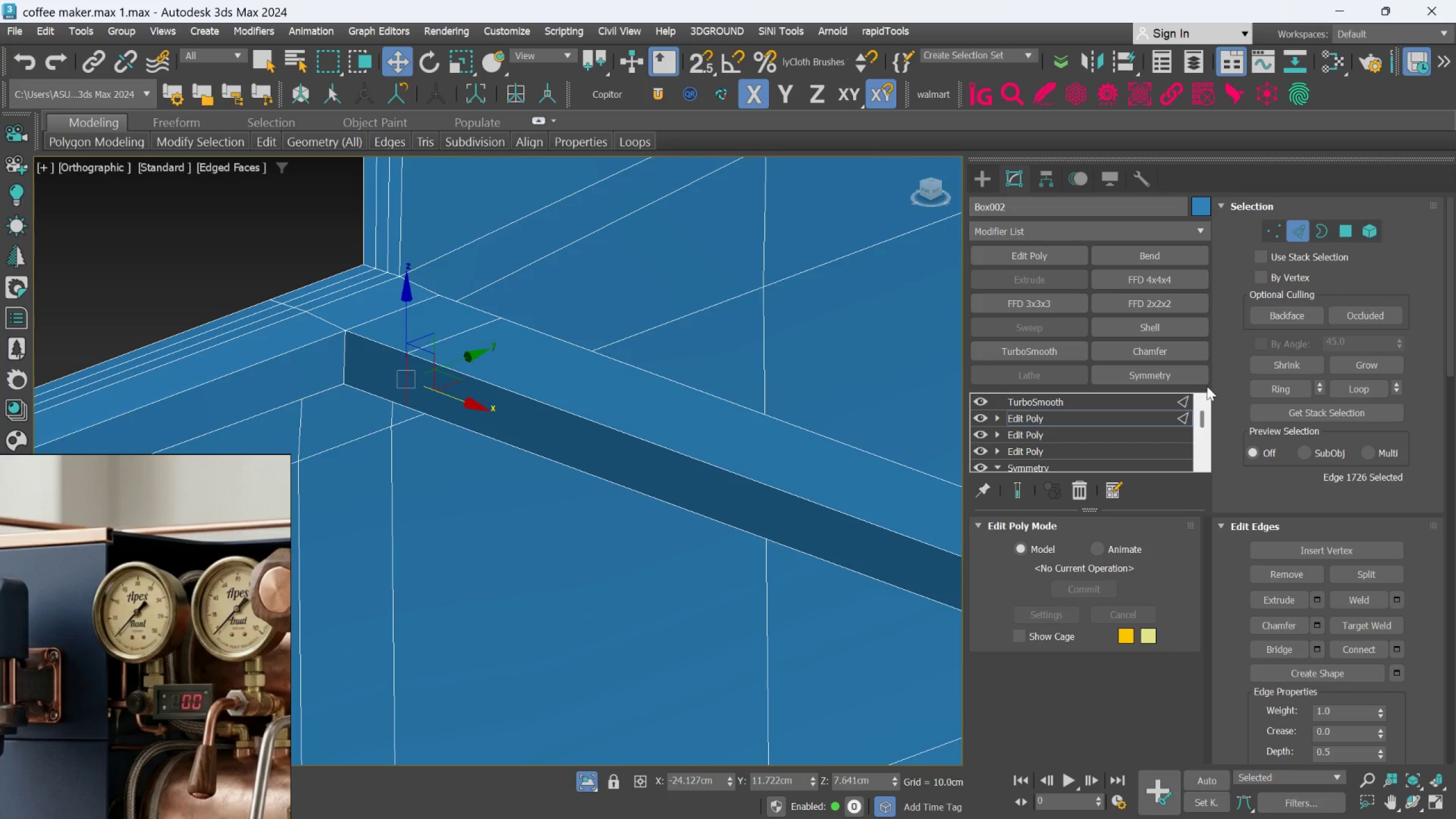 
left_click([1268, 386])
 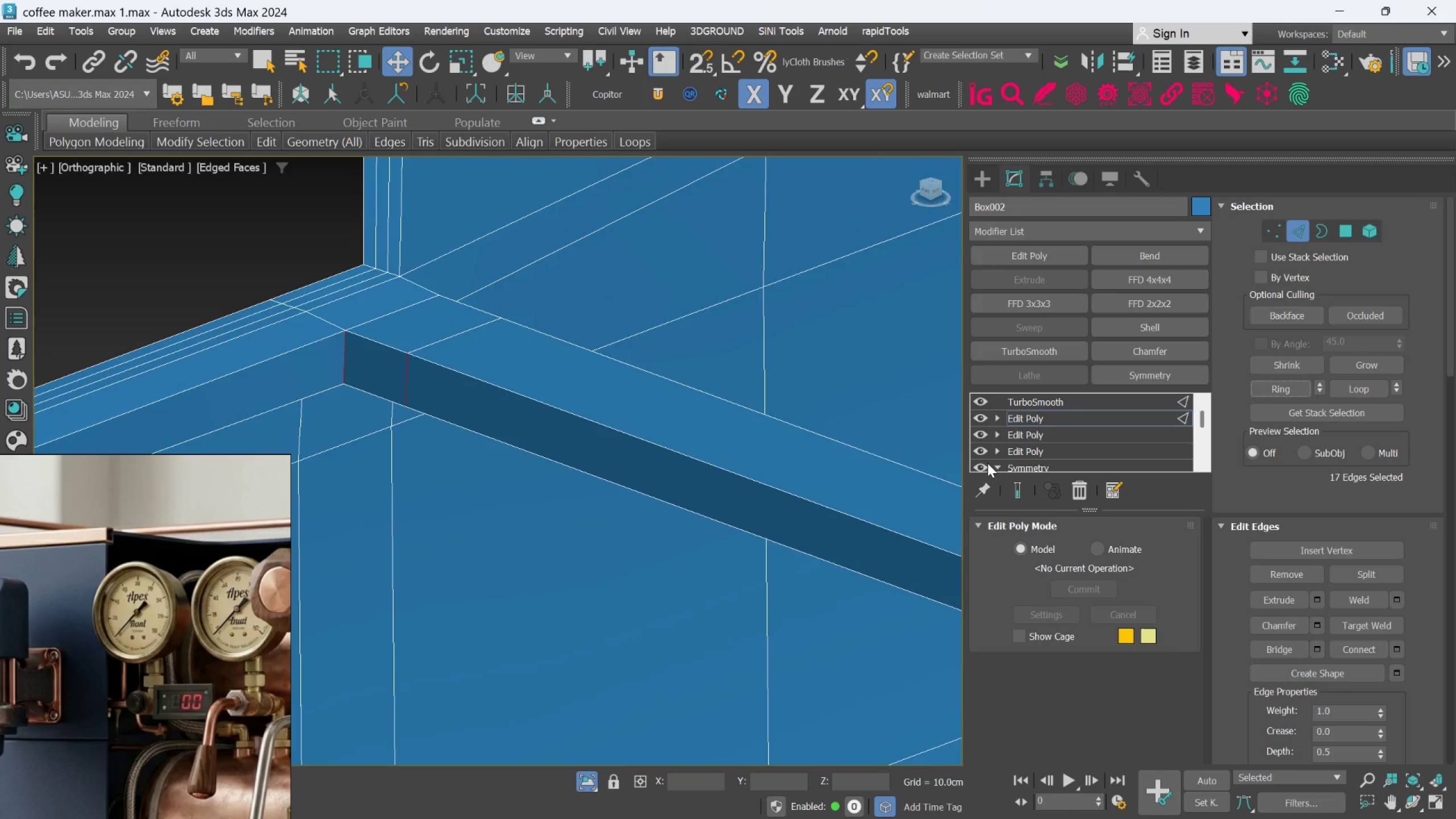 
scroll: coordinate [751, 387], scroll_direction: down, amount: 5.0
 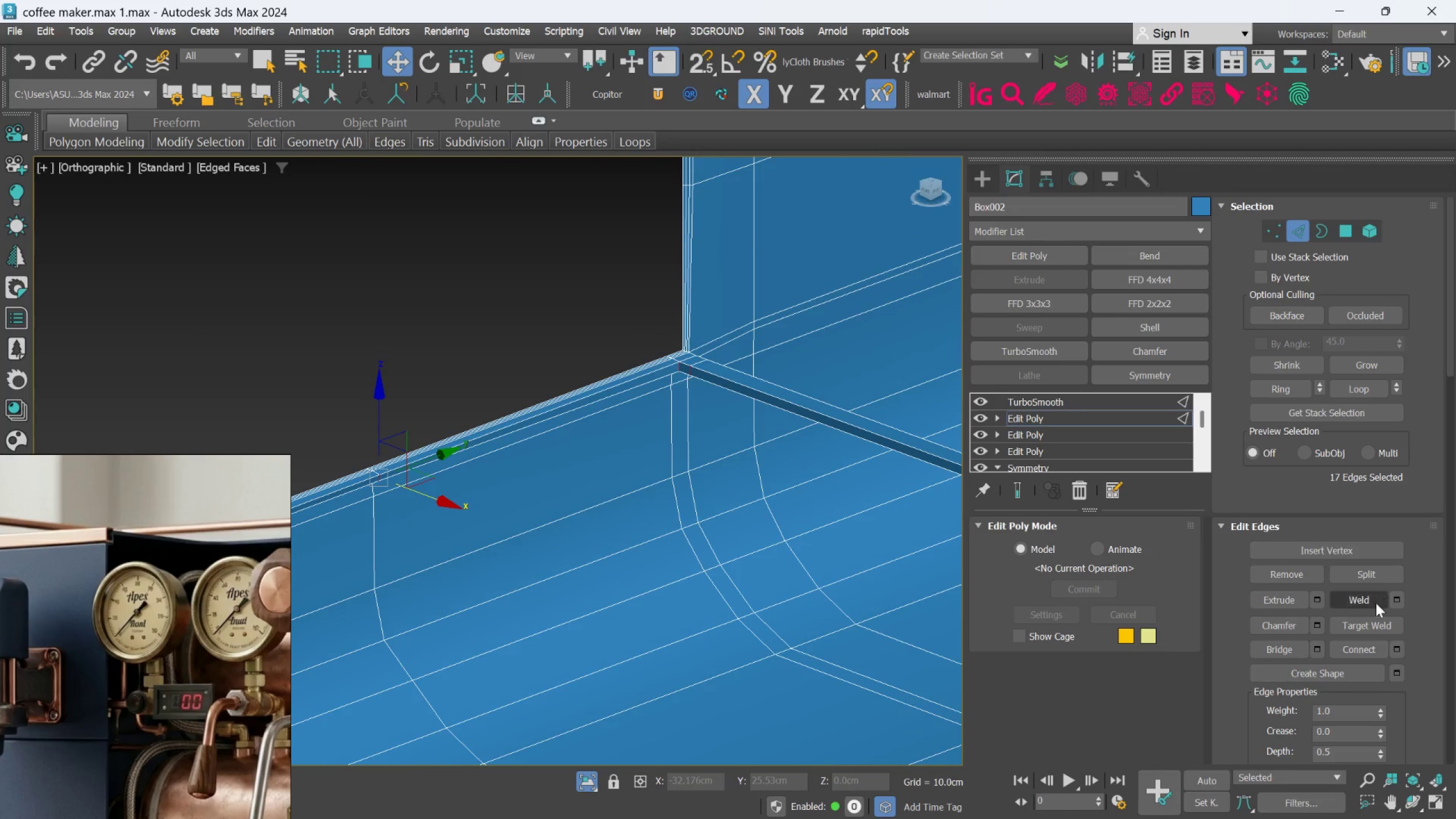 
left_click([1399, 651])
 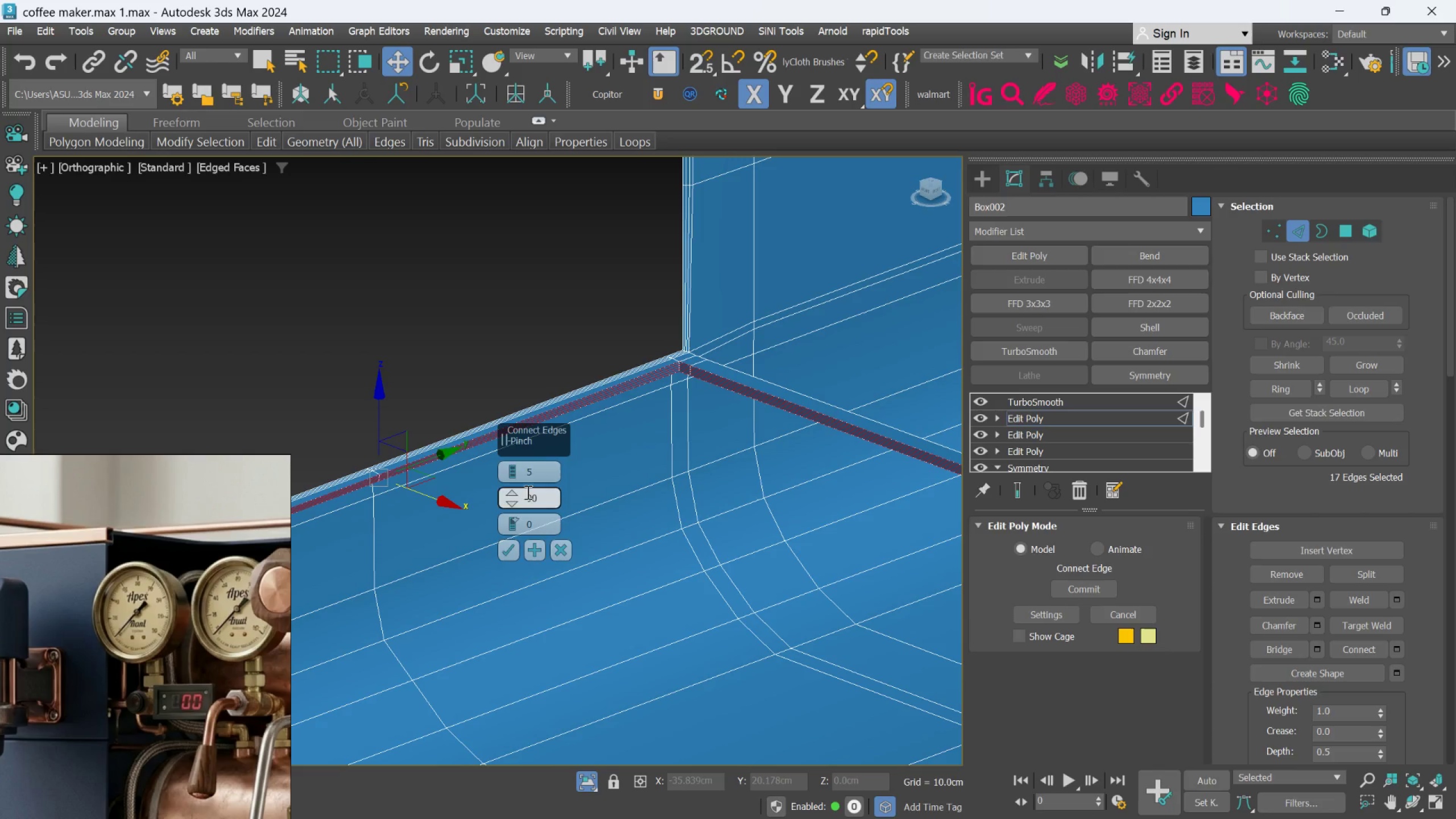 
right_click([504, 473])
 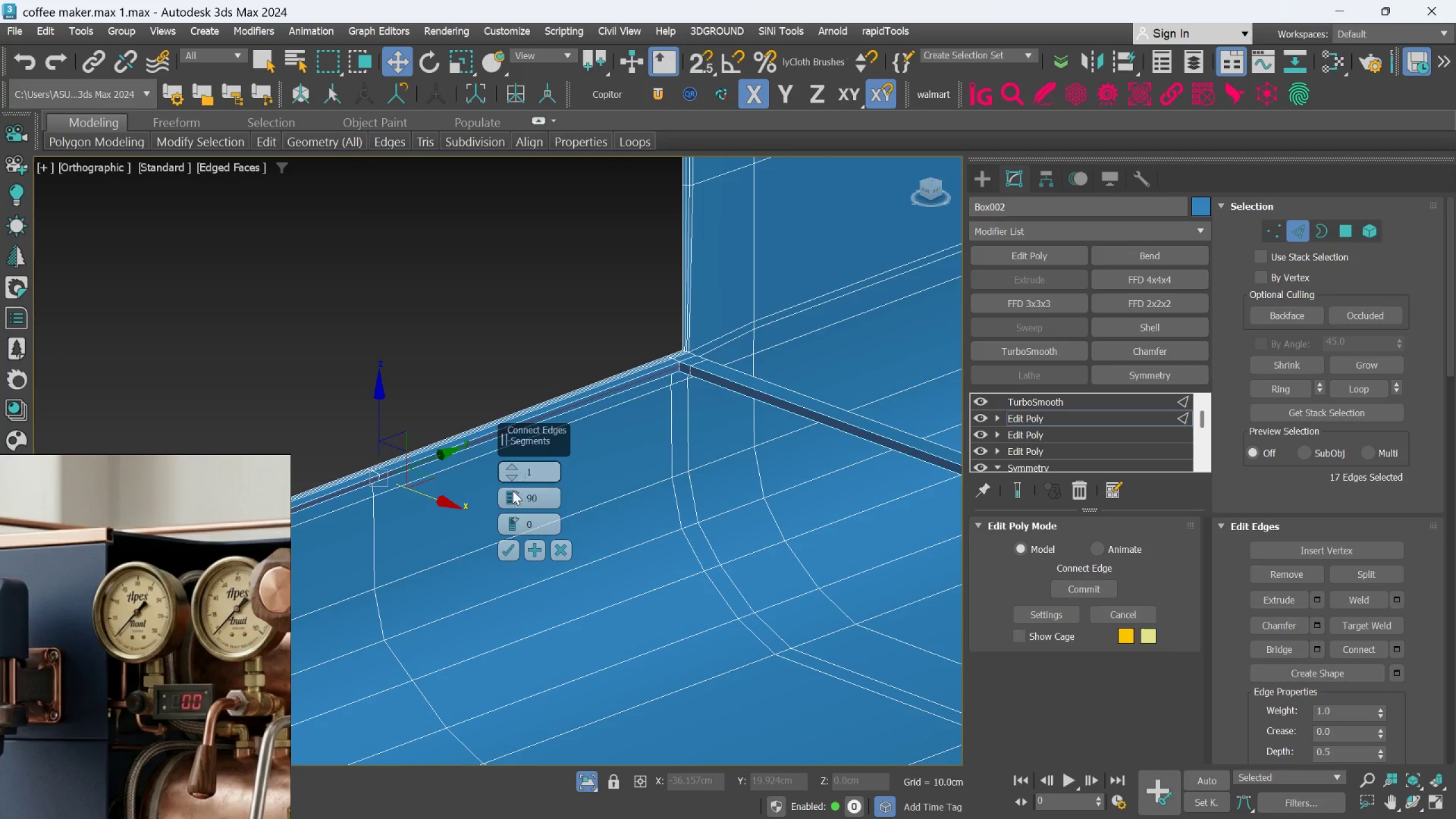 
right_click([513, 495])
 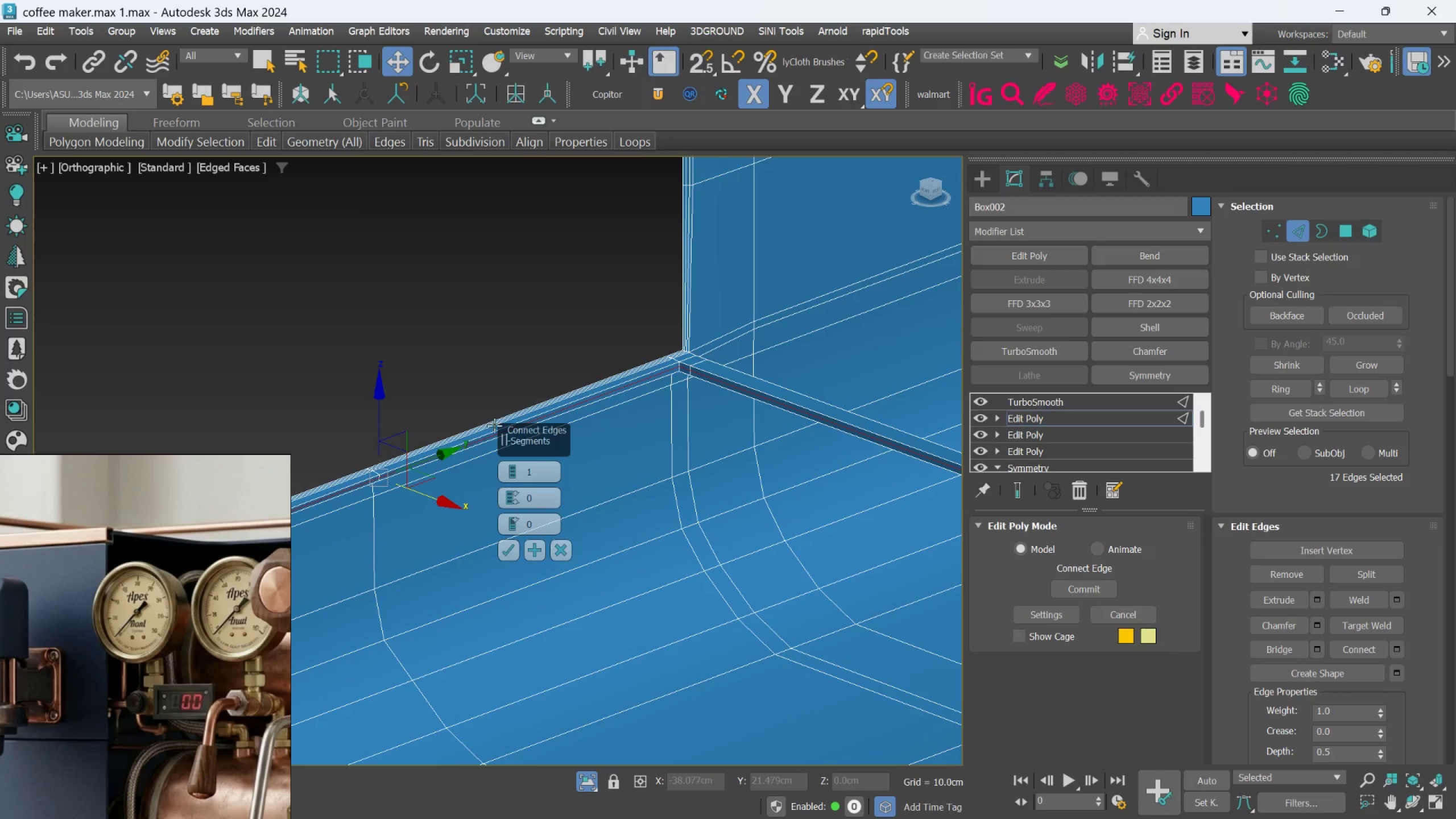 
scroll: coordinate [625, 402], scroll_direction: up, amount: 2.0
 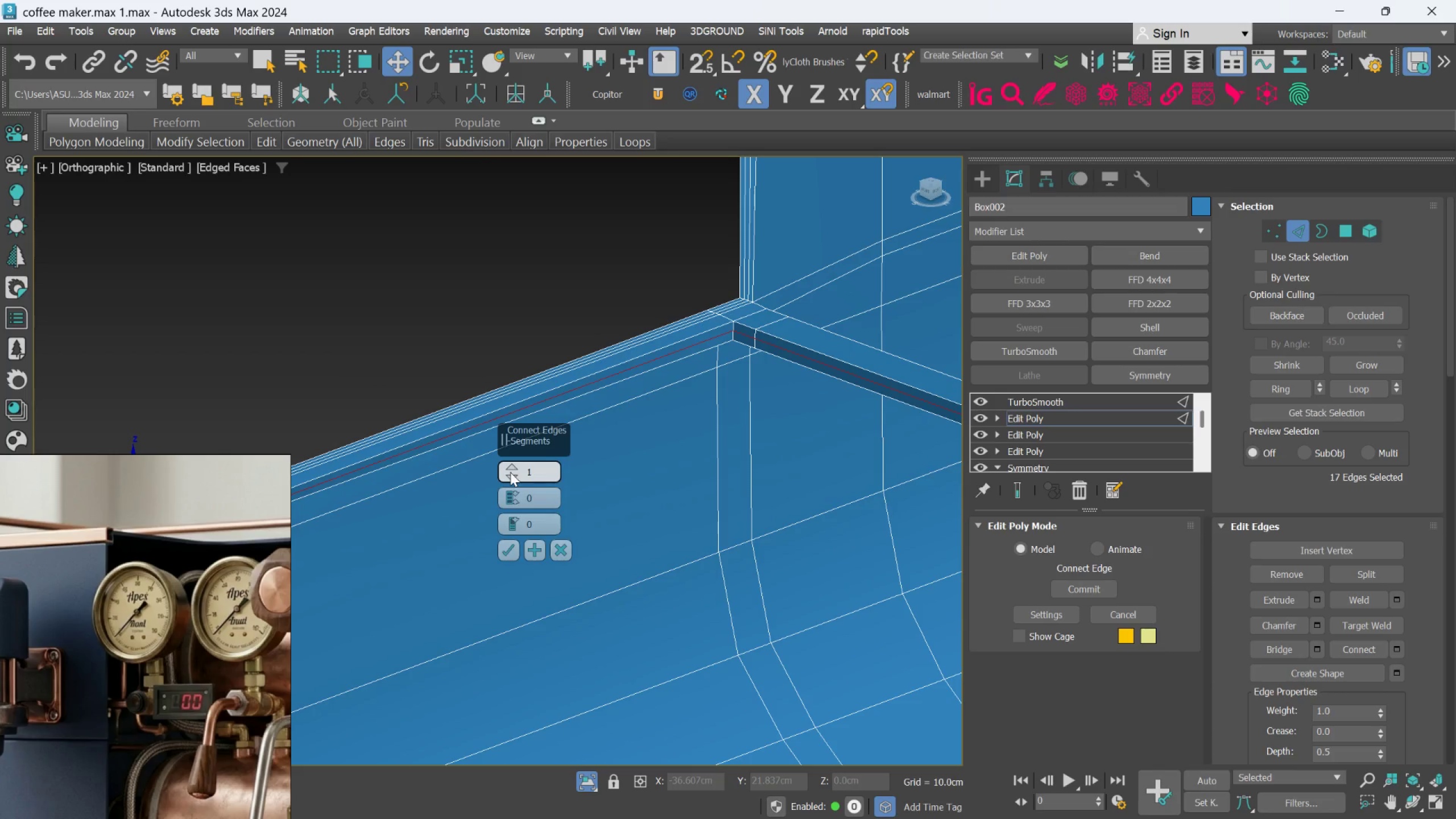 
left_click([510, 462])
 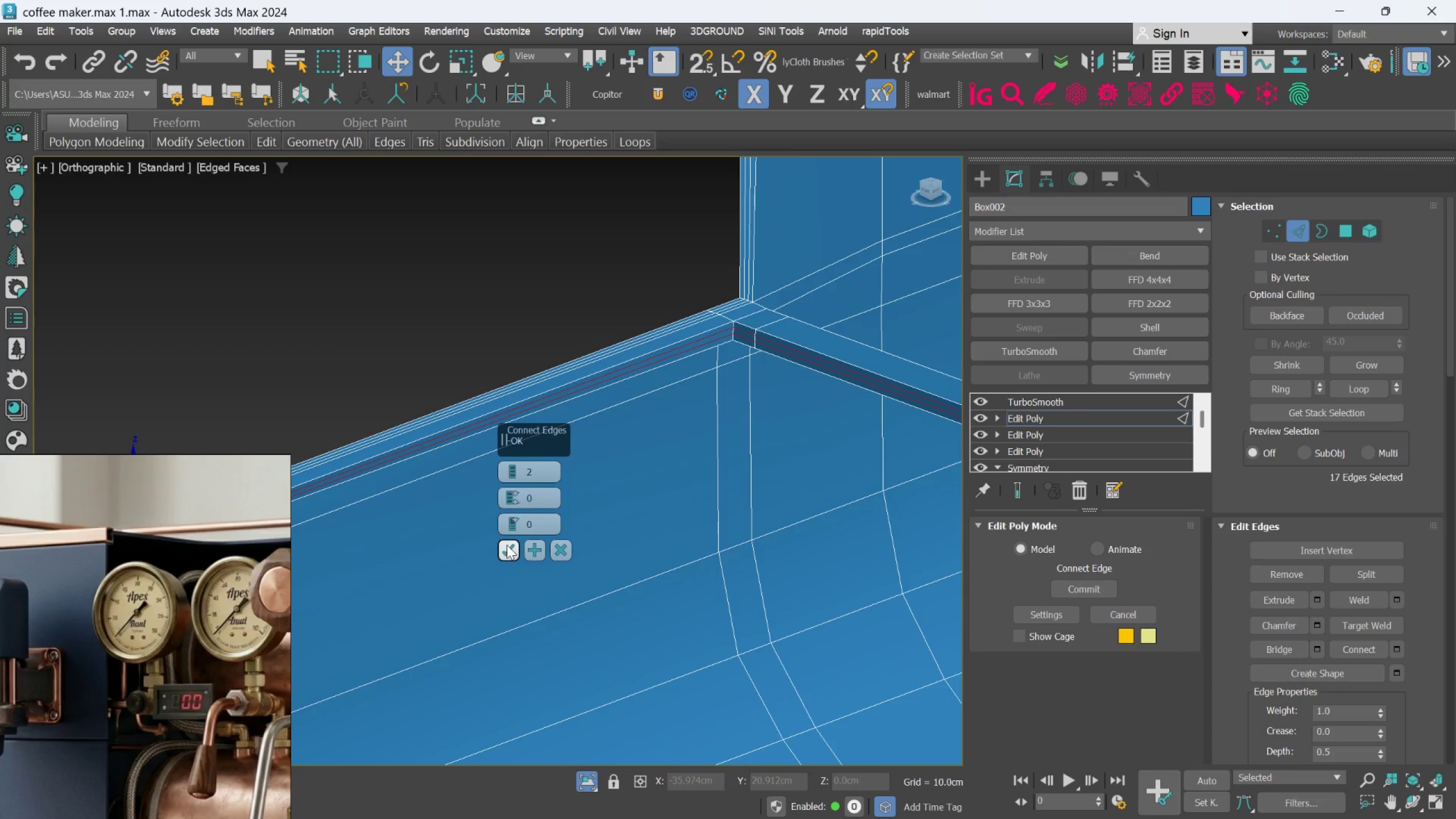 
hold_key(key=AltLeft, duration=0.72)
 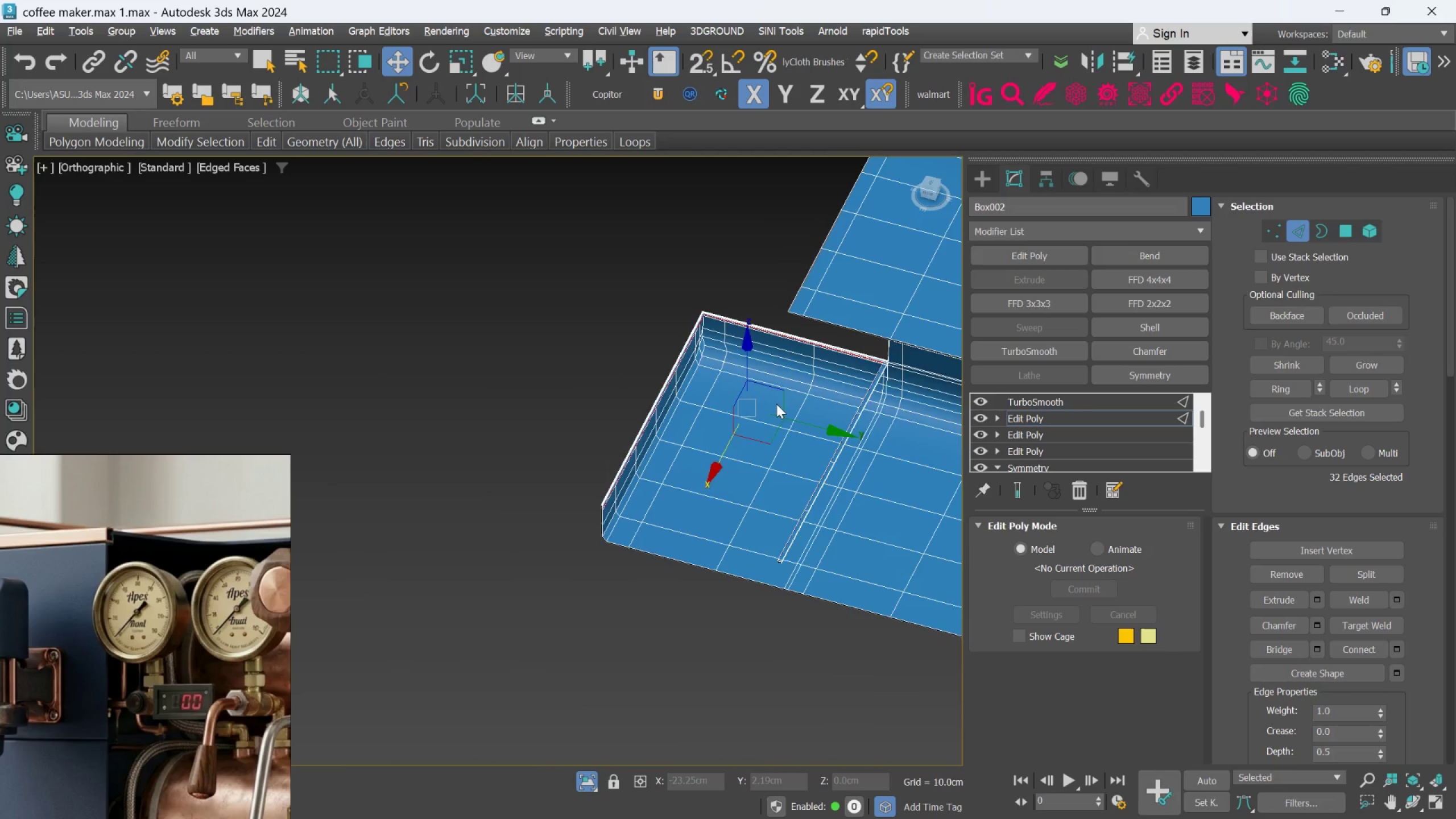 
scroll: coordinate [746, 359], scroll_direction: down, amount: 7.0
 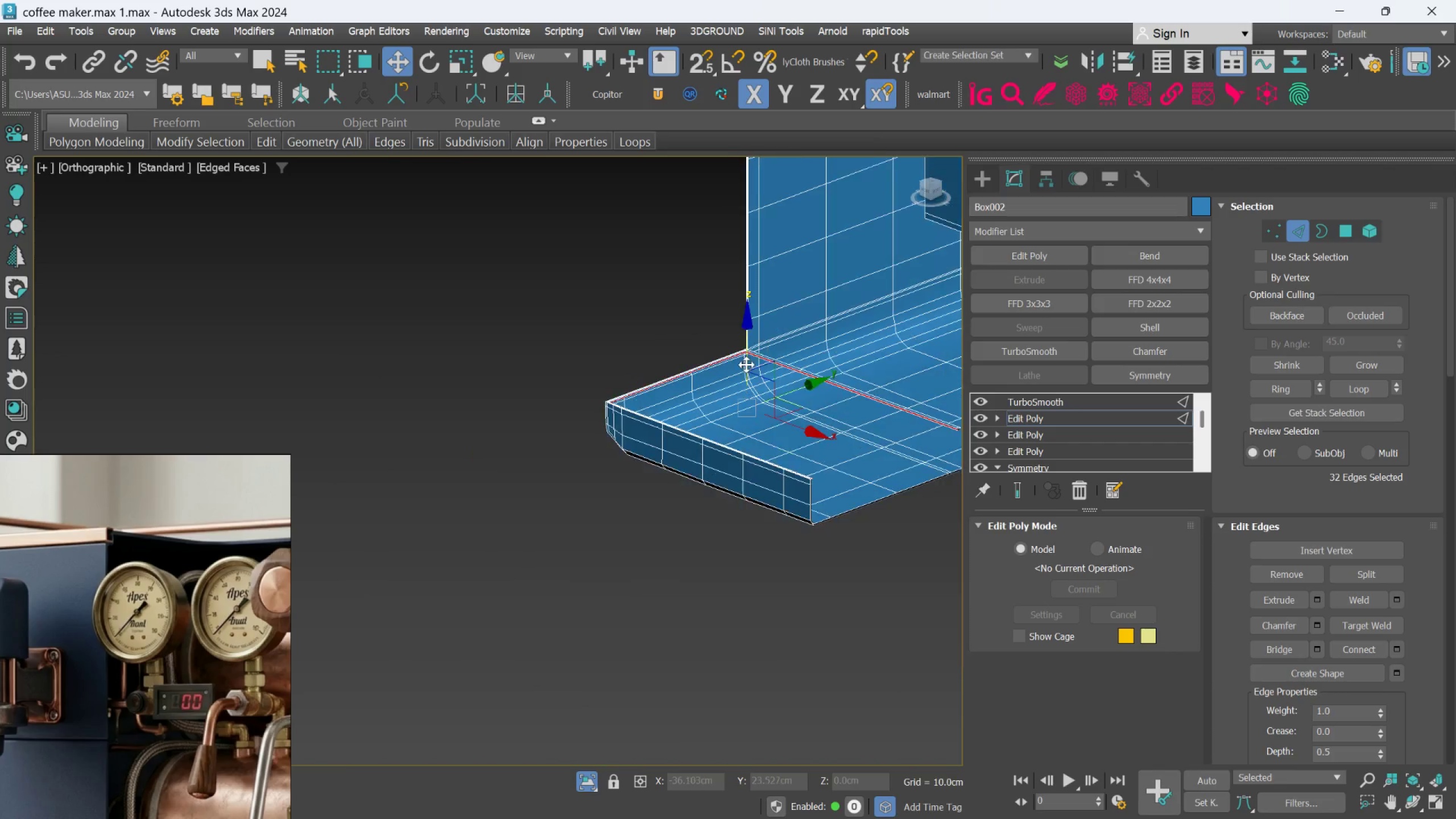 
hold_key(key=AltLeft, duration=0.57)
 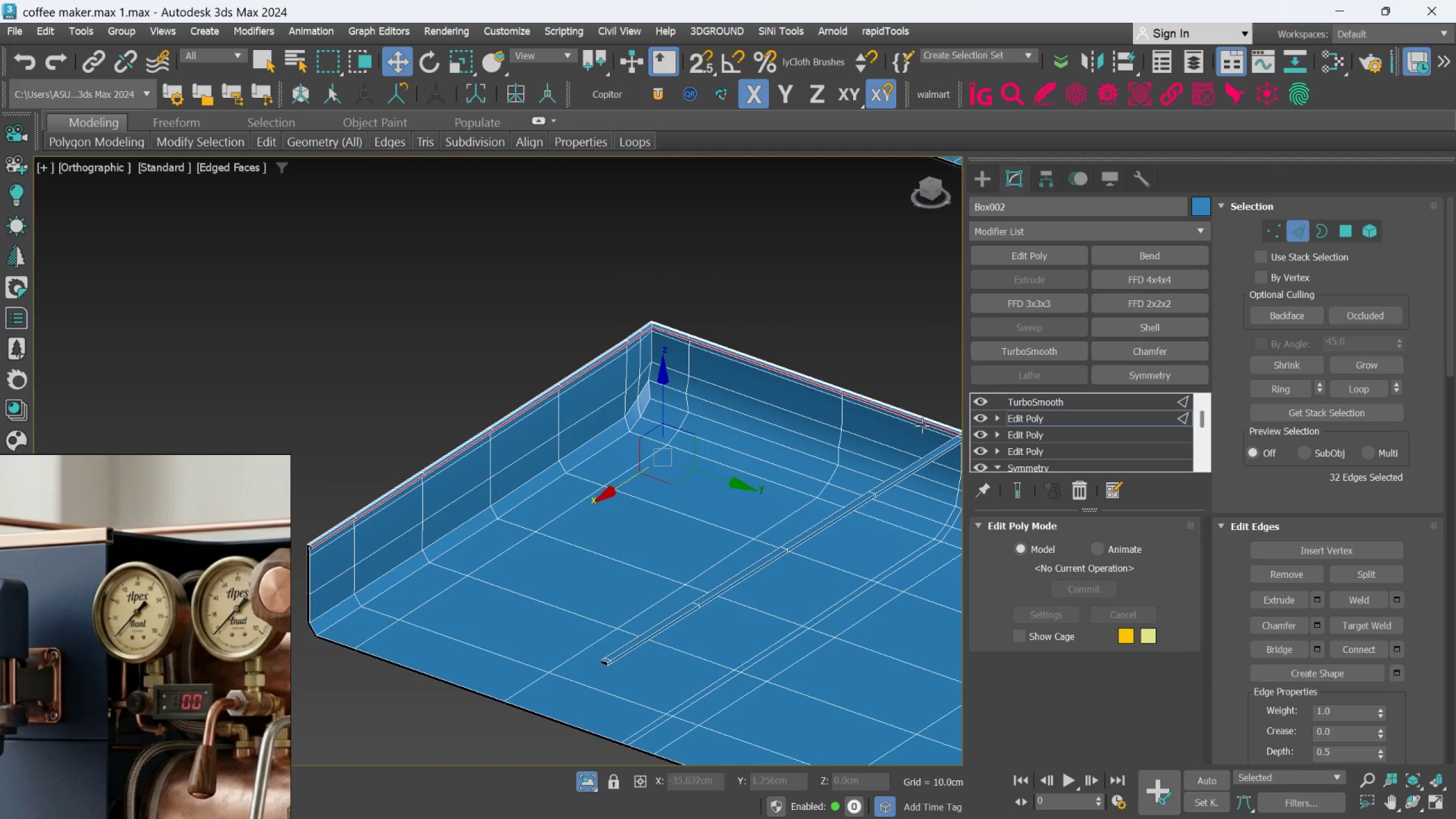 
scroll: coordinate [701, 383], scroll_direction: up, amount: 8.0
 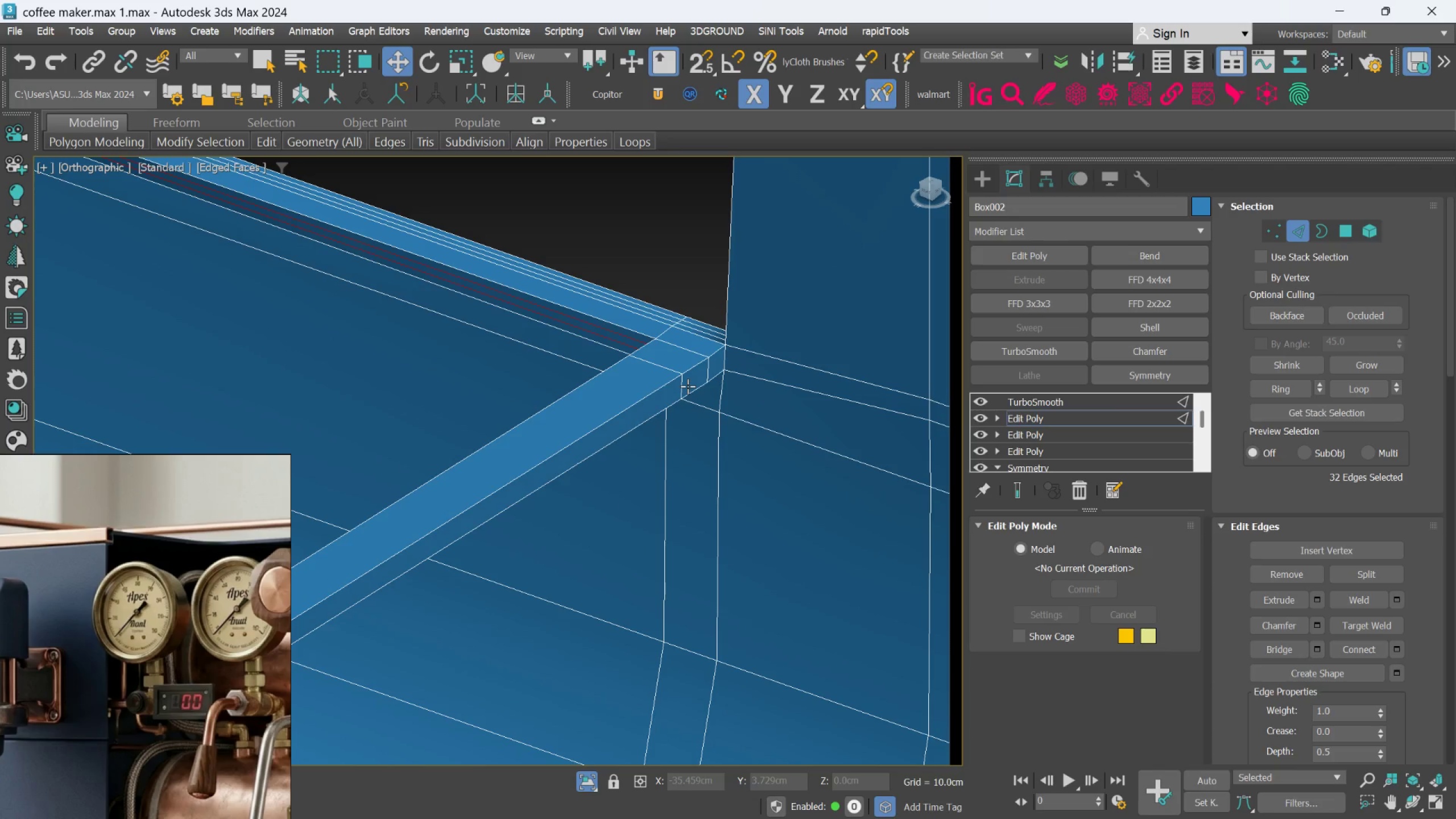 
left_click([688, 386])
 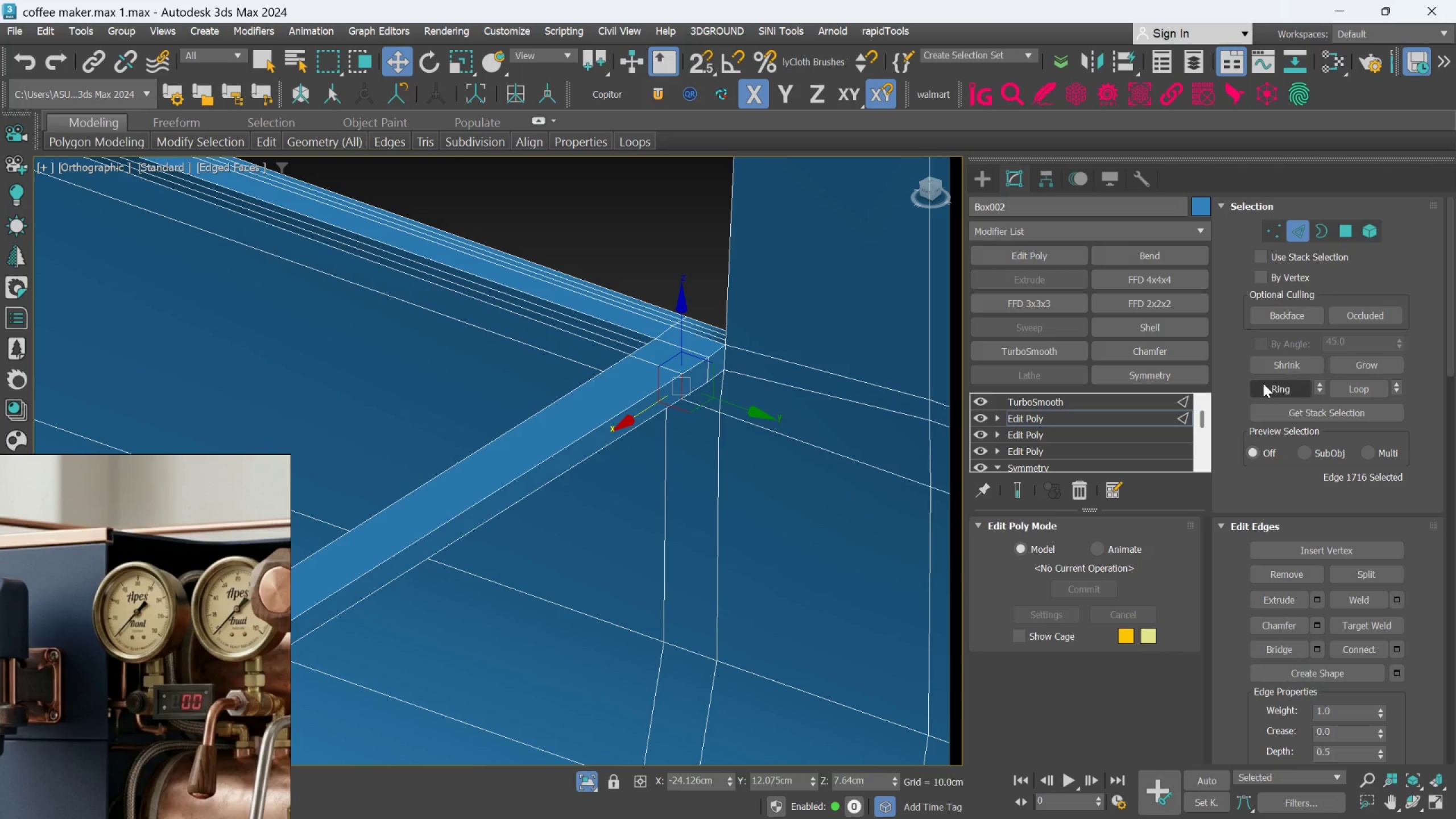 
left_click([1272, 391])
 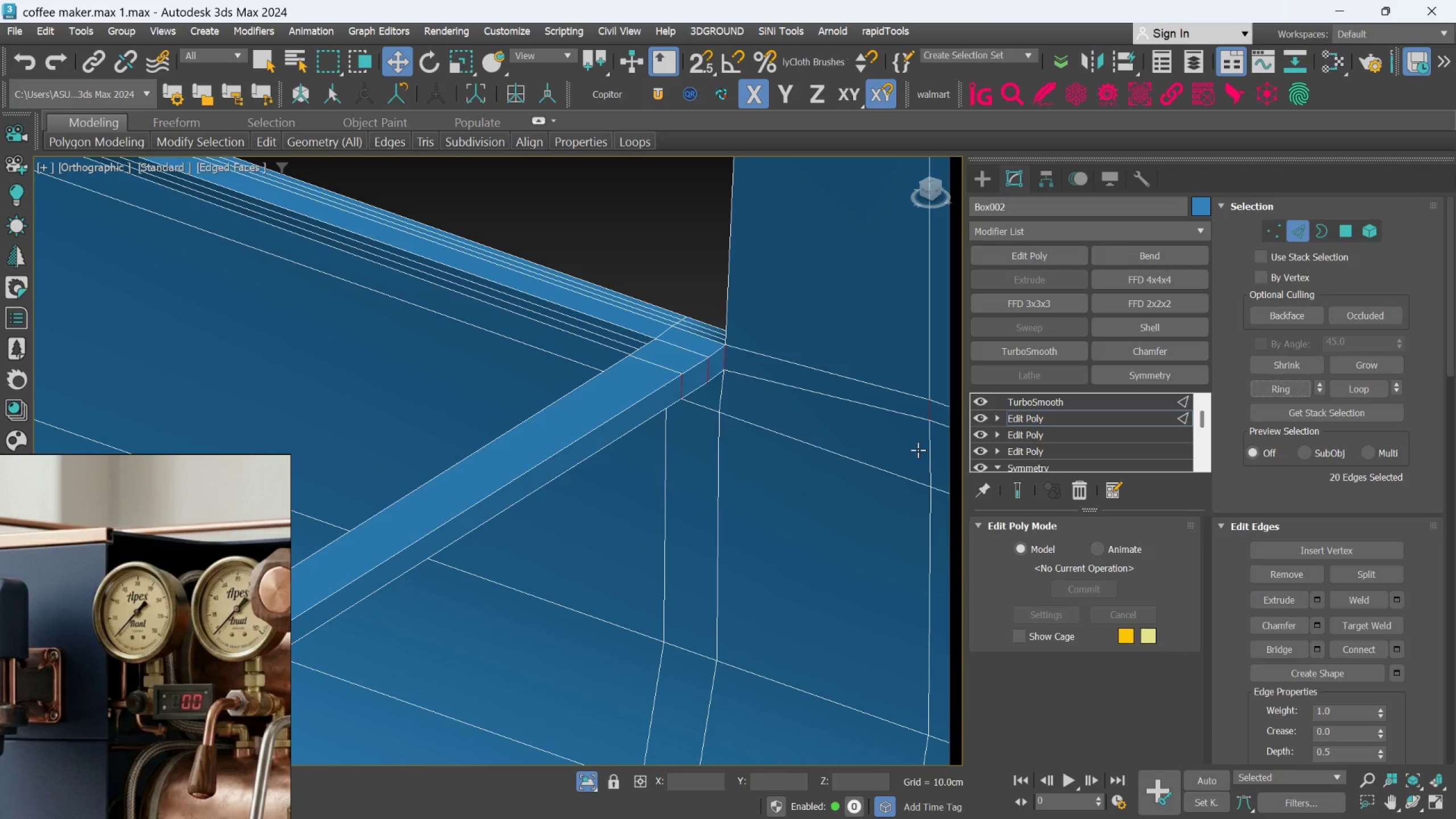 
scroll: coordinate [649, 448], scroll_direction: down, amount: 6.0
 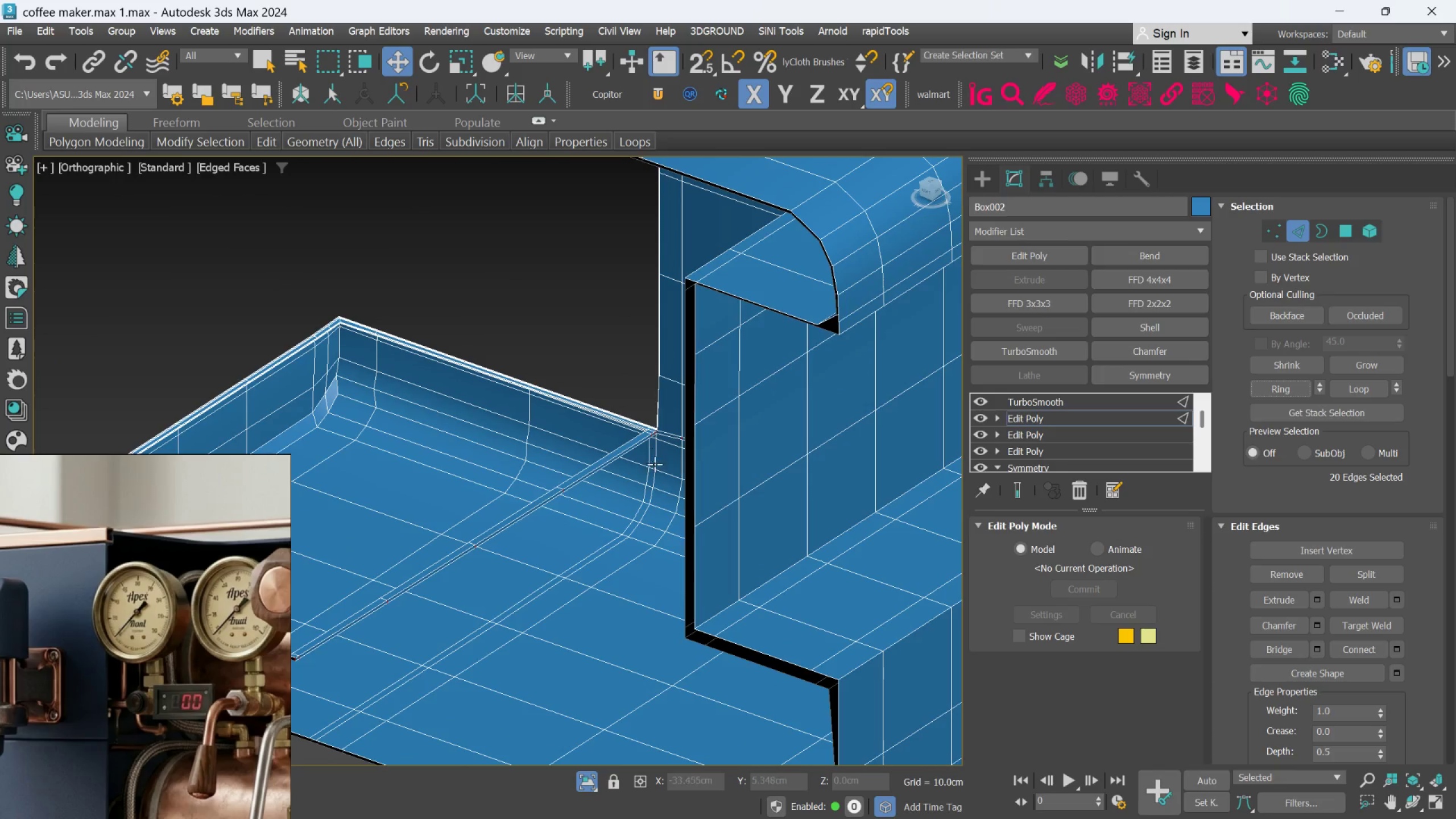 
hold_key(key=AltLeft, duration=1.32)
 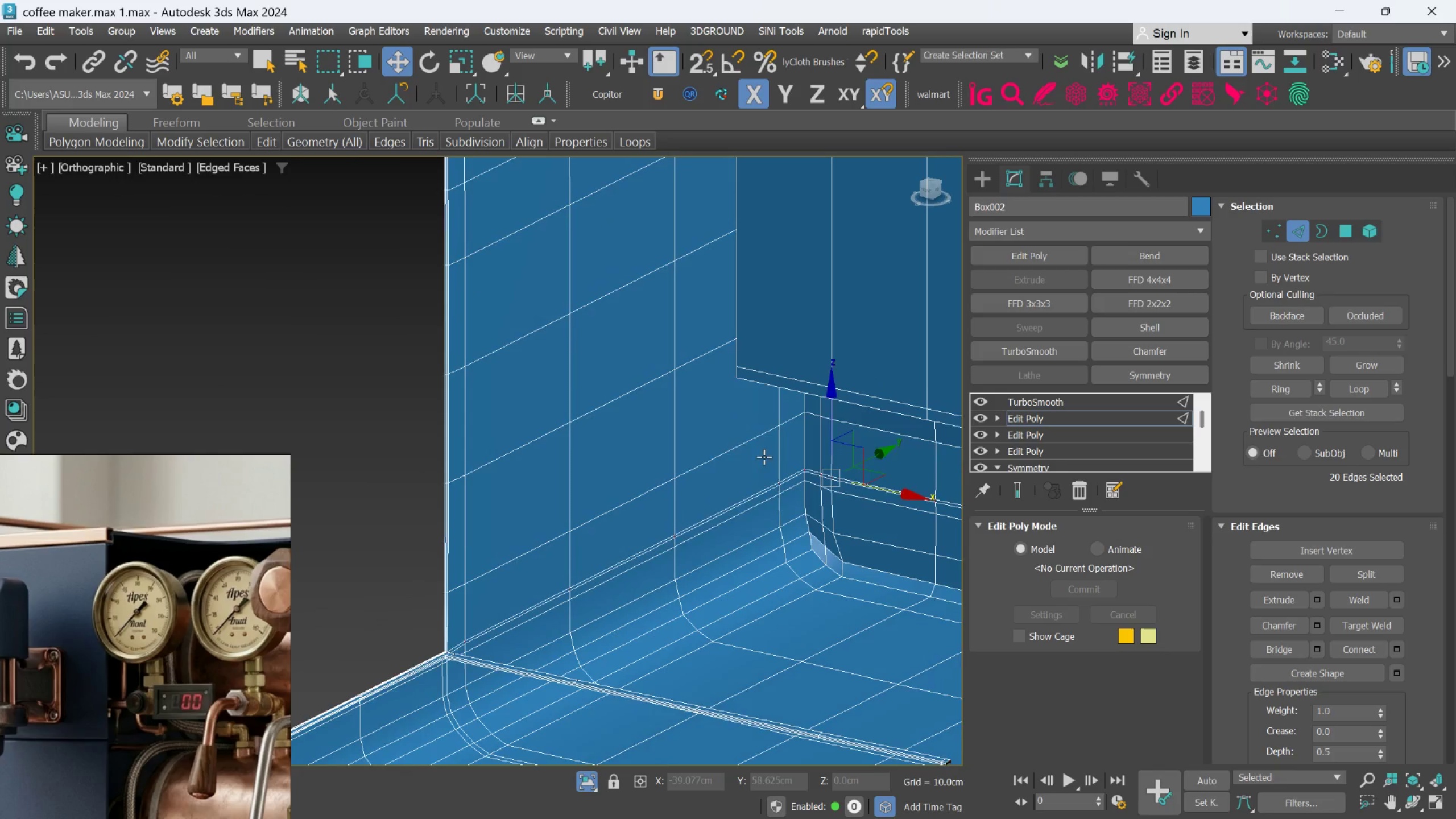 
scroll: coordinate [776, 470], scroll_direction: up, amount: 2.0
 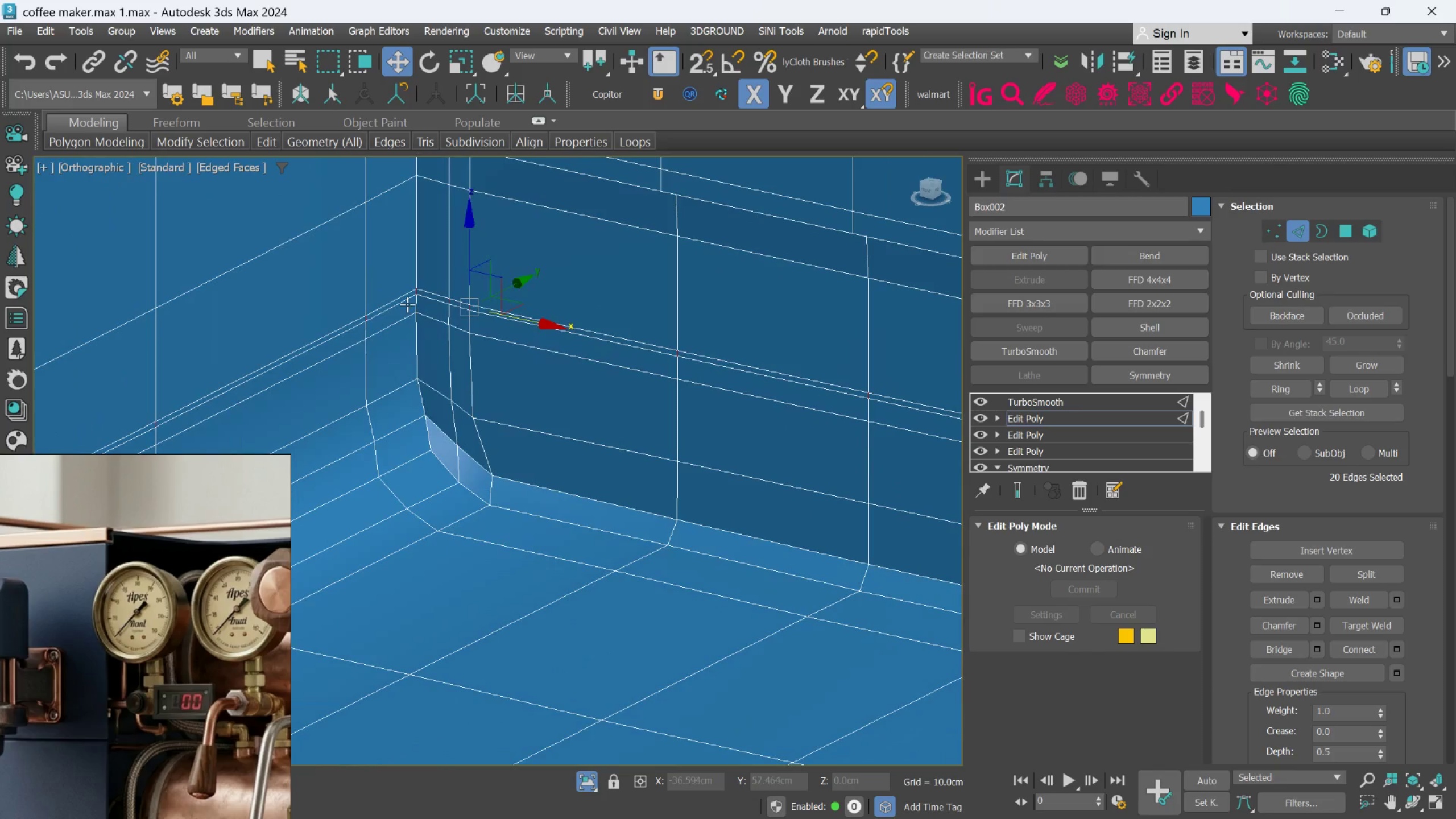 
hold_key(key=AltLeft, duration=0.51)
 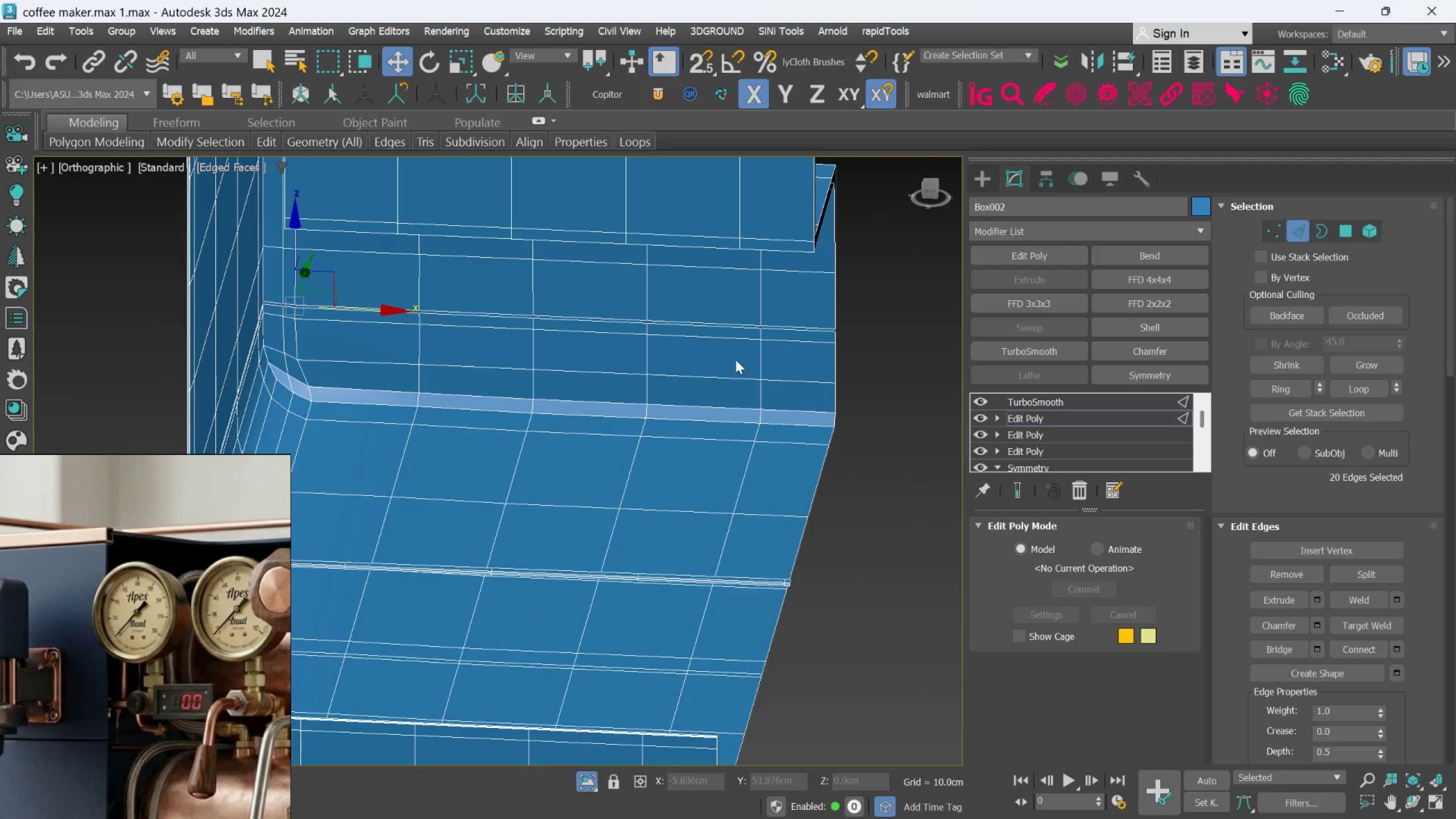 
scroll: coordinate [462, 329], scroll_direction: down, amount: 2.0
 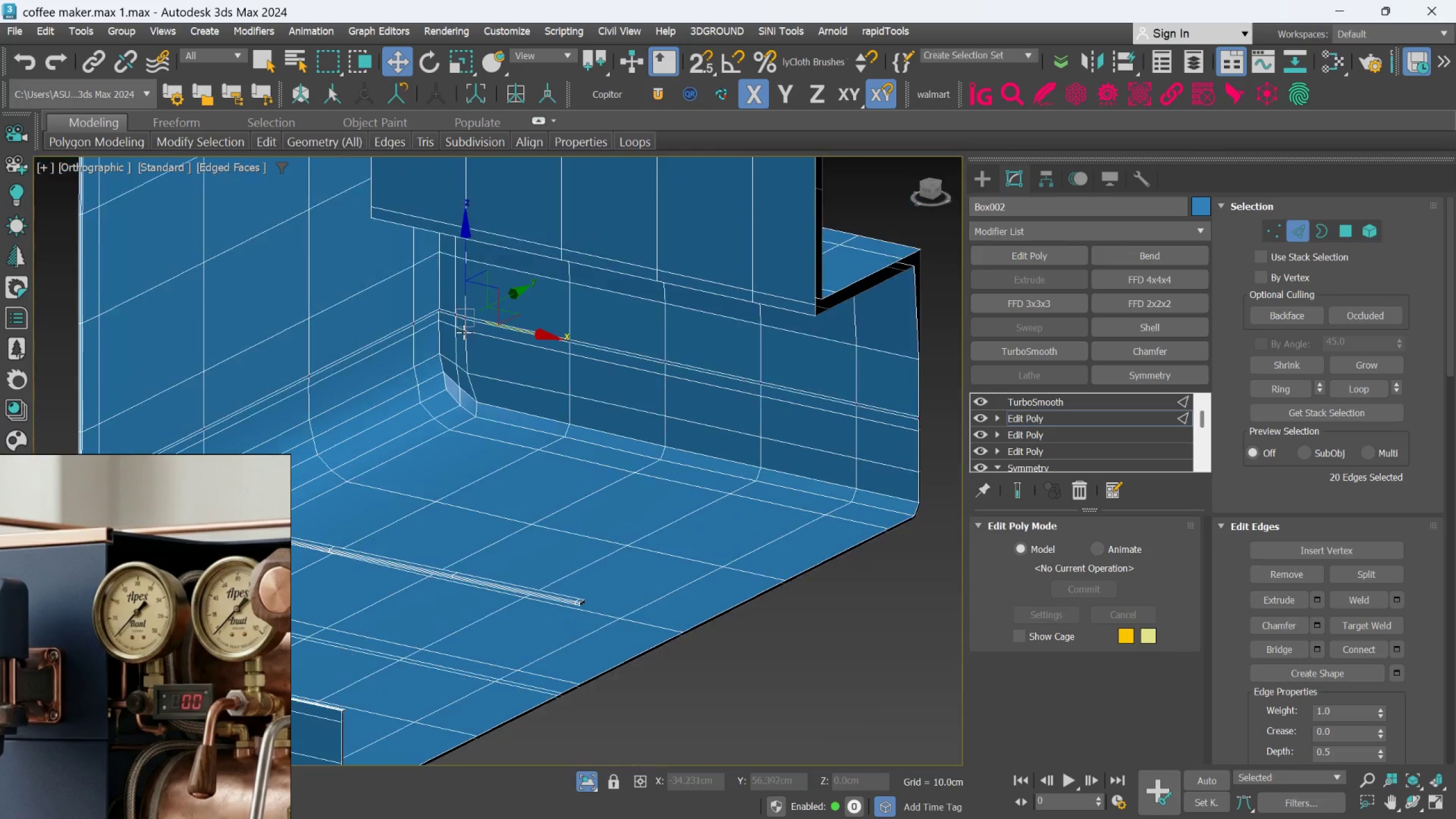 
scroll: coordinate [768, 339], scroll_direction: up, amount: 3.0
 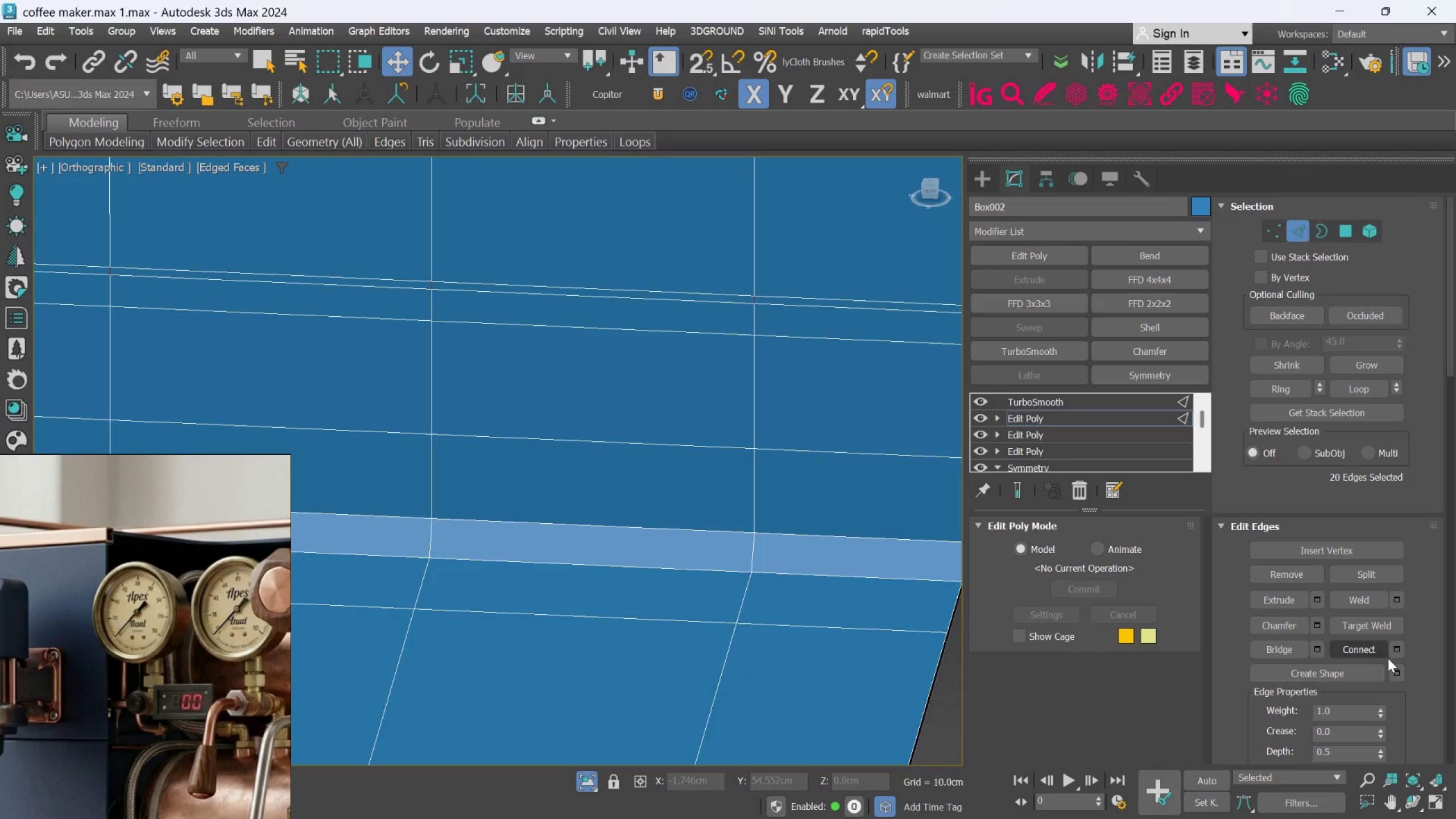 
left_click([1398, 653])
 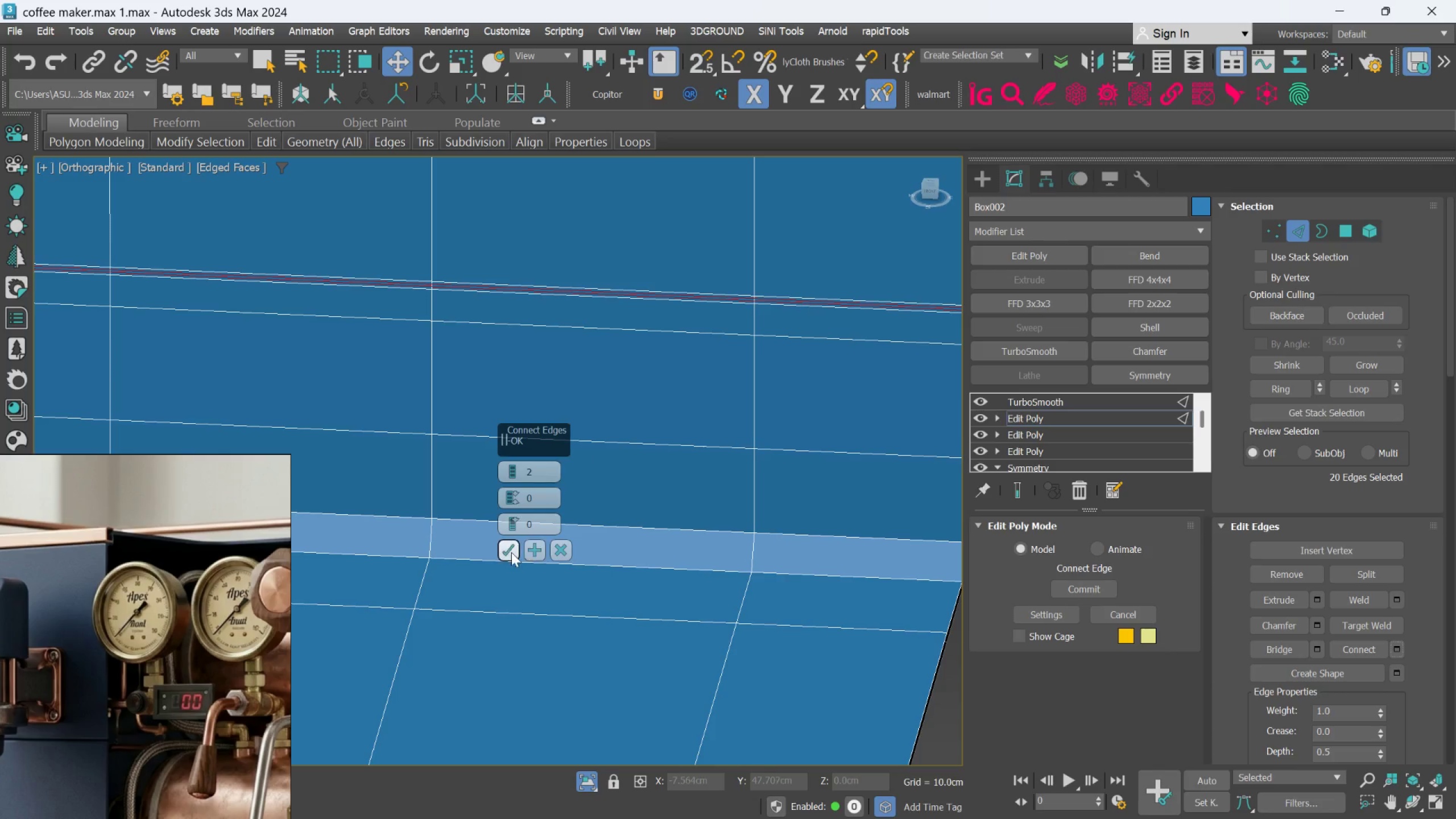 
scroll: coordinate [527, 546], scroll_direction: down, amount: 4.0
 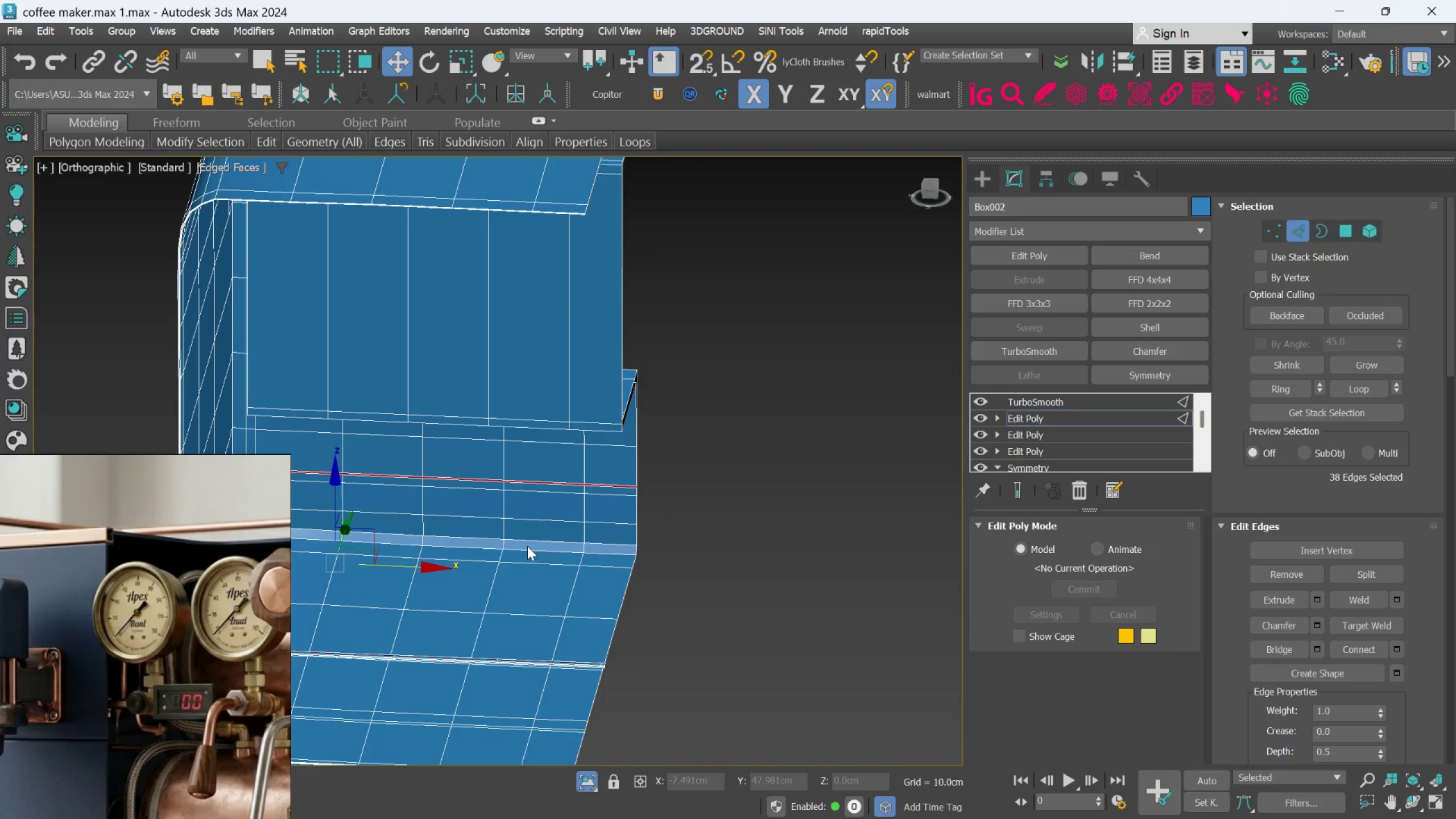 
hold_key(key=AltLeft, duration=0.63)
 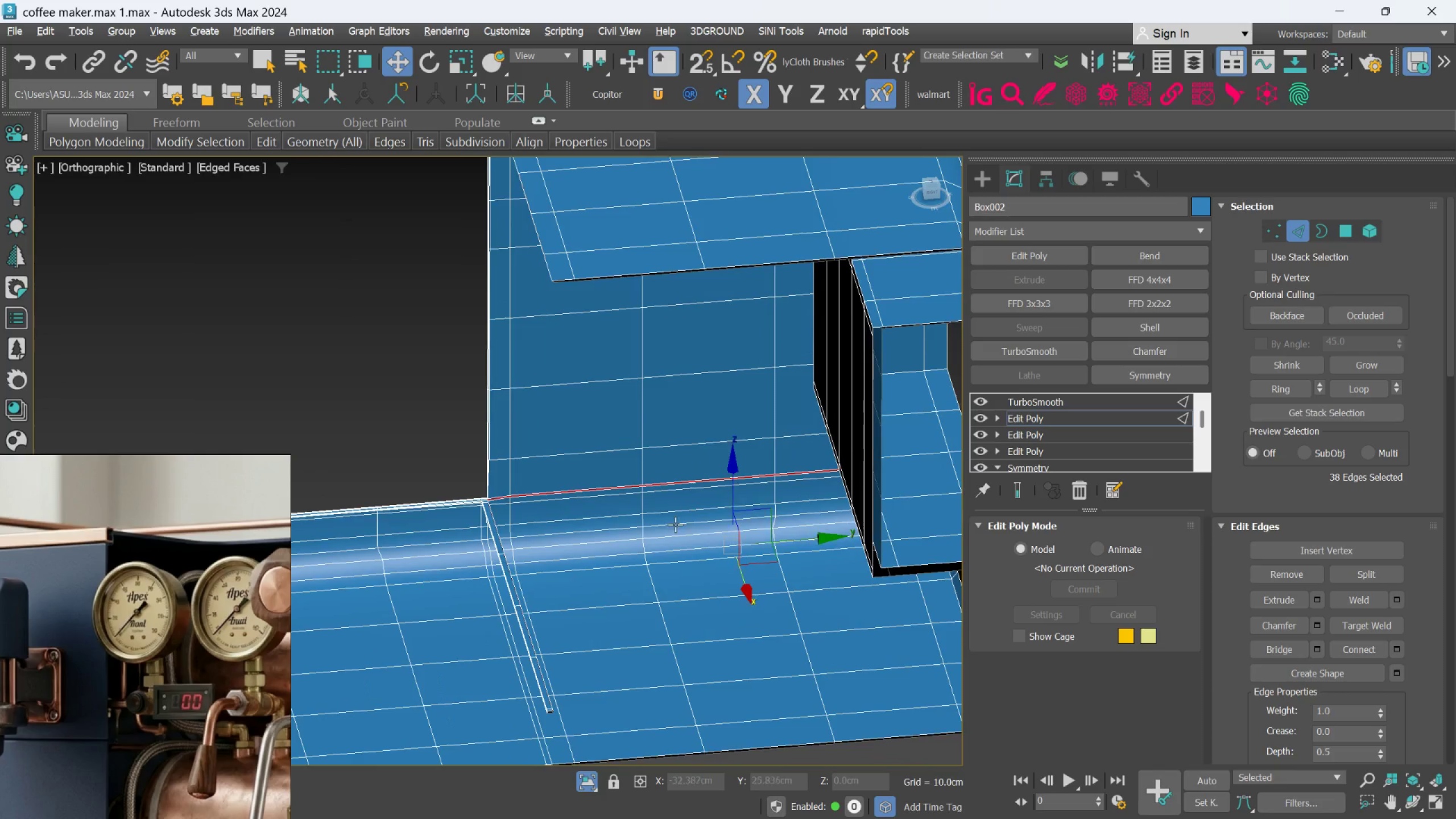 
scroll: coordinate [468, 541], scroll_direction: up, amount: 7.0
 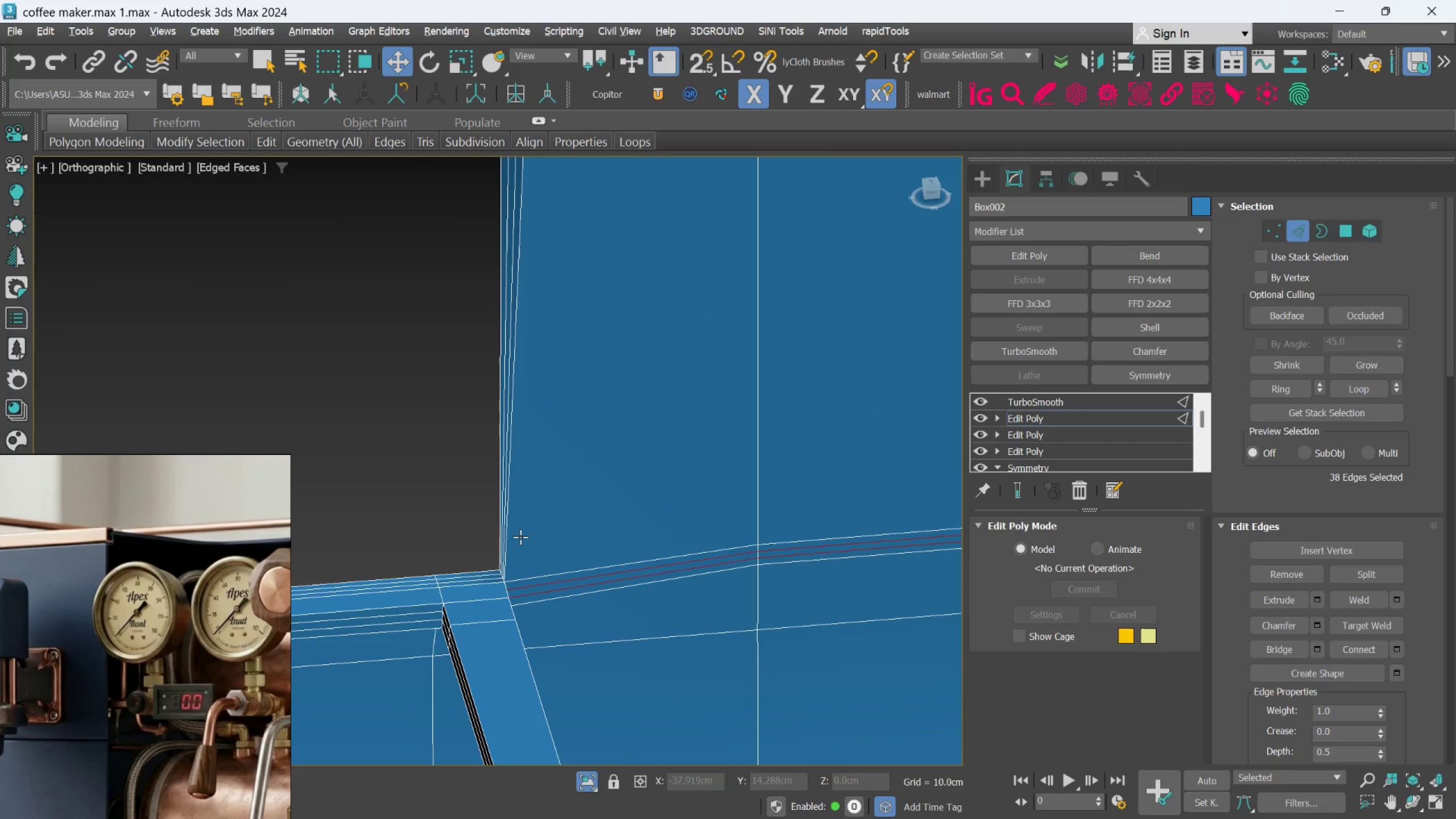 
scroll: coordinate [472, 590], scroll_direction: down, amount: 1.0
 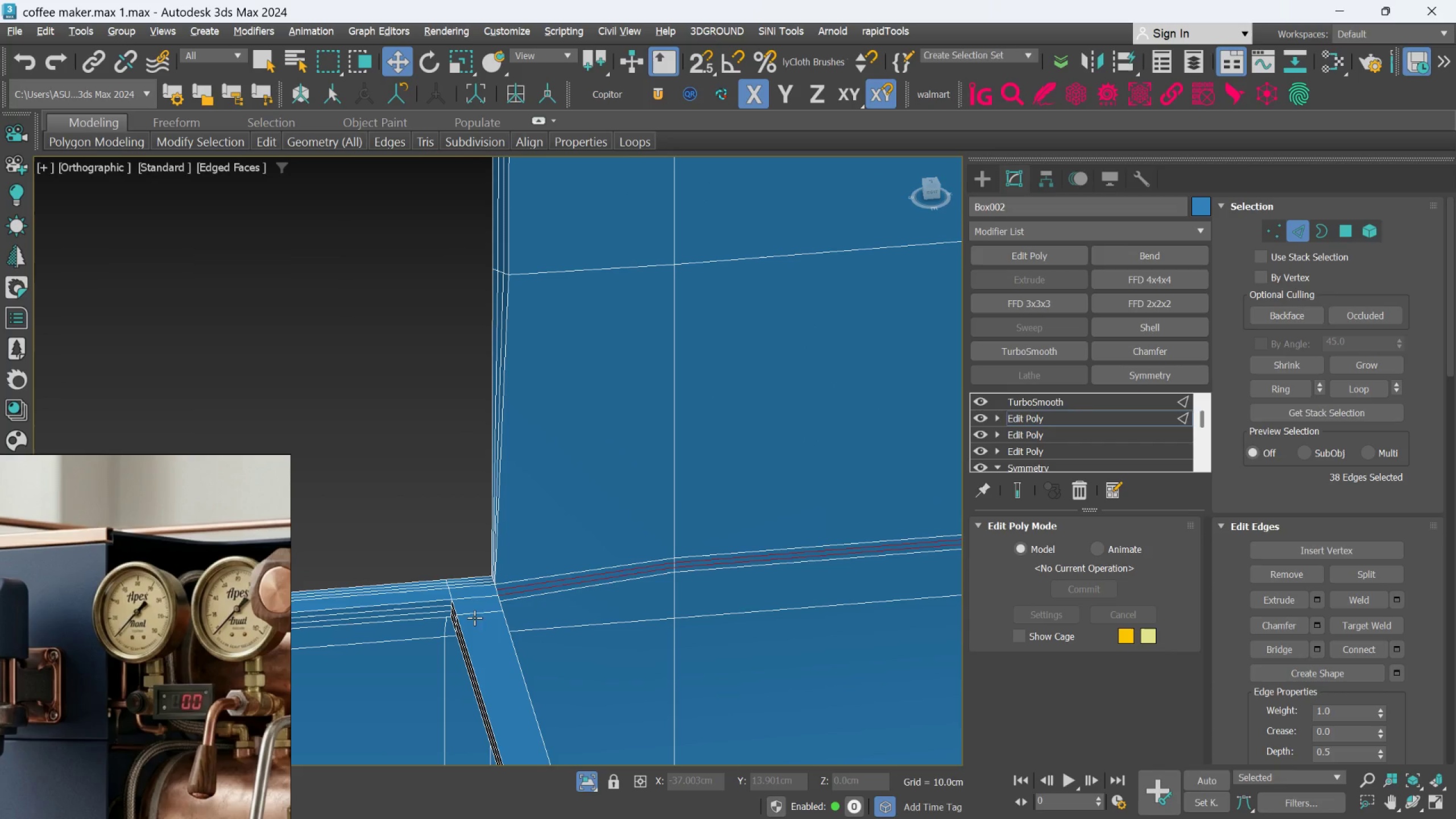 
left_click([474, 612])
 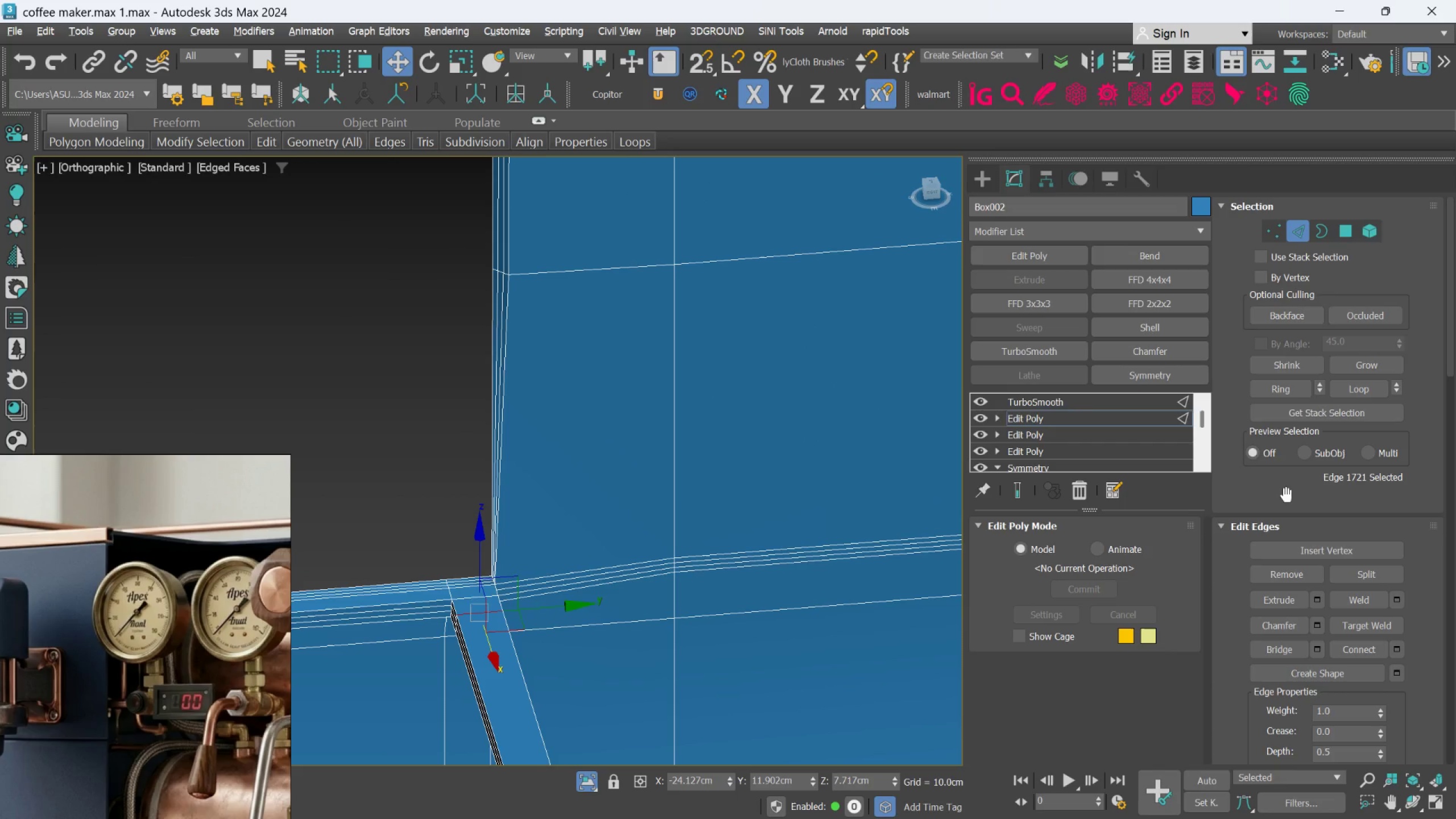 
left_click([1278, 391])
 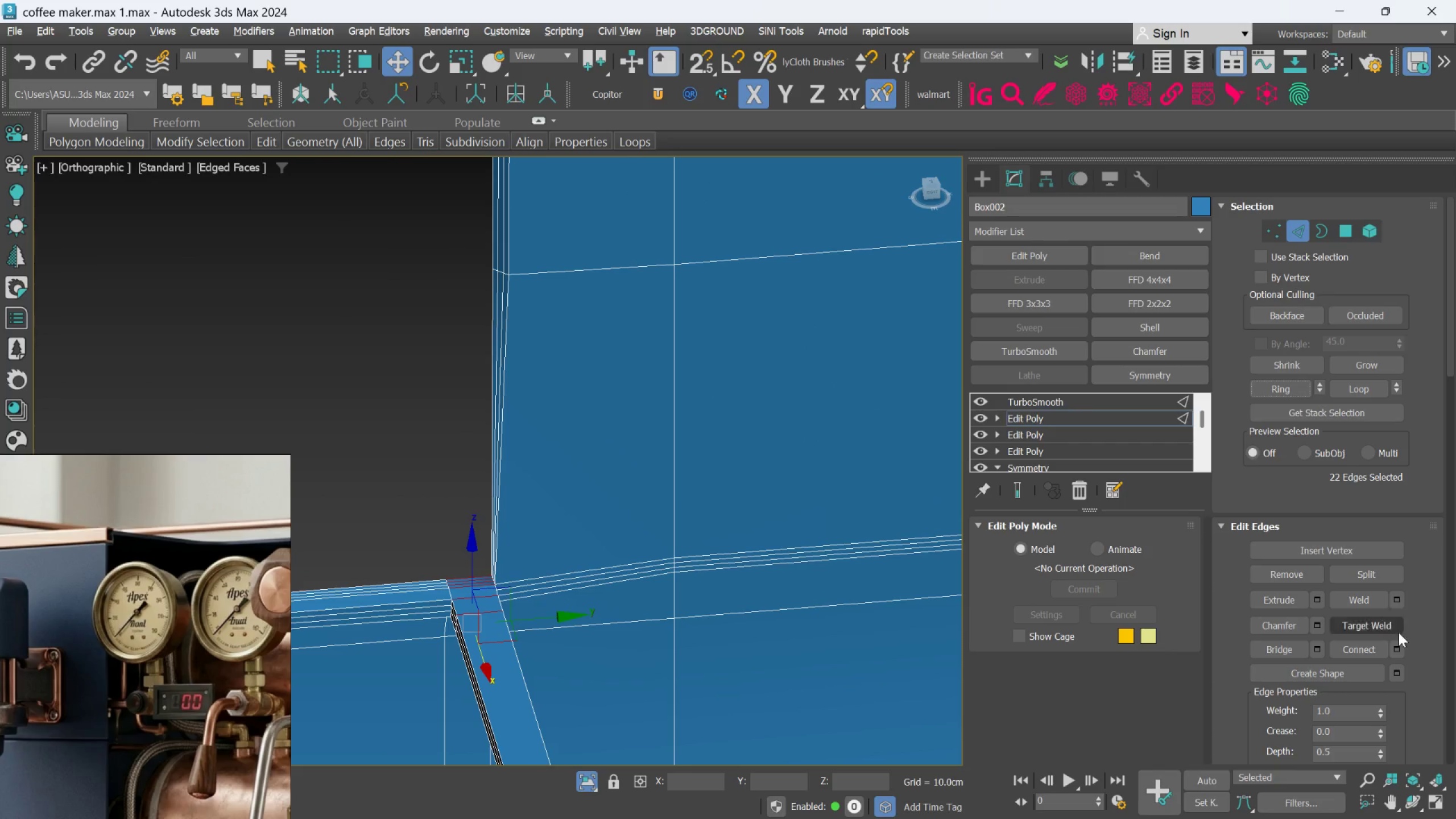 
left_click([1404, 646])
 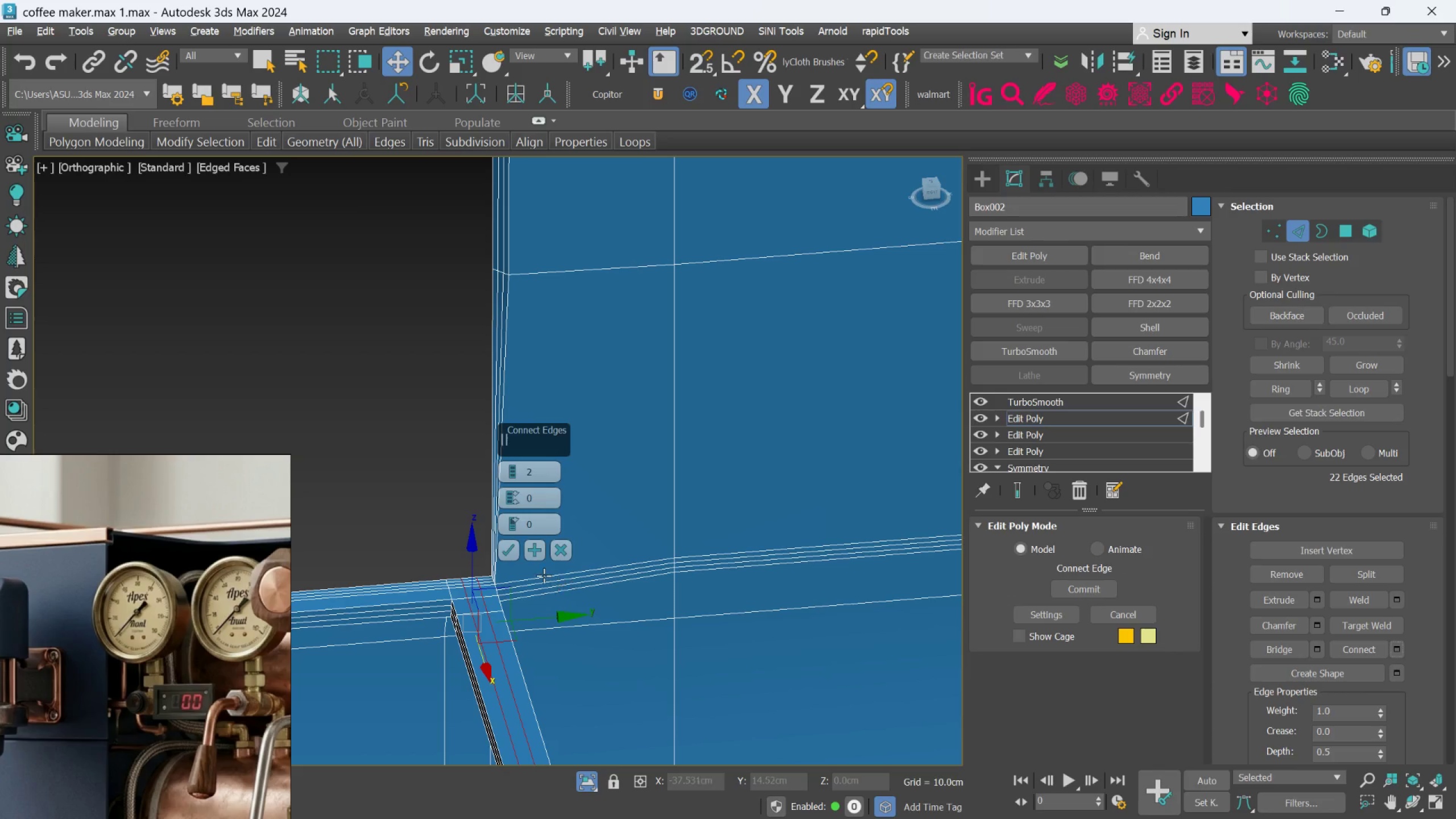 
left_click([504, 551])
 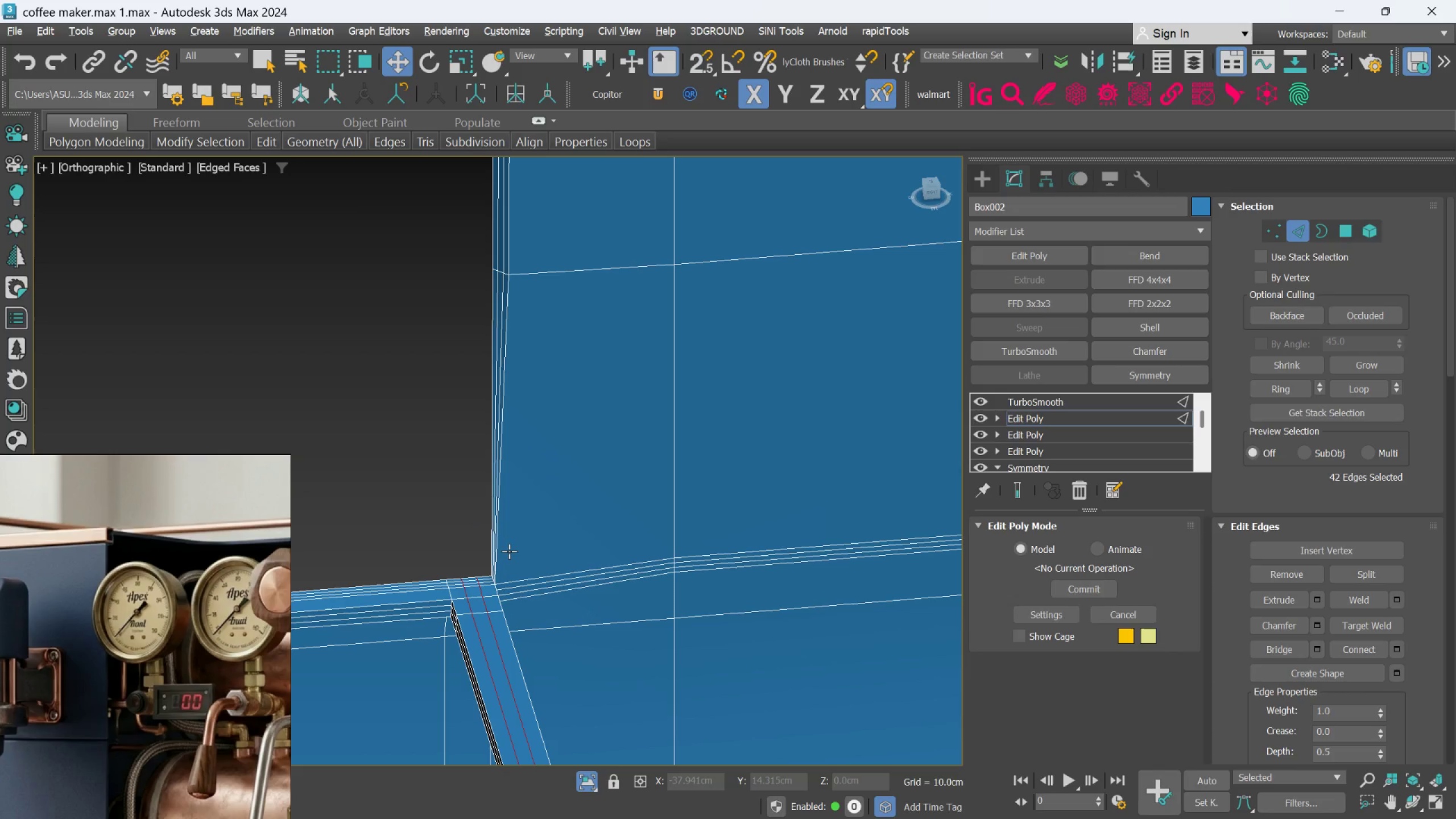 
hold_key(key=AltLeft, duration=1.19)
 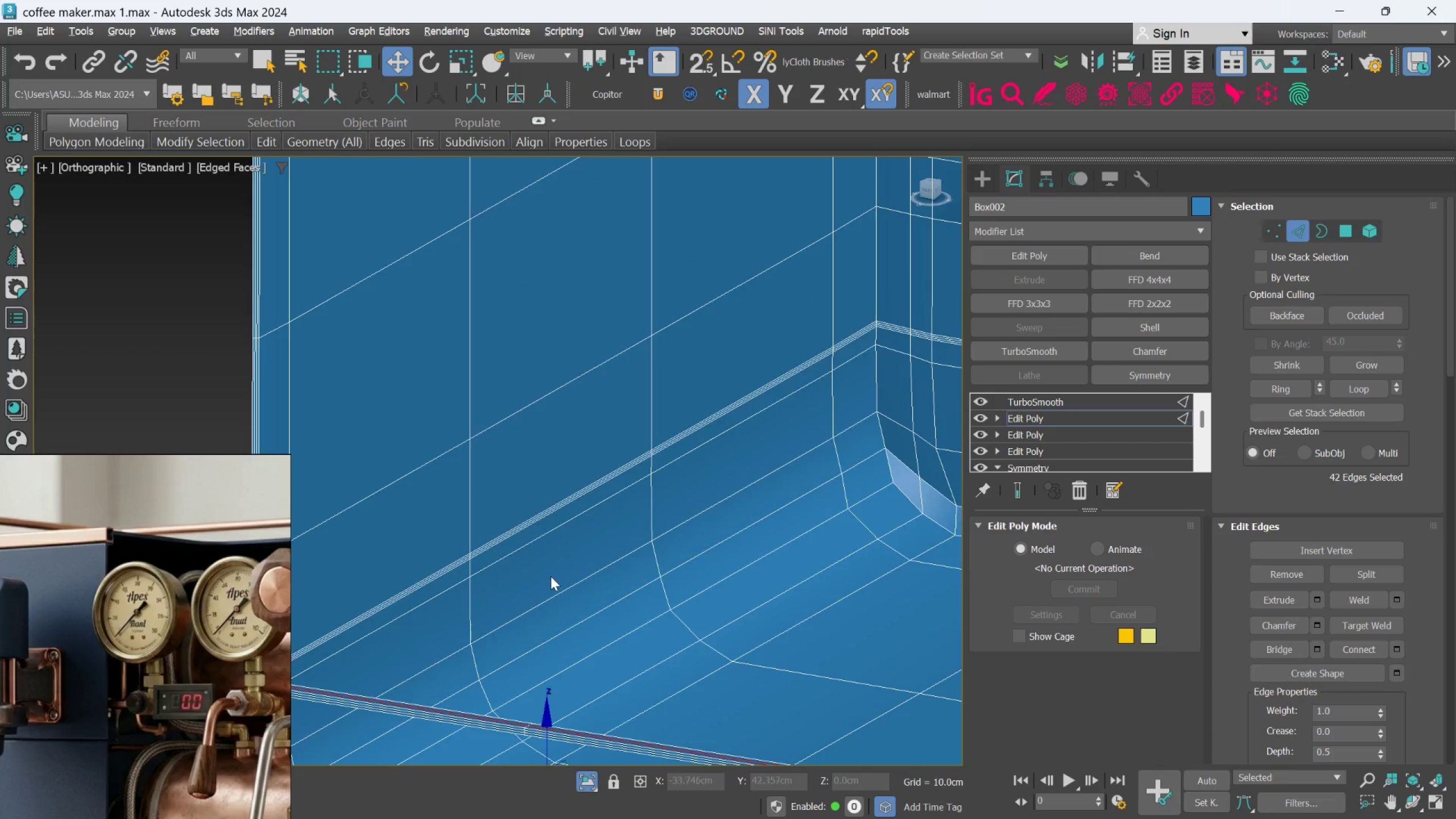 
scroll: coordinate [510, 556], scroll_direction: down, amount: 4.0
 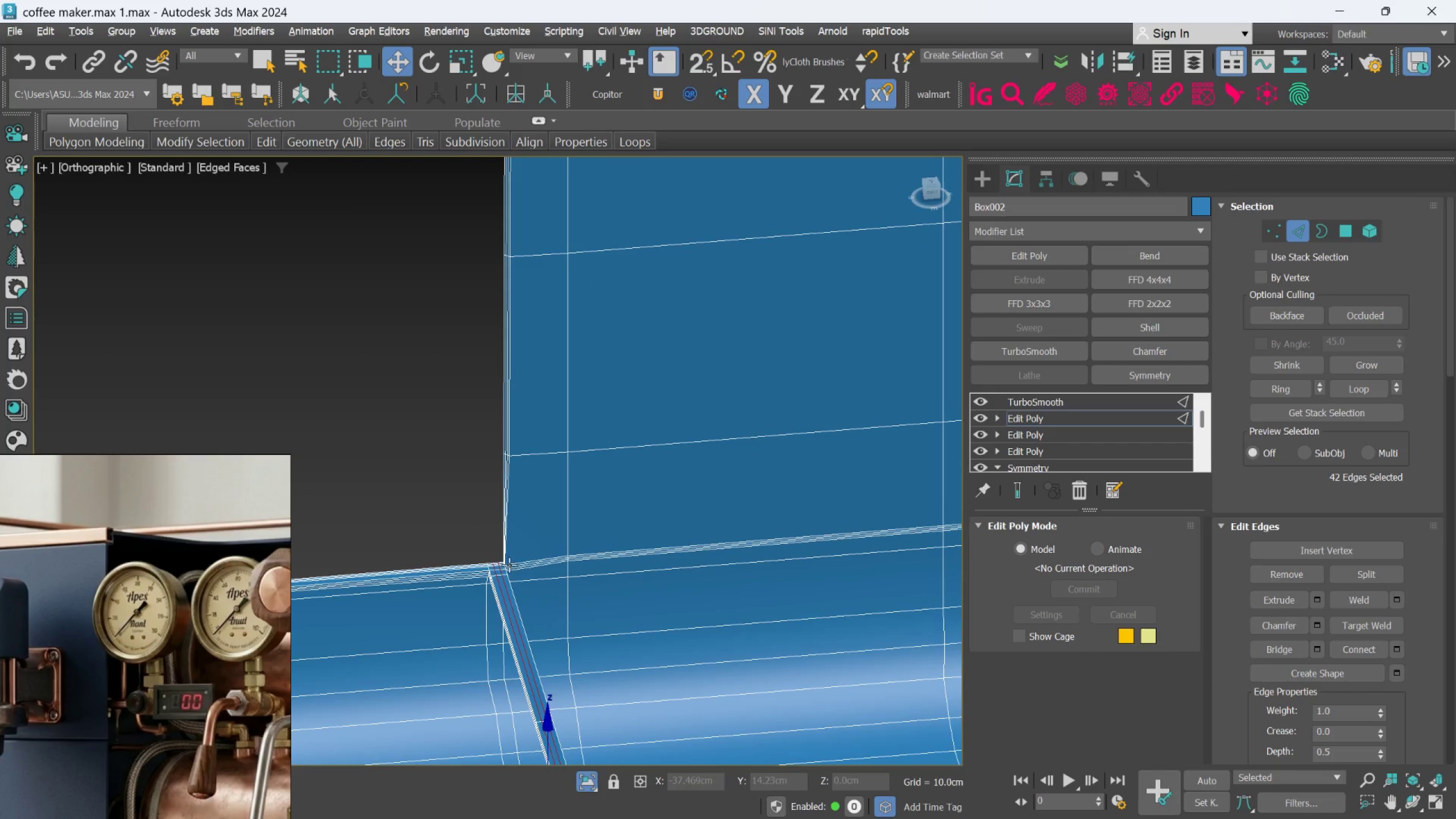 
hold_key(key=AltLeft, duration=0.73)
 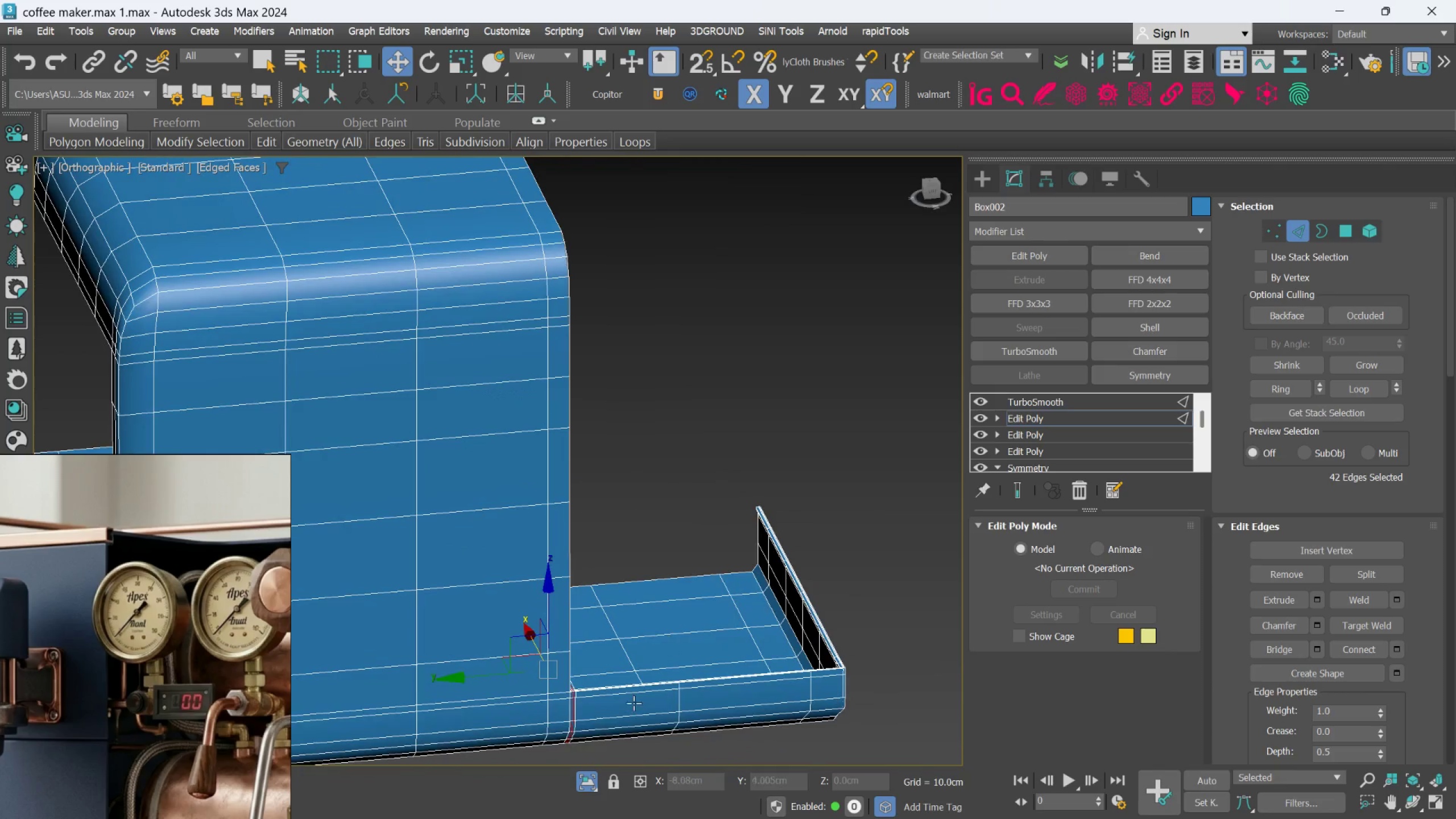 
scroll: coordinate [547, 599], scroll_direction: down, amount: 3.0
 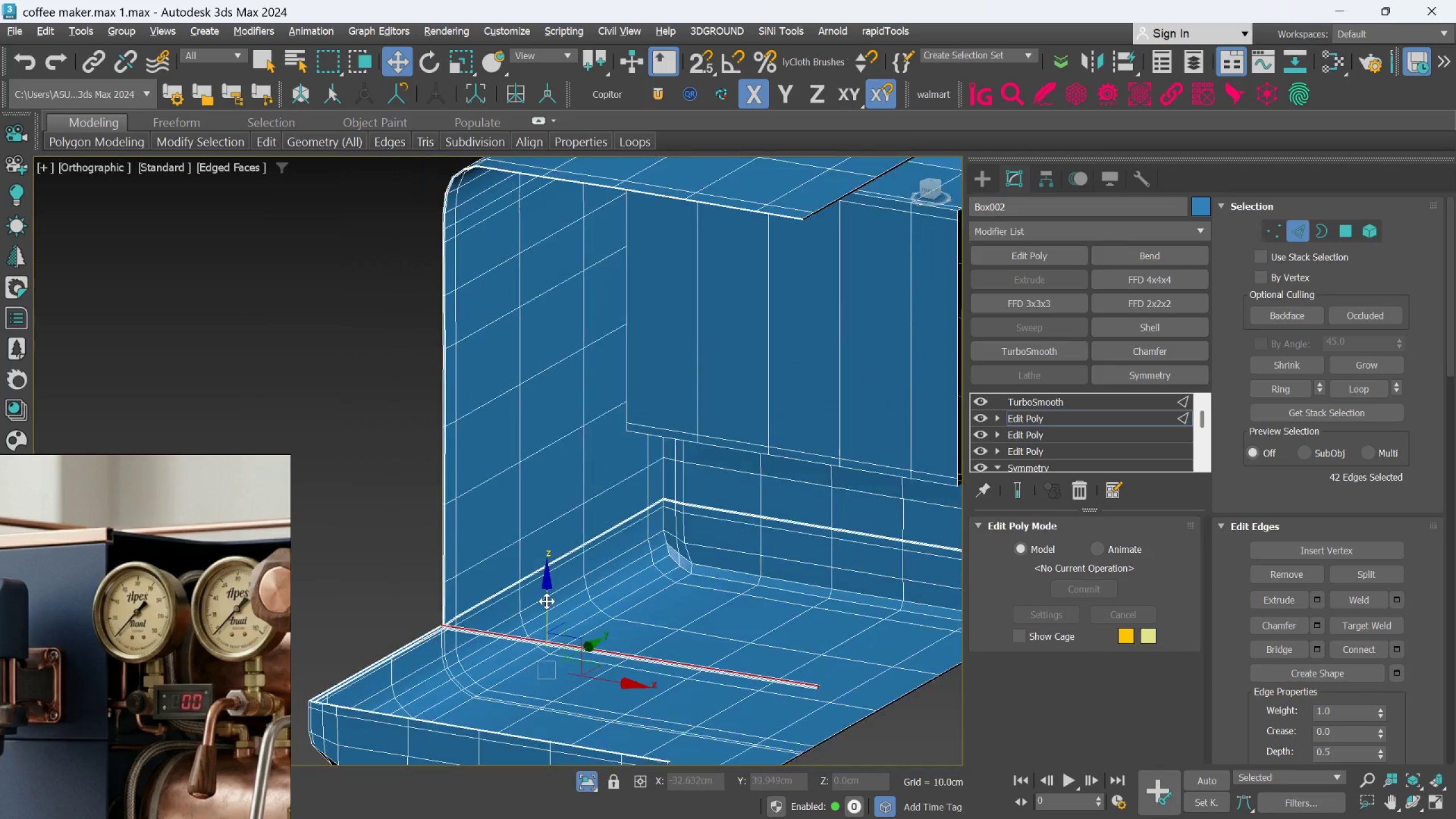 
hold_key(key=AltLeft, duration=1.53)
 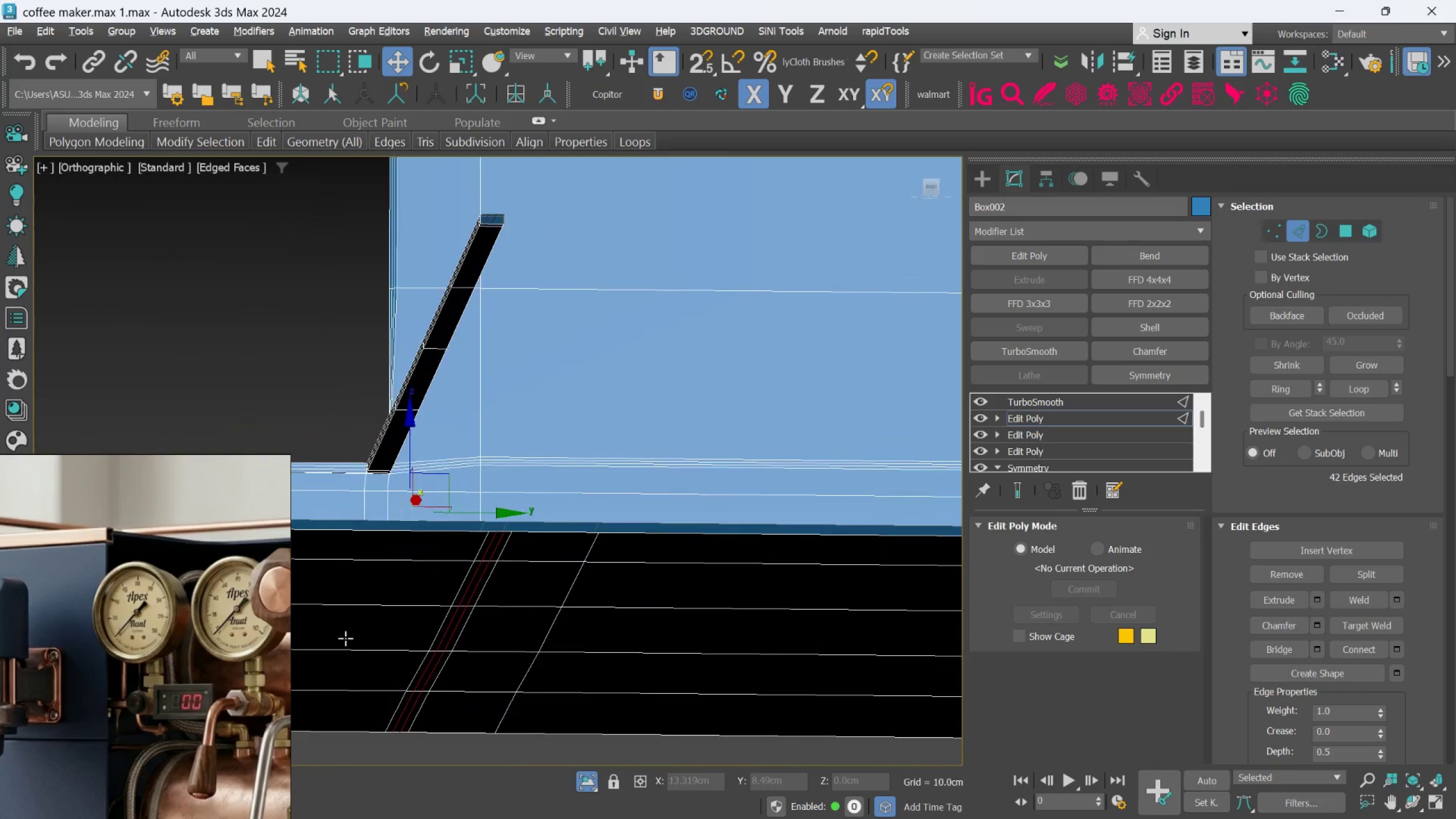 
scroll: coordinate [572, 690], scroll_direction: up, amount: 4.0
 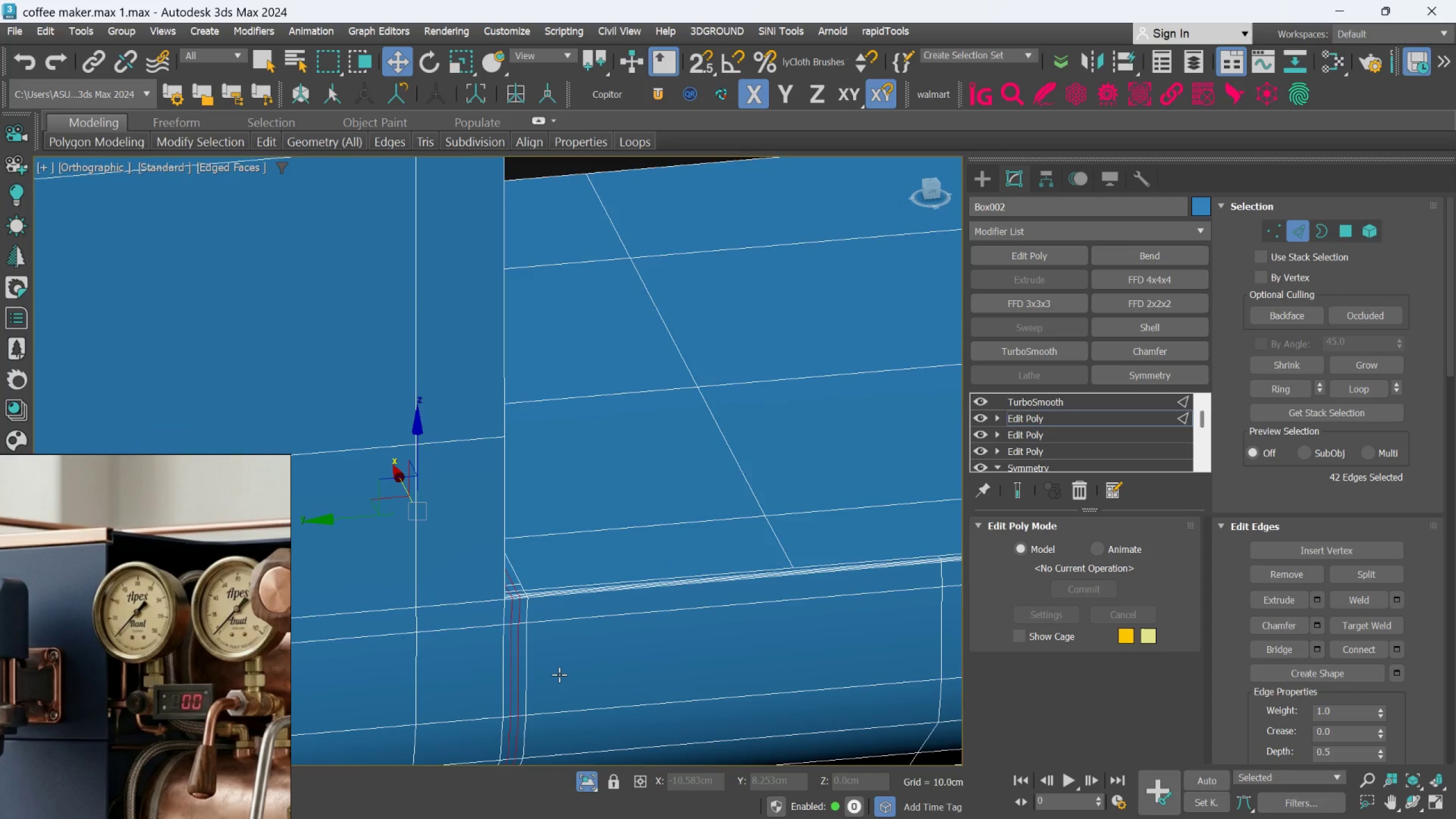 
hold_key(key=AltLeft, duration=0.54)
 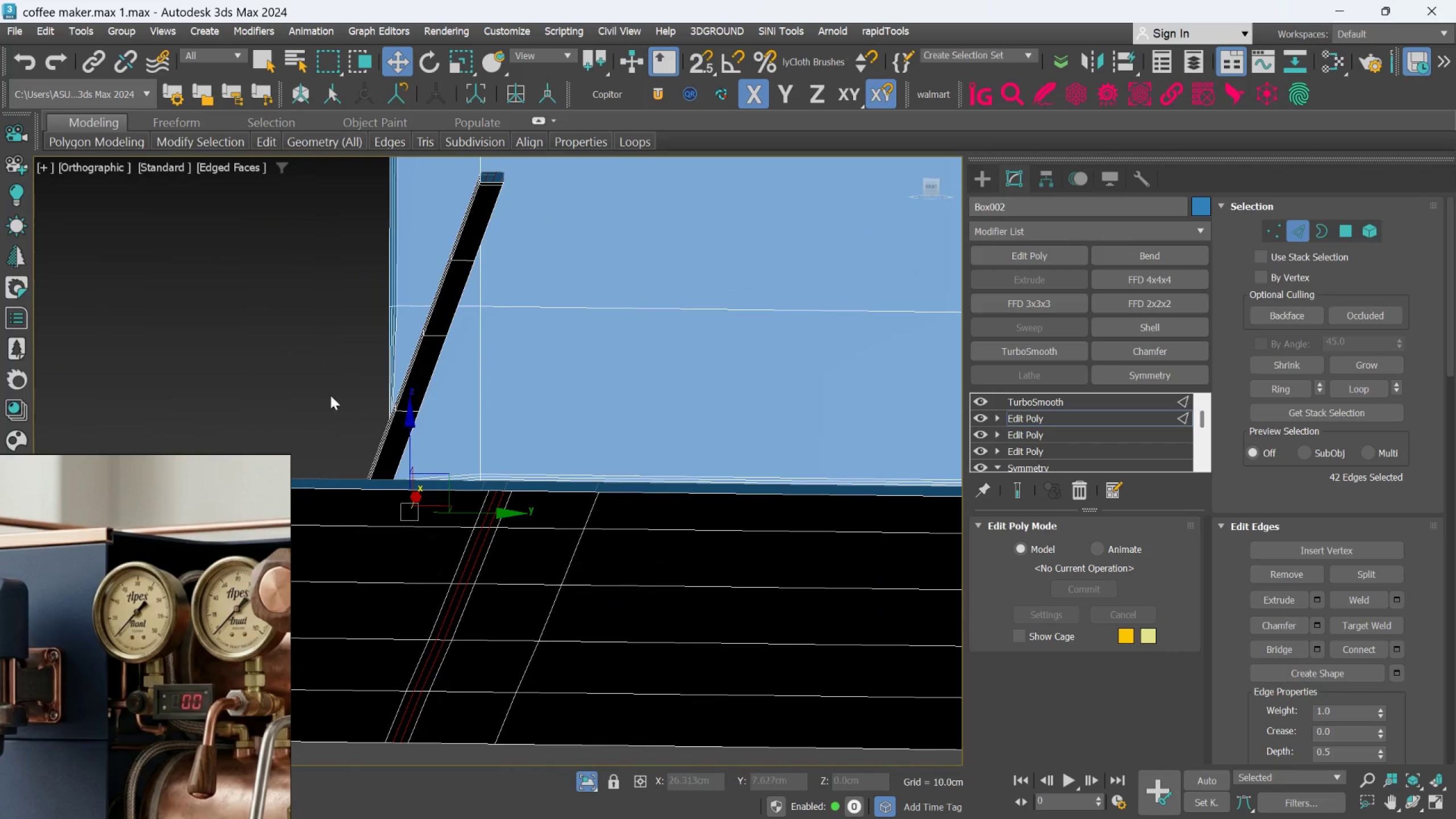 
scroll: coordinate [520, 371], scroll_direction: up, amount: 4.0
 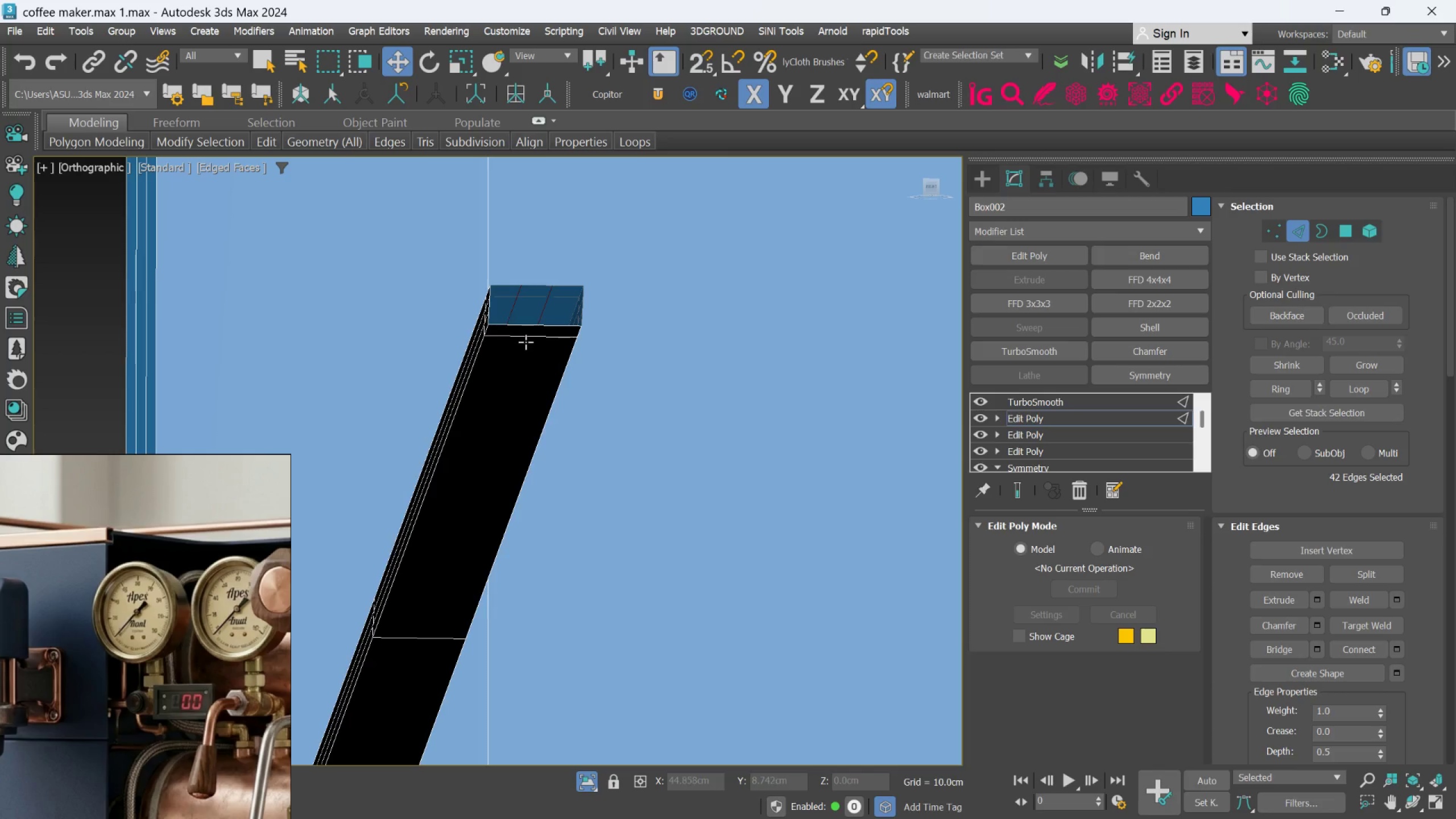 
left_click([526, 338])
 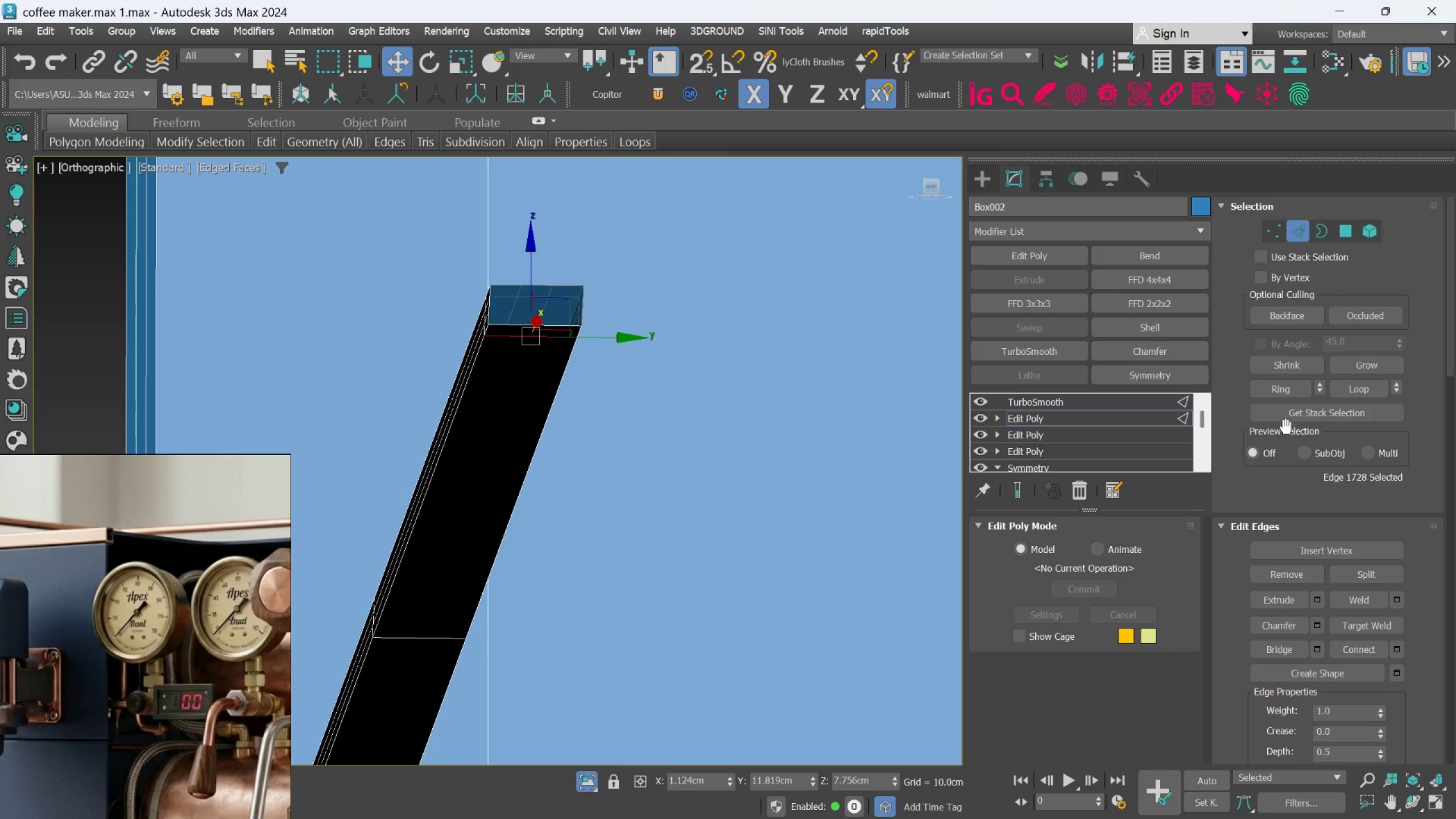 
left_click([1283, 388])
 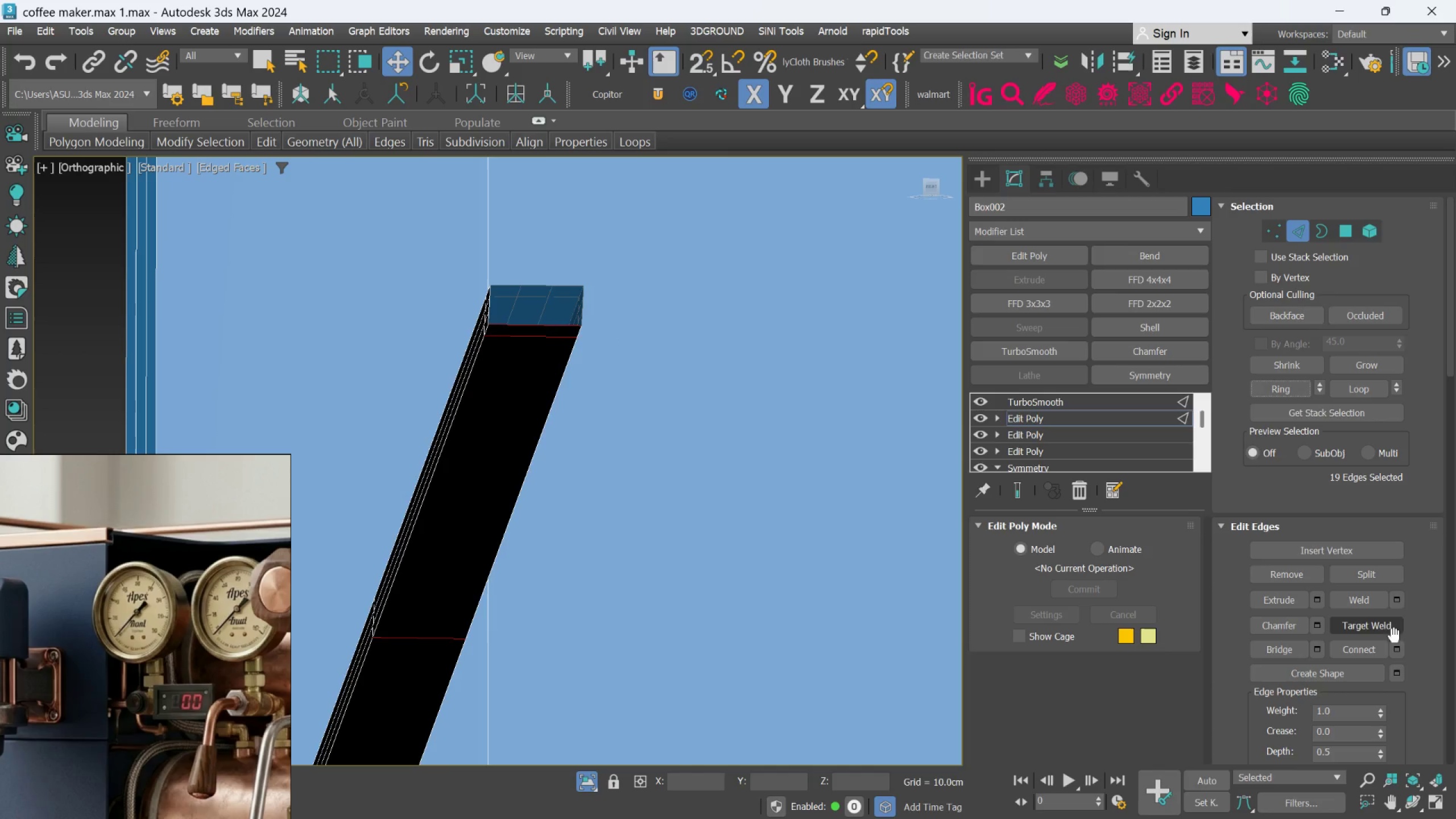 
left_click([1400, 644])
 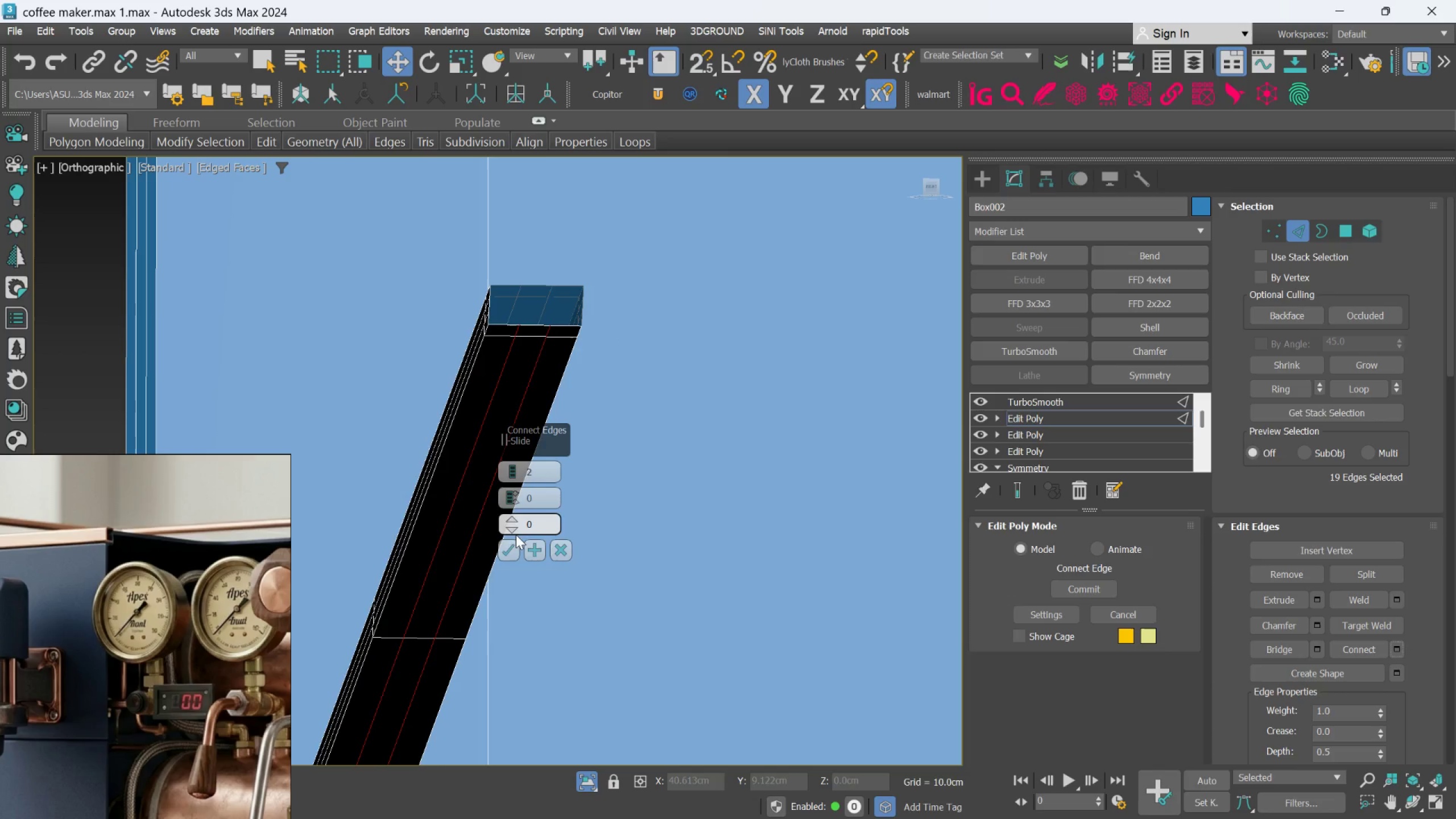 
left_click([511, 541])
 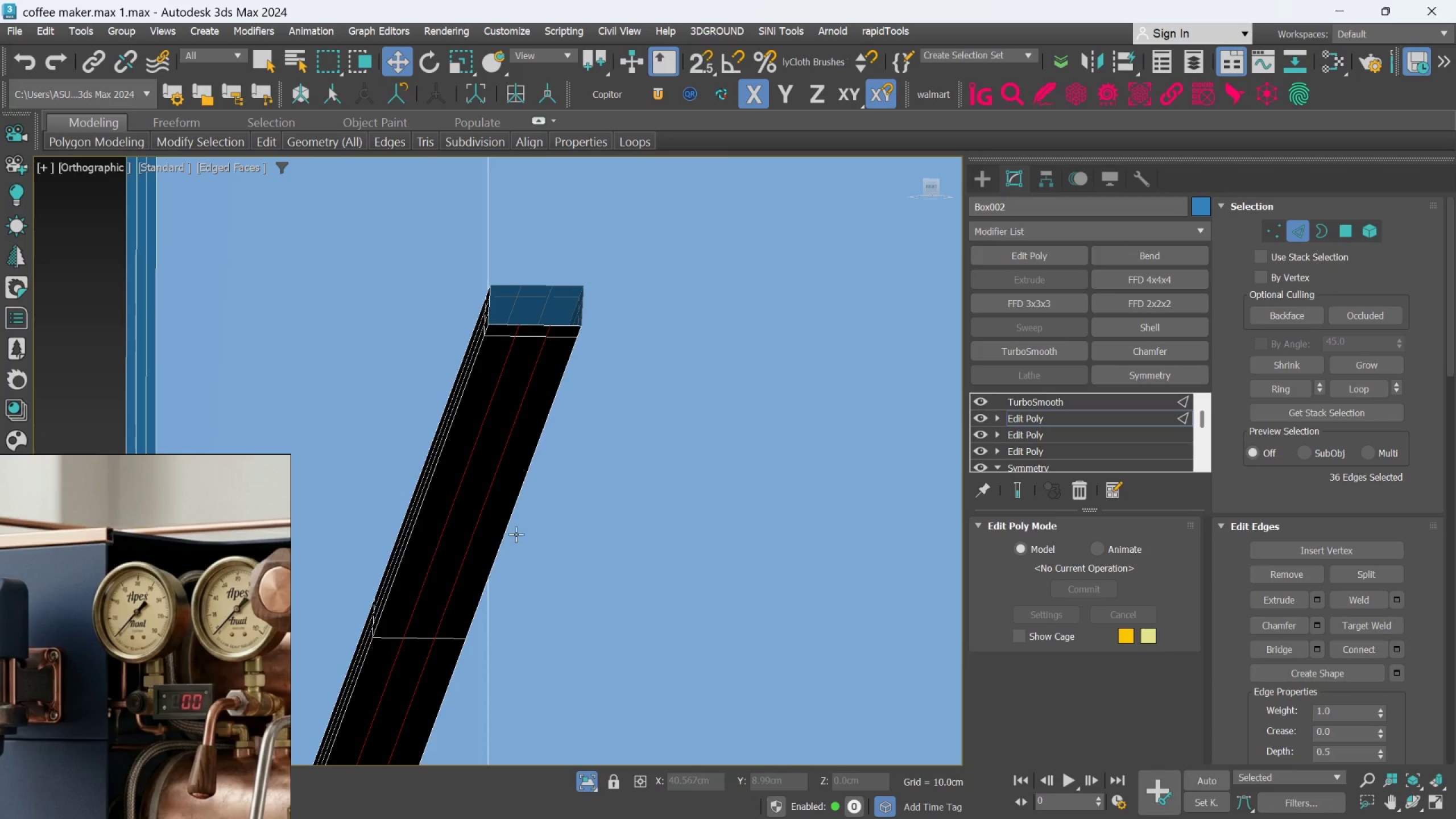 
scroll: coordinate [520, 523], scroll_direction: down, amount: 7.0
 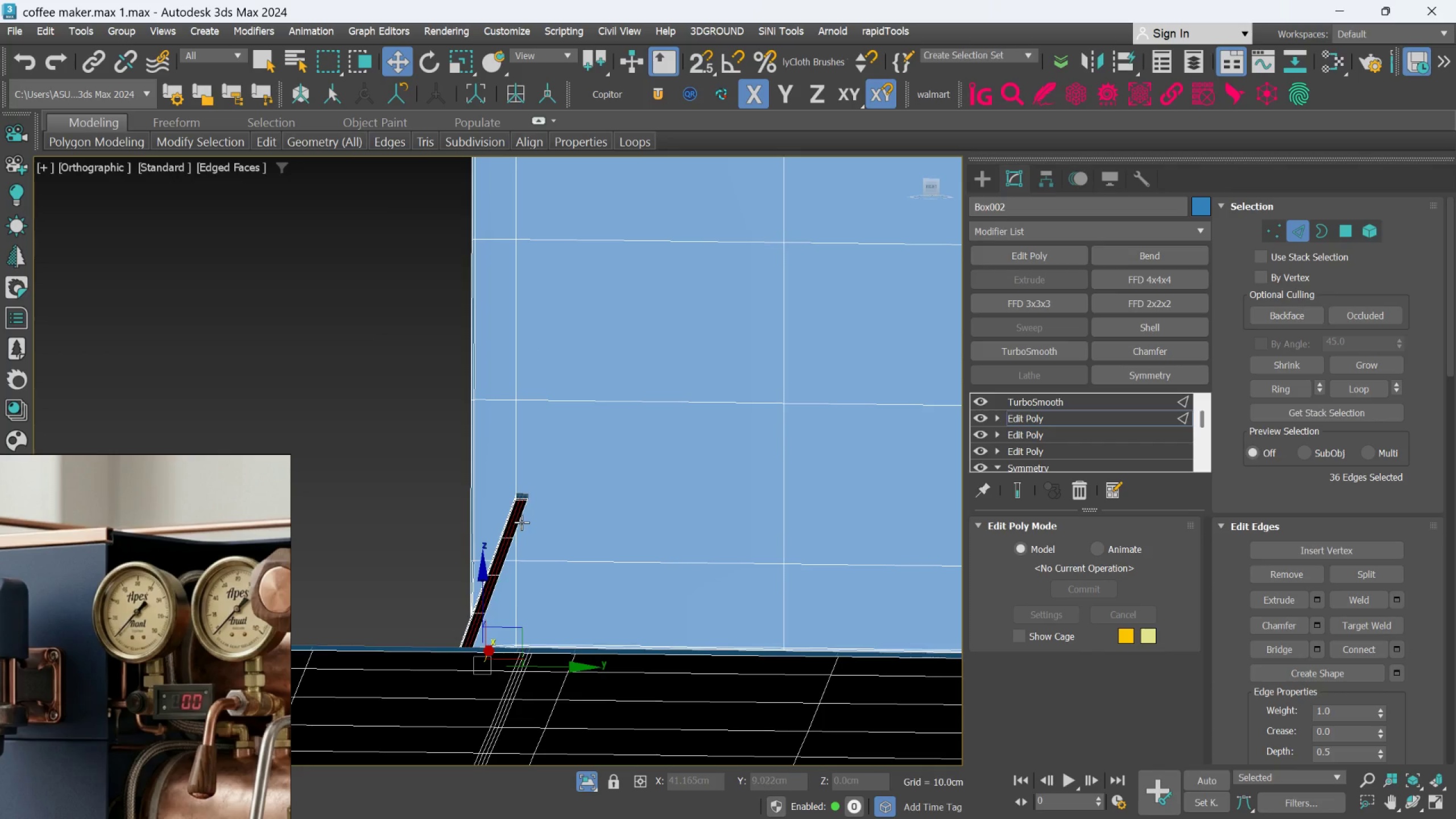 
hold_key(key=AltLeft, duration=0.59)
 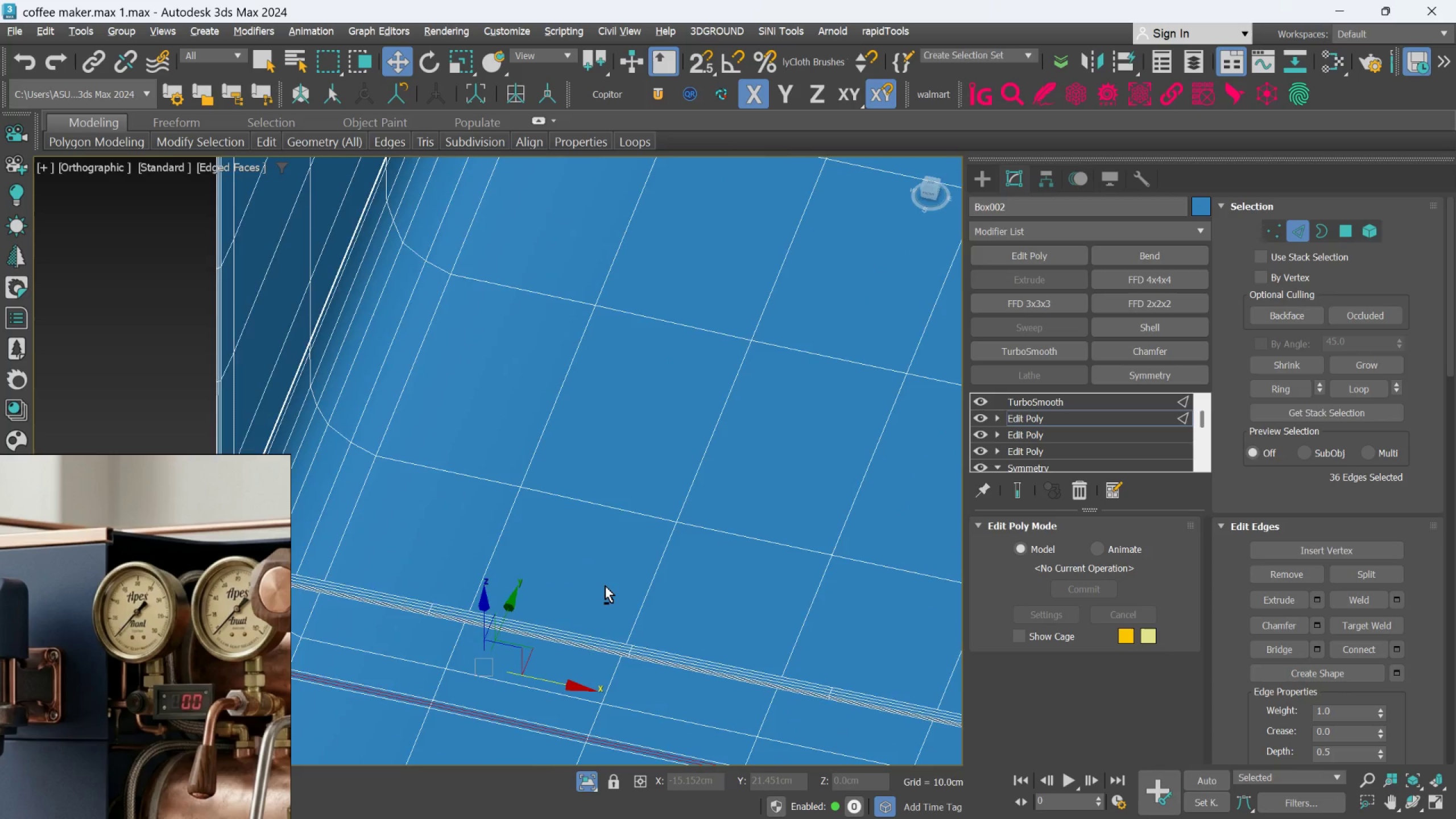 
key(Alt+AltLeft)
 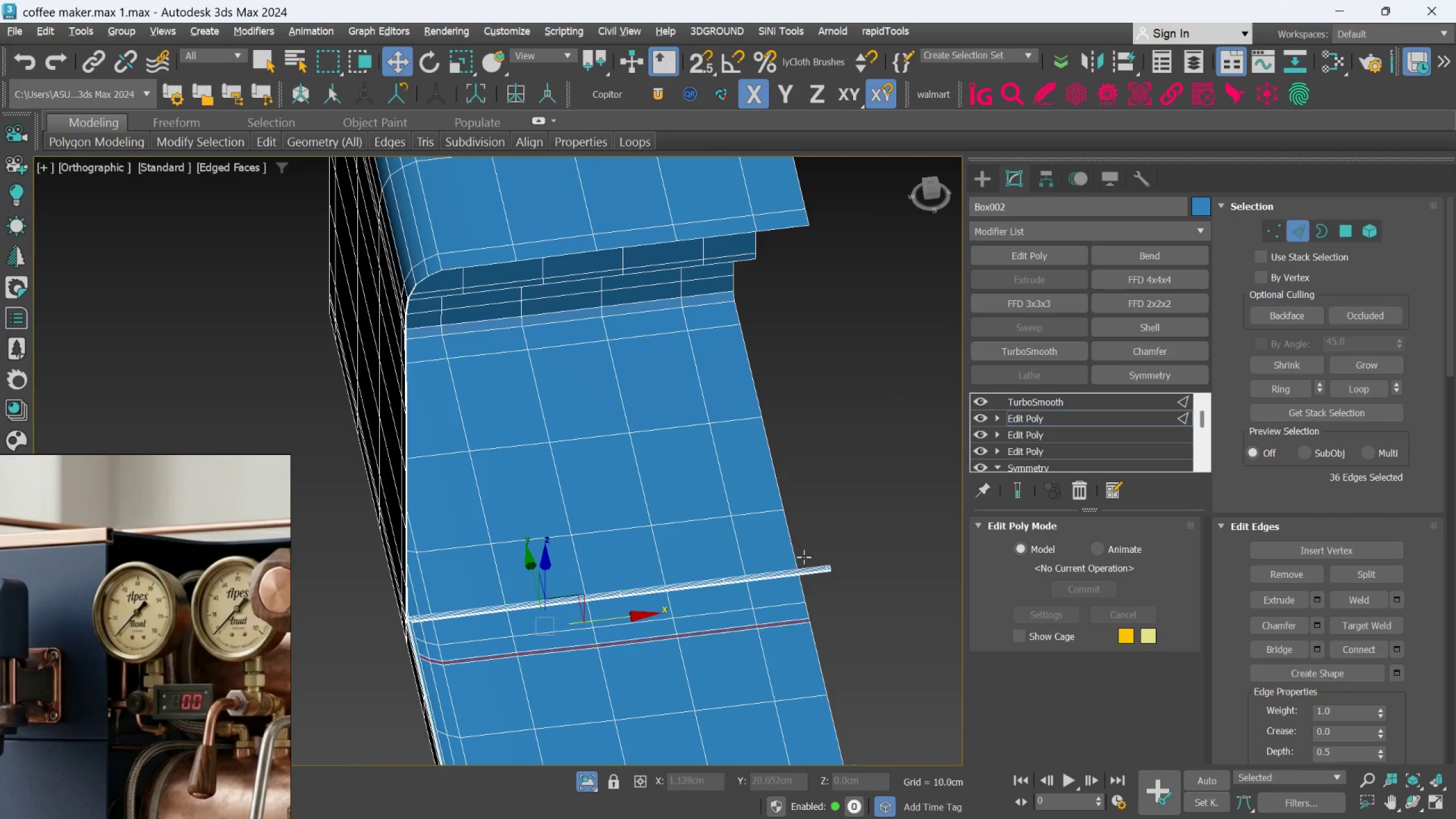 
scroll: coordinate [605, 586], scroll_direction: down, amount: 2.0
 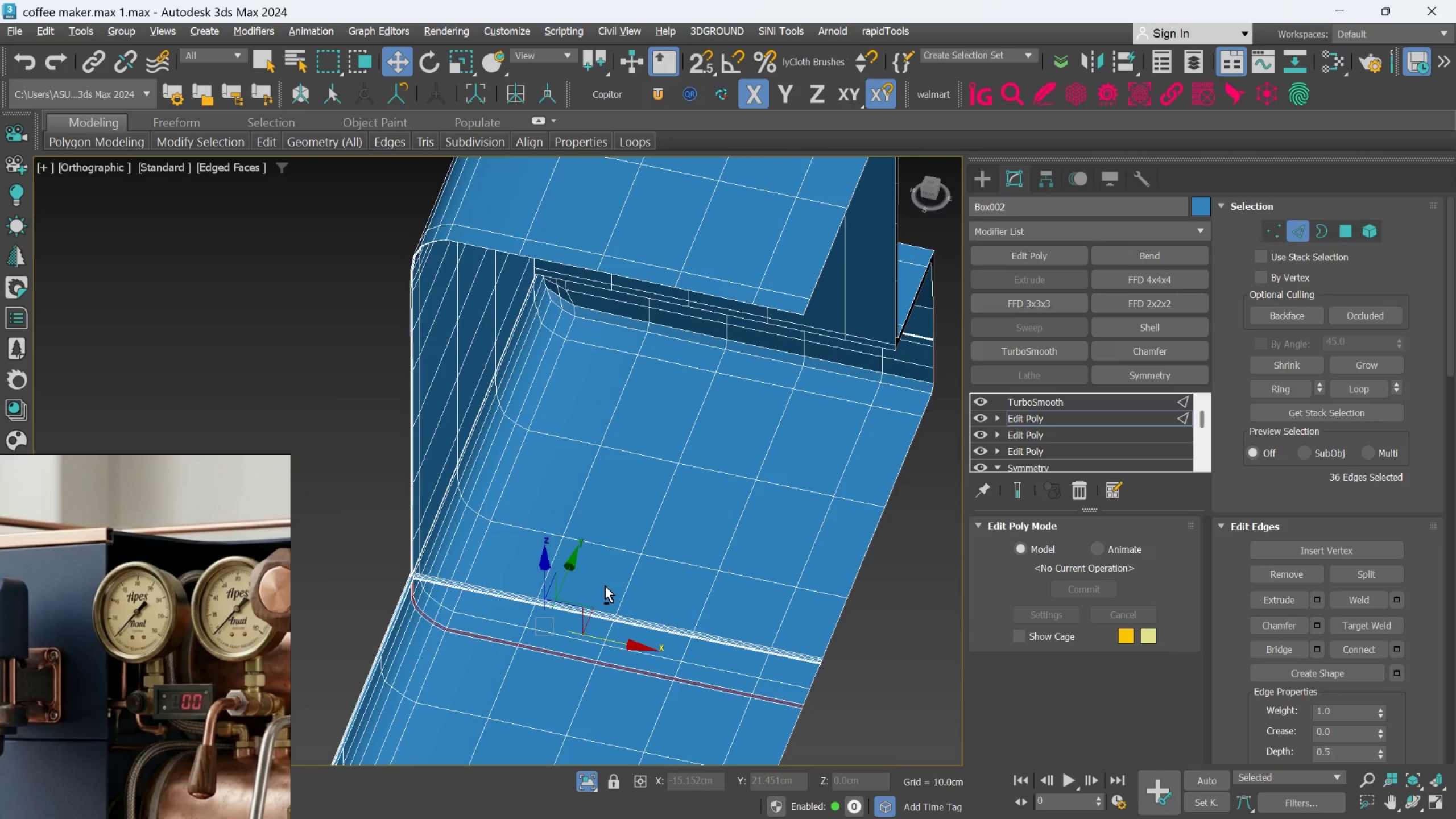 
left_click([871, 557])
 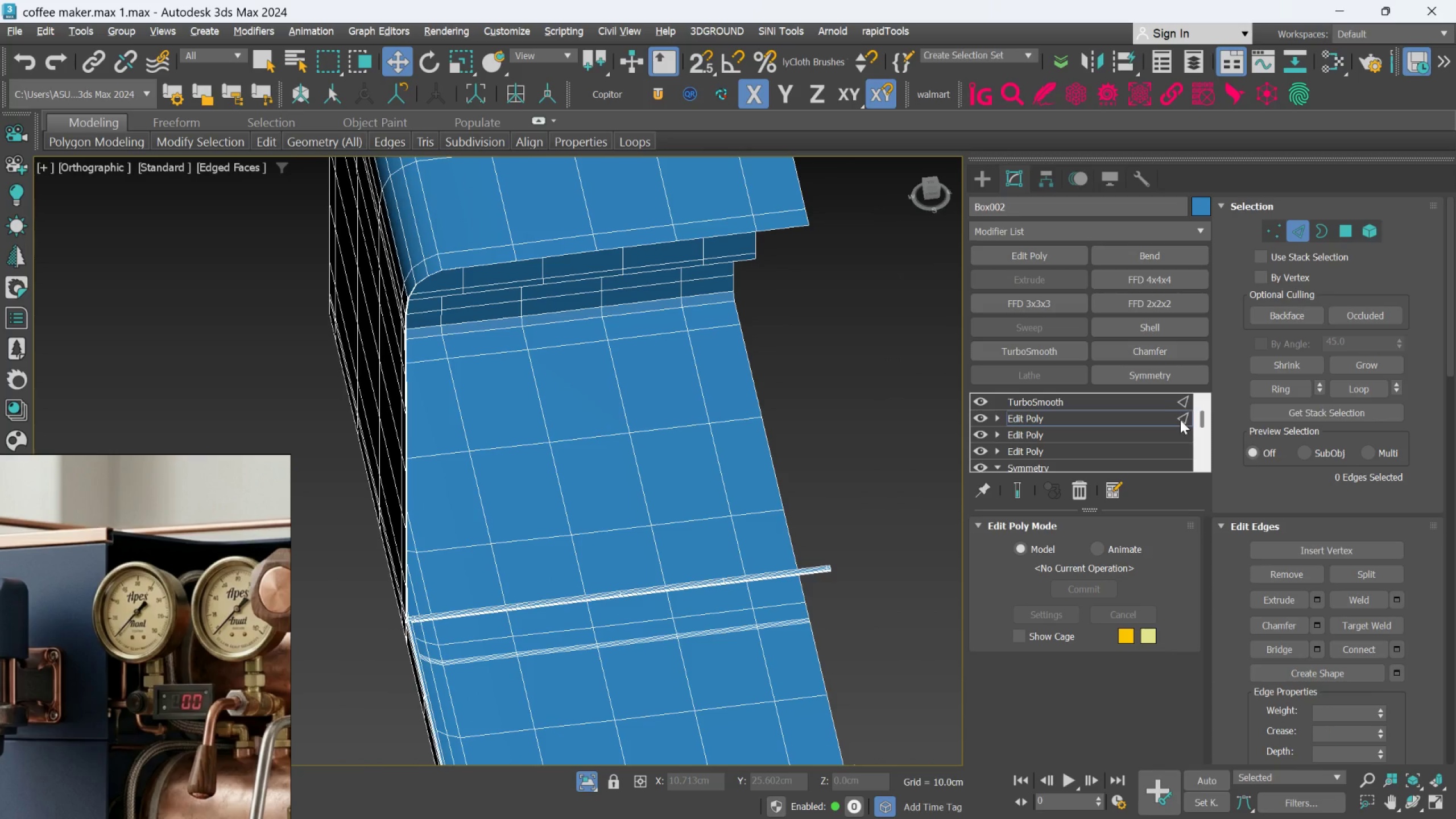 
left_click([1180, 420])
 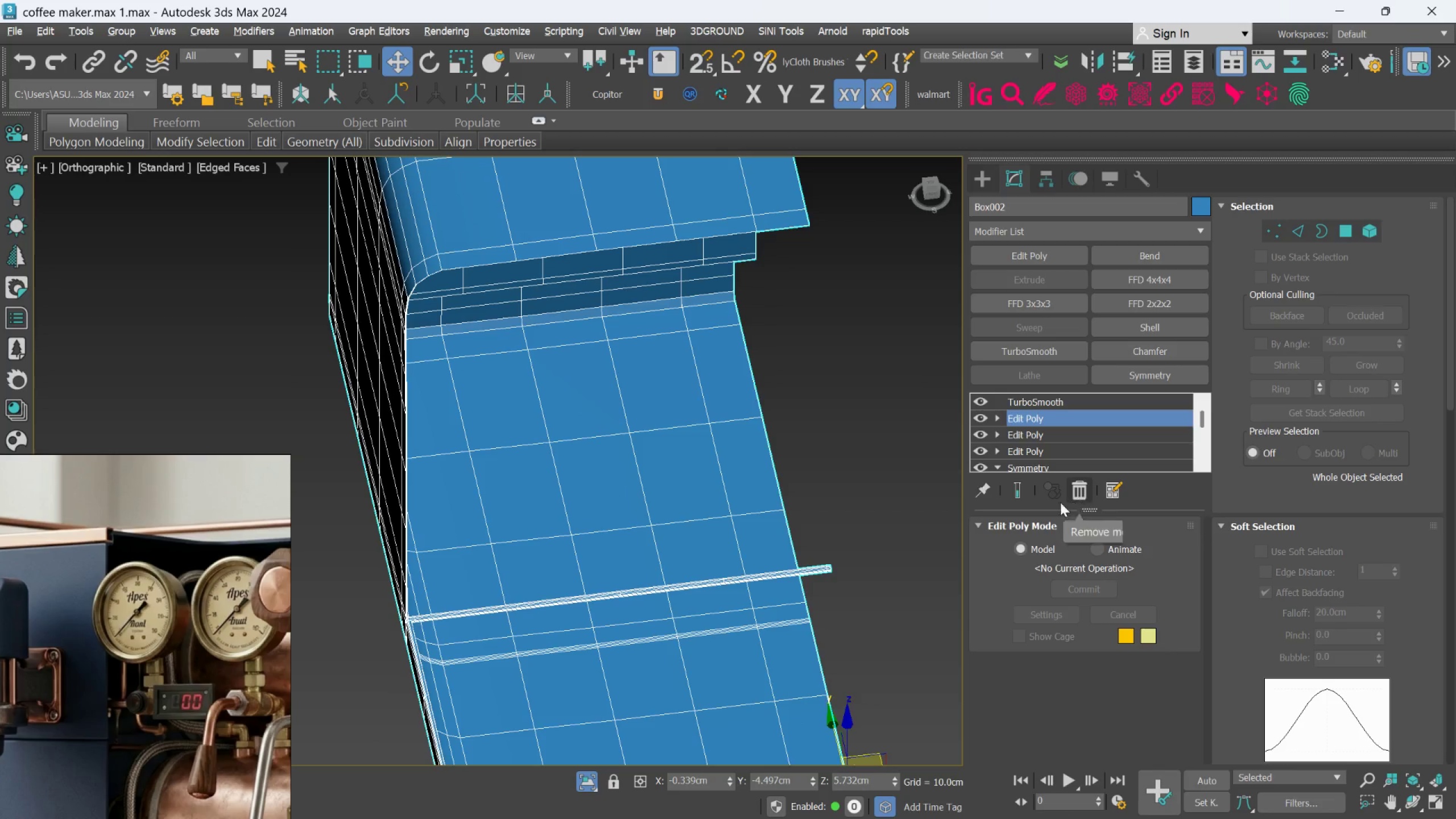 
left_click([1029, 487])
 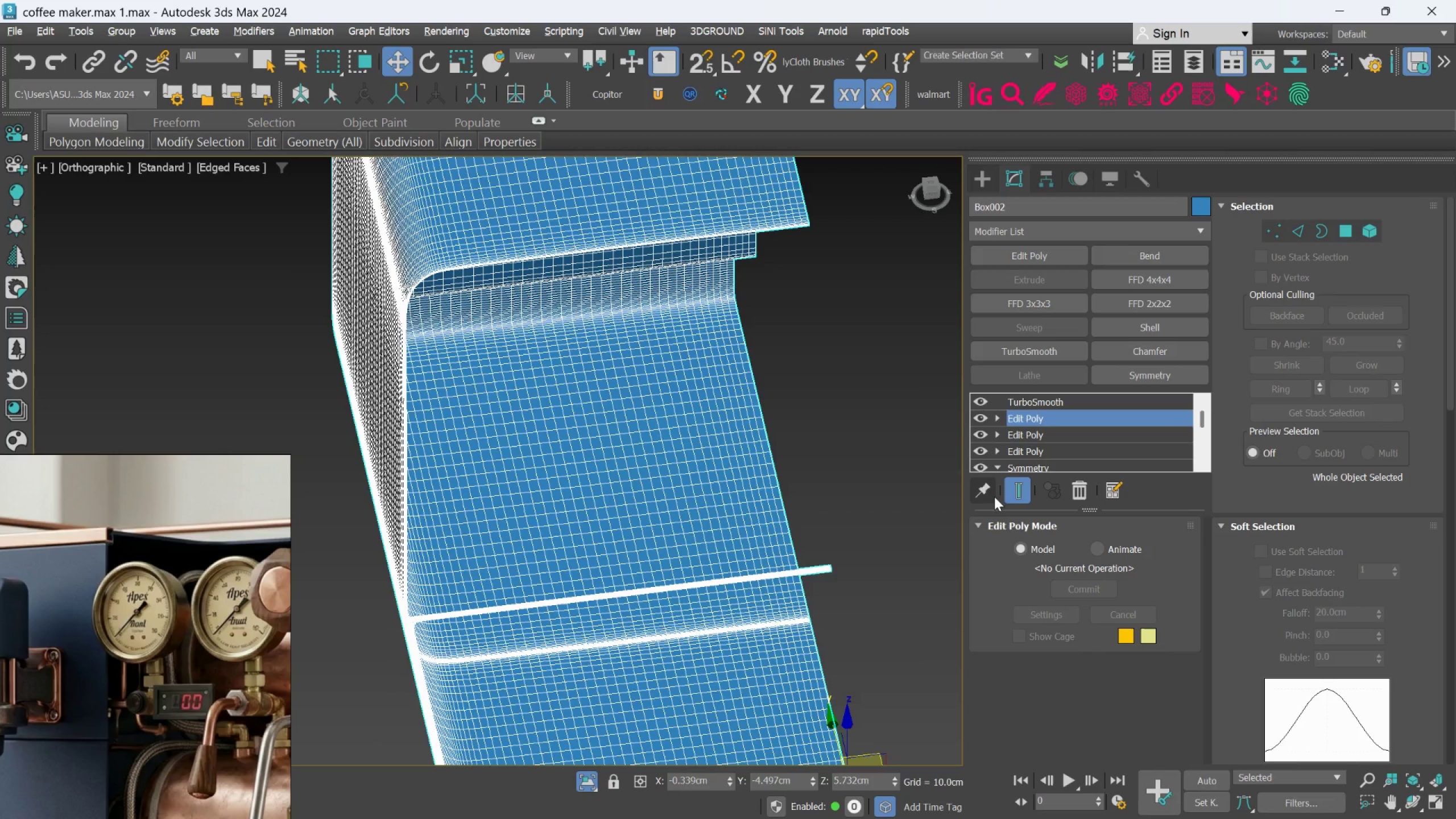 
key(F4)
 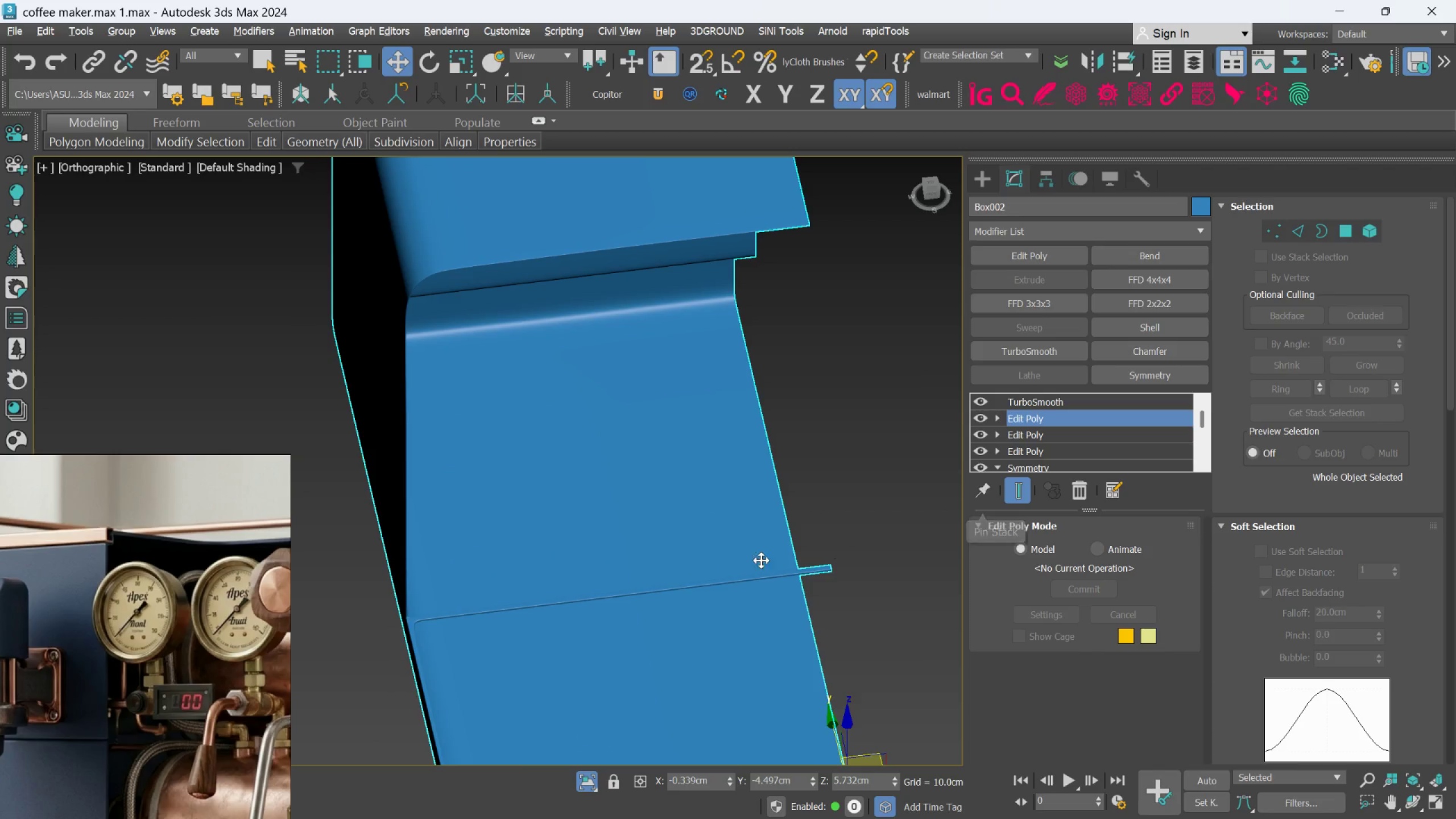 
scroll: coordinate [426, 531], scroll_direction: up, amount: 7.0
 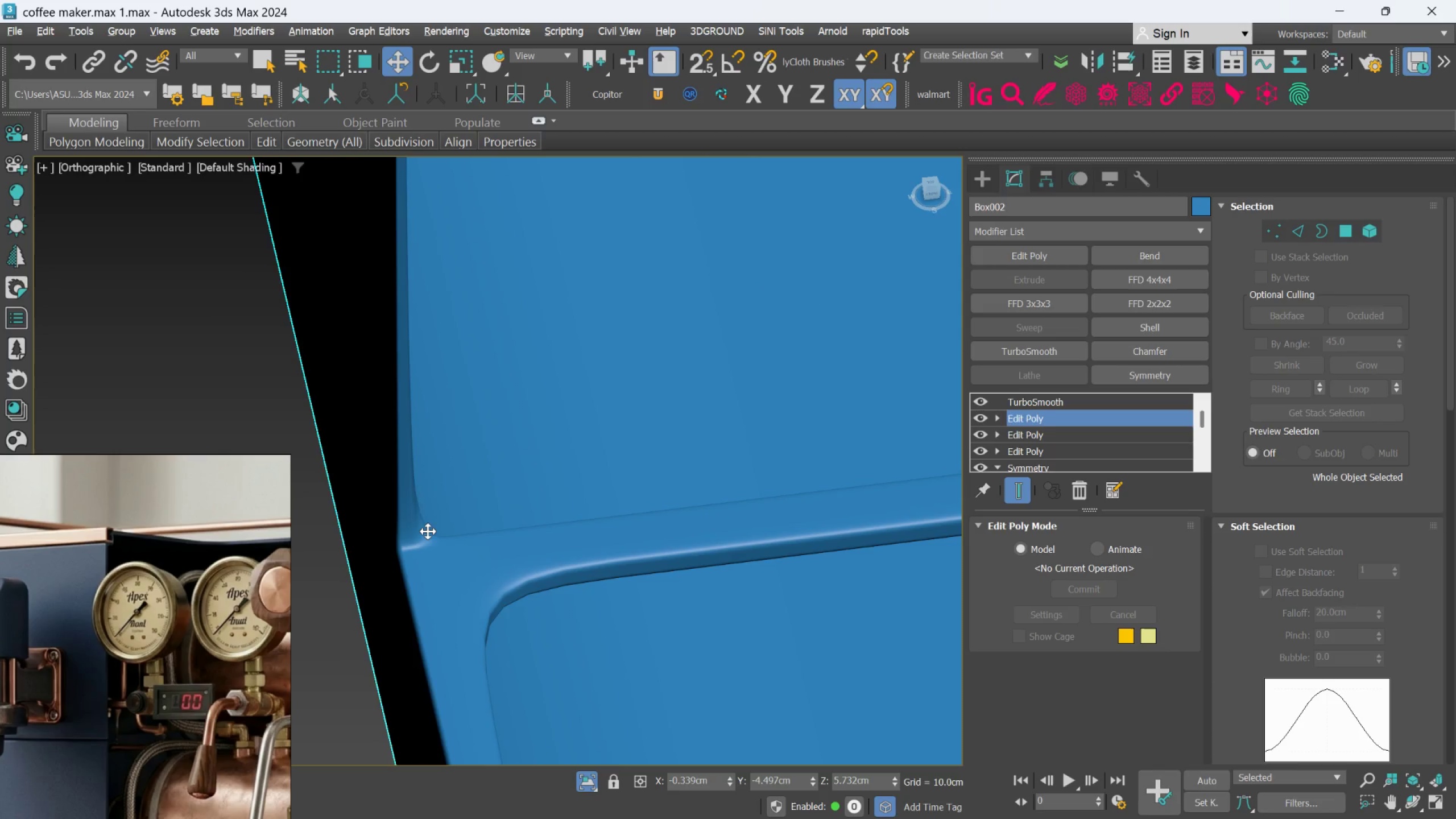 
scroll: coordinate [348, 477], scroll_direction: down, amount: 8.0
 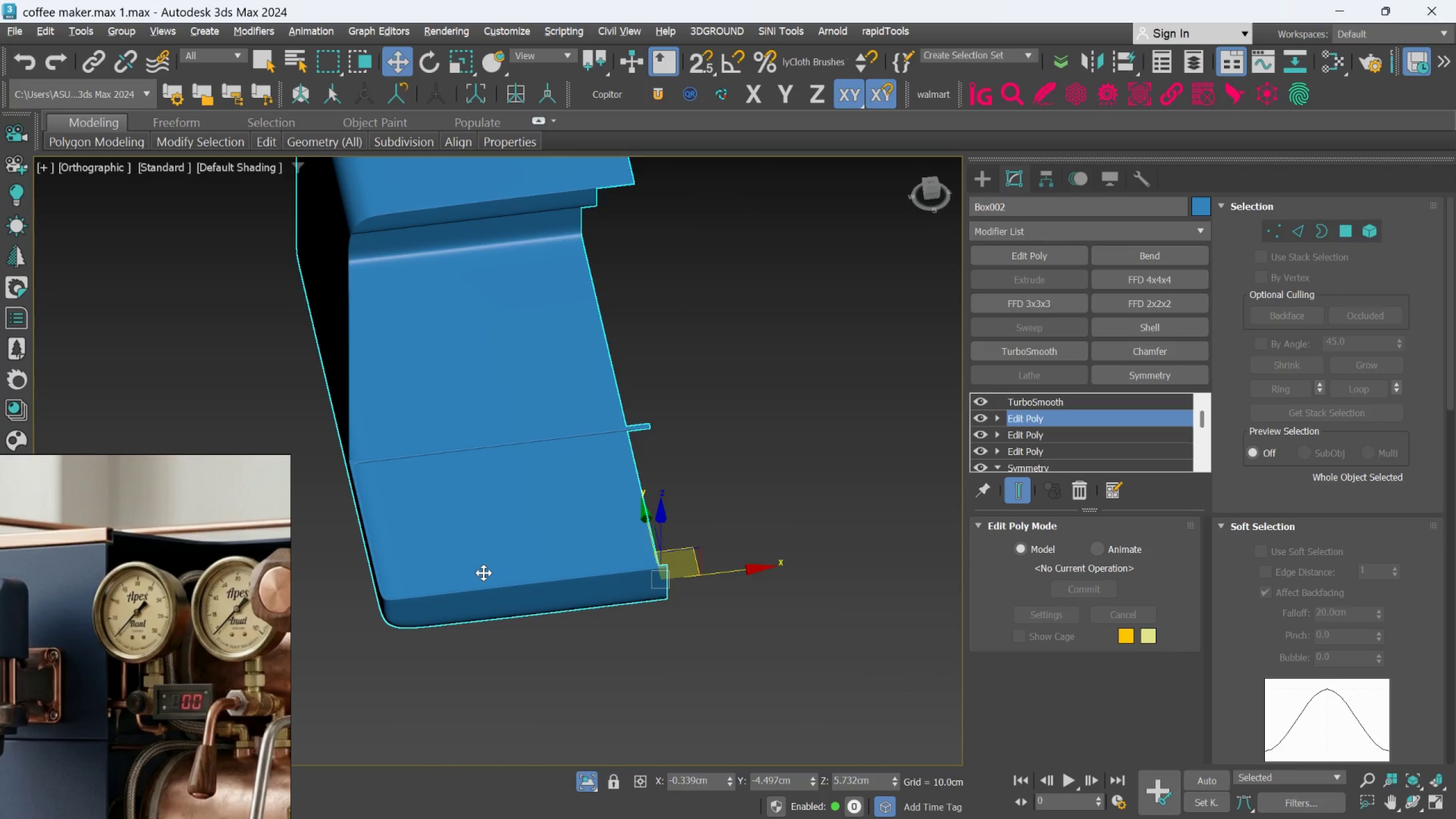 
hold_key(key=AltLeft, duration=0.94)
 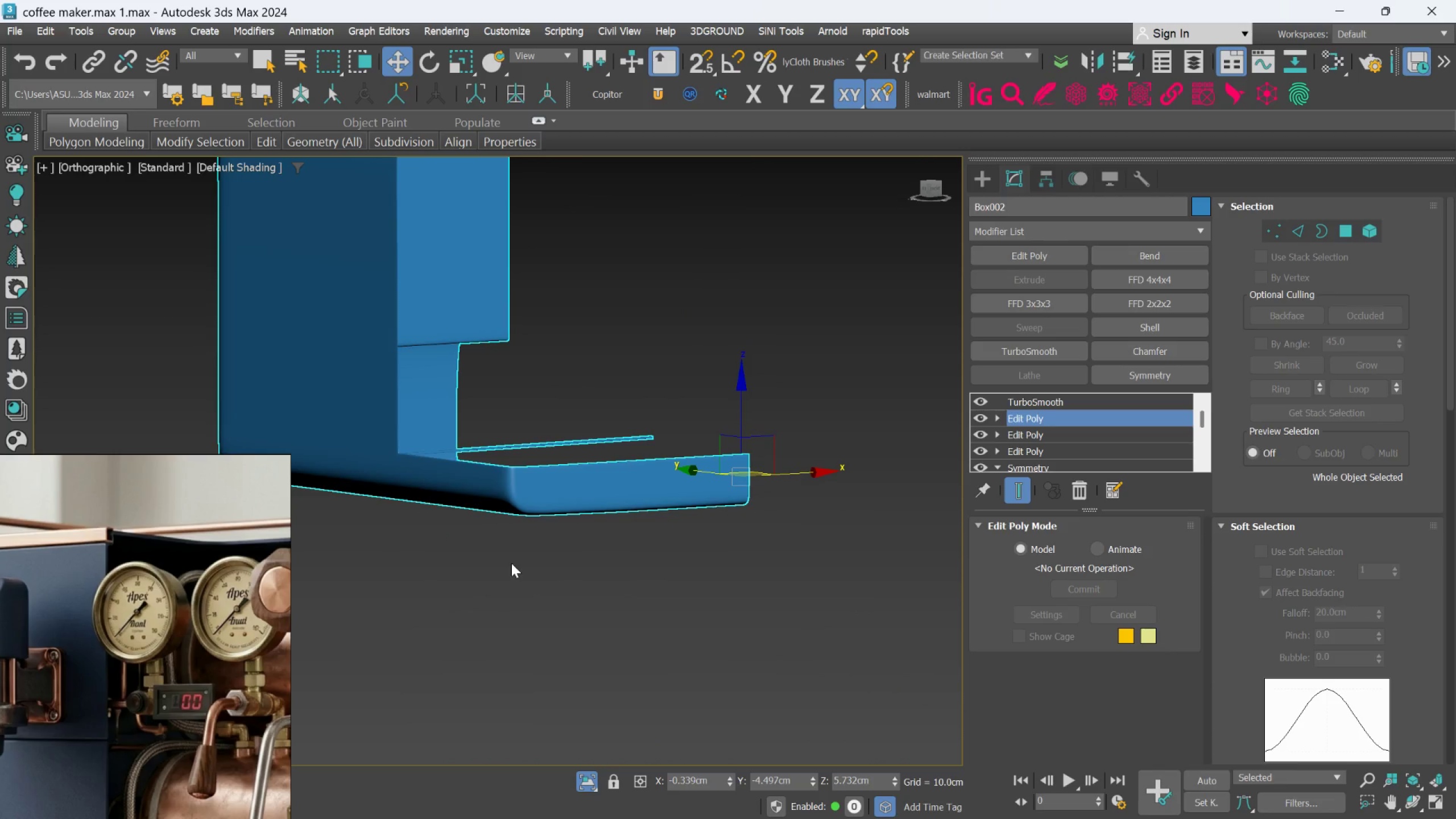 
hold_key(key=AltLeft, duration=1.01)
 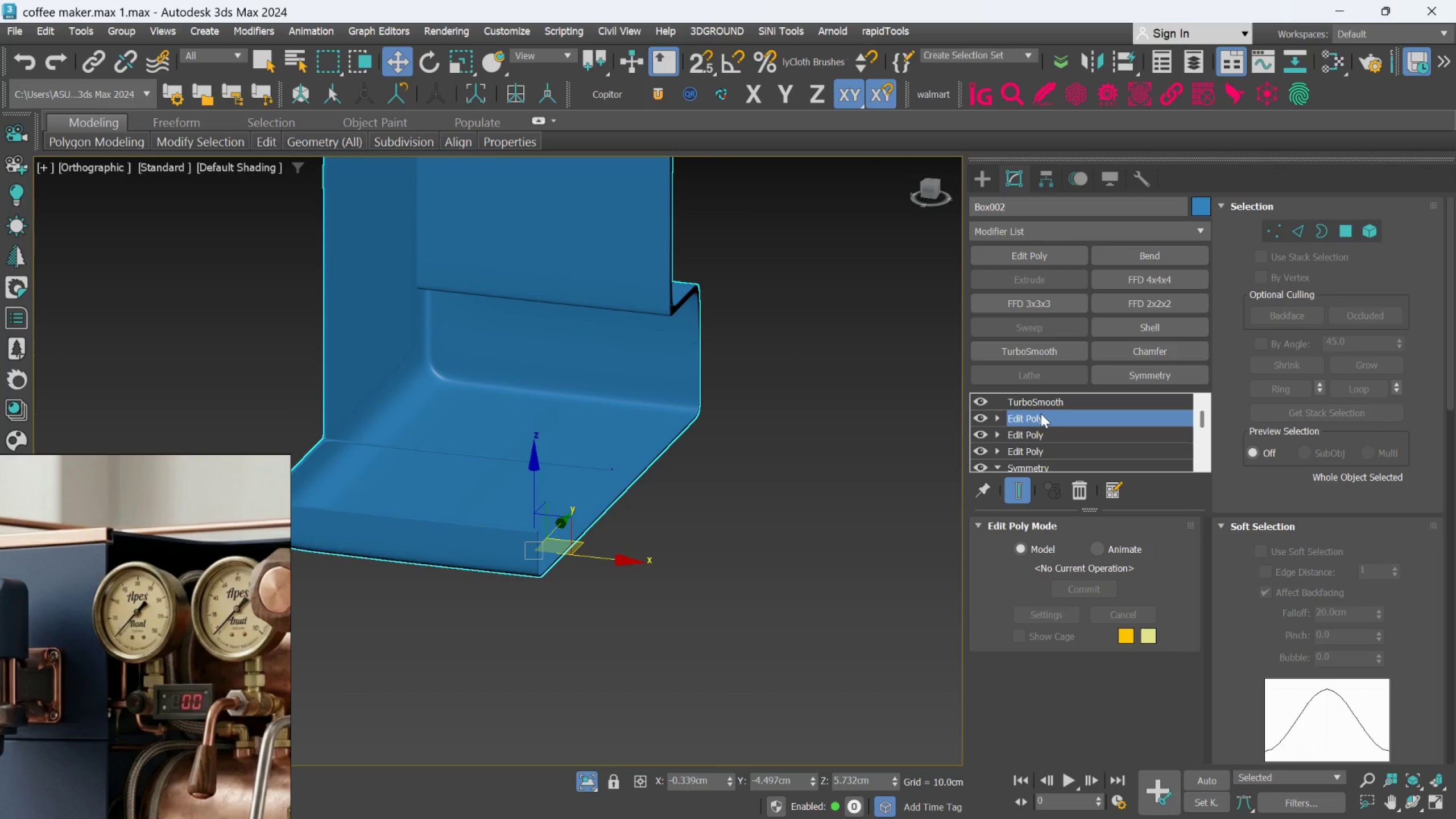 
left_click([1131, 378])
 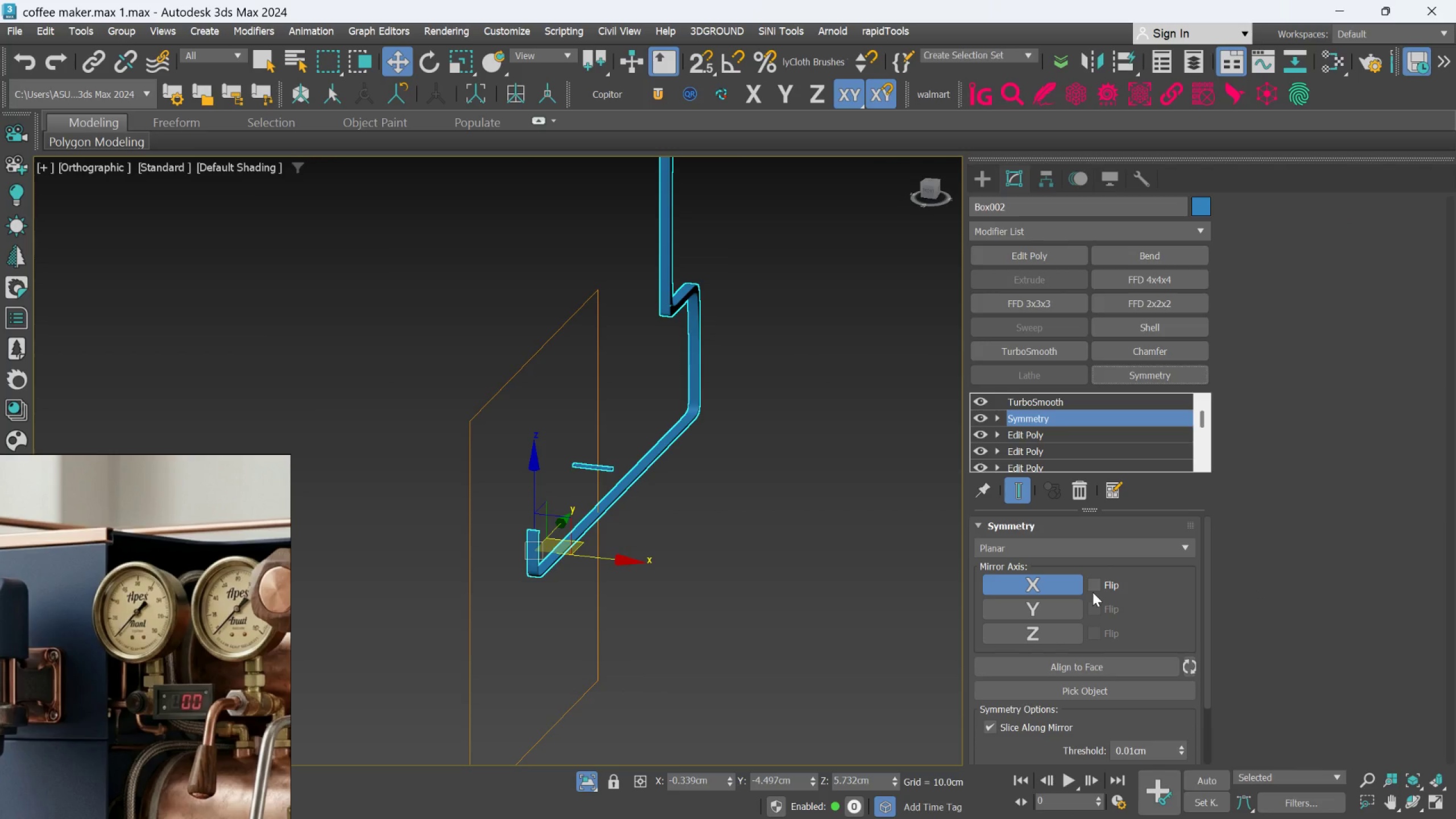 
left_click([1094, 588])
 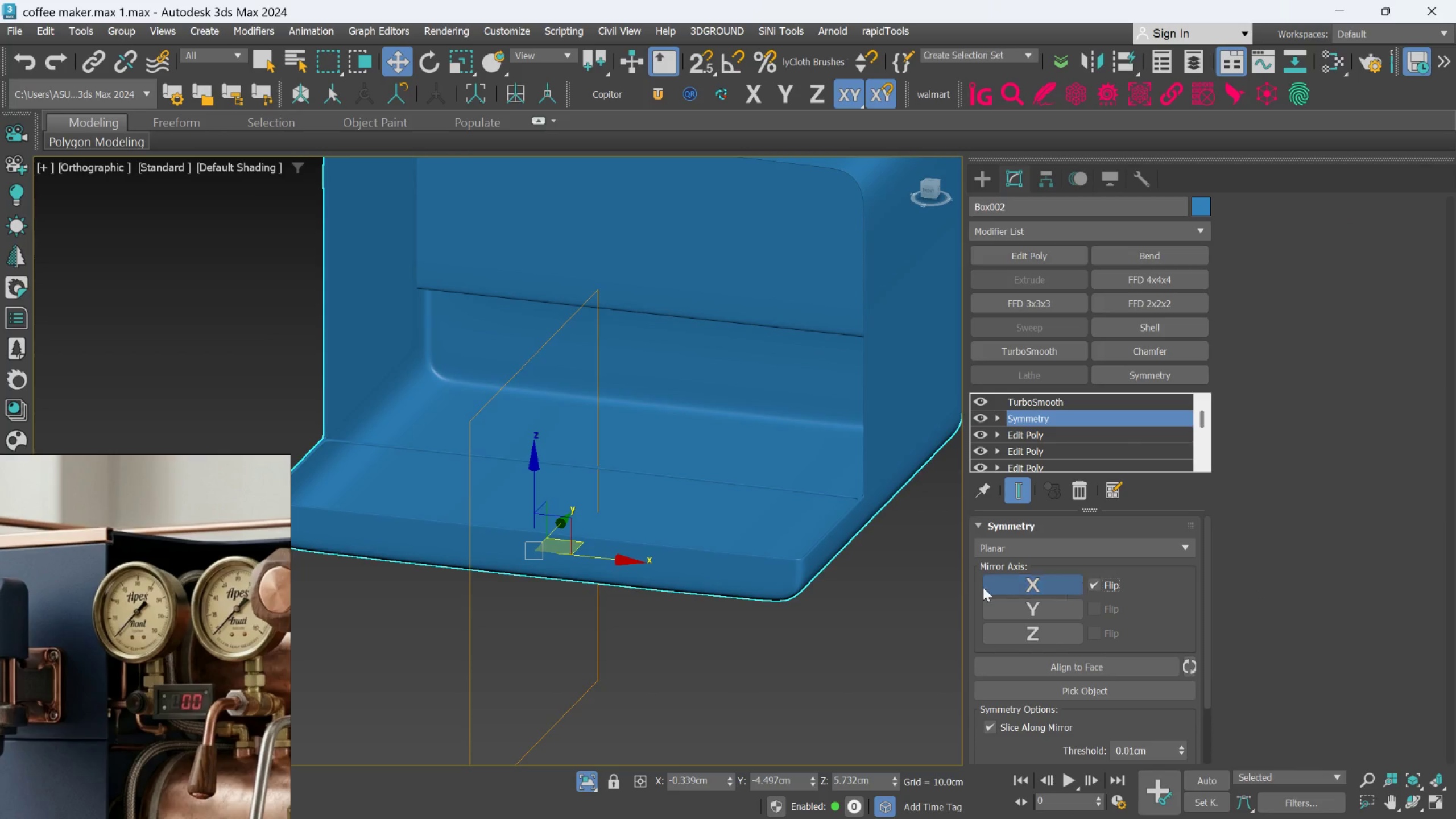 
hold_key(key=AltLeft, duration=0.99)
 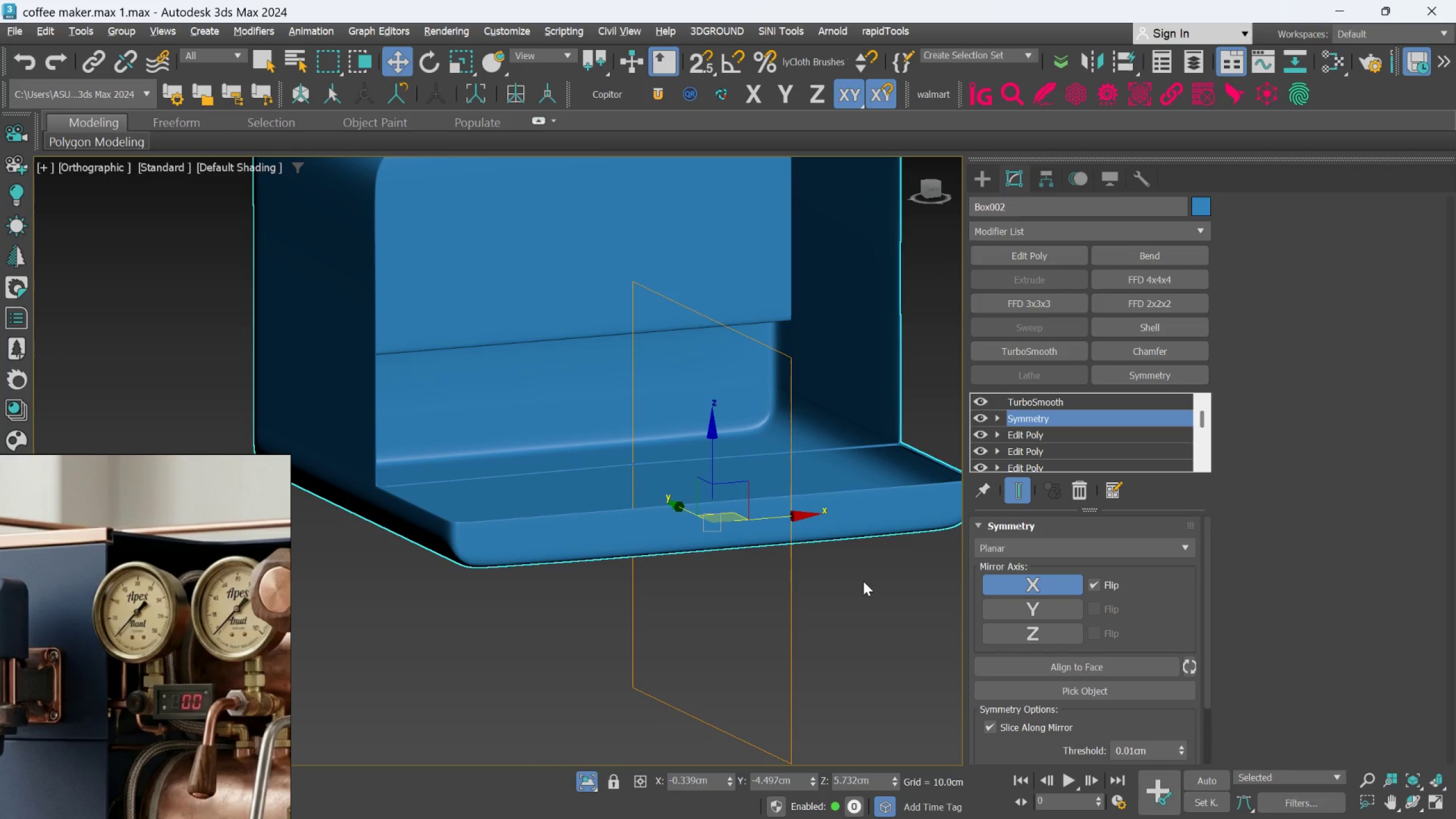 
hold_key(key=AltLeft, duration=1.53)
 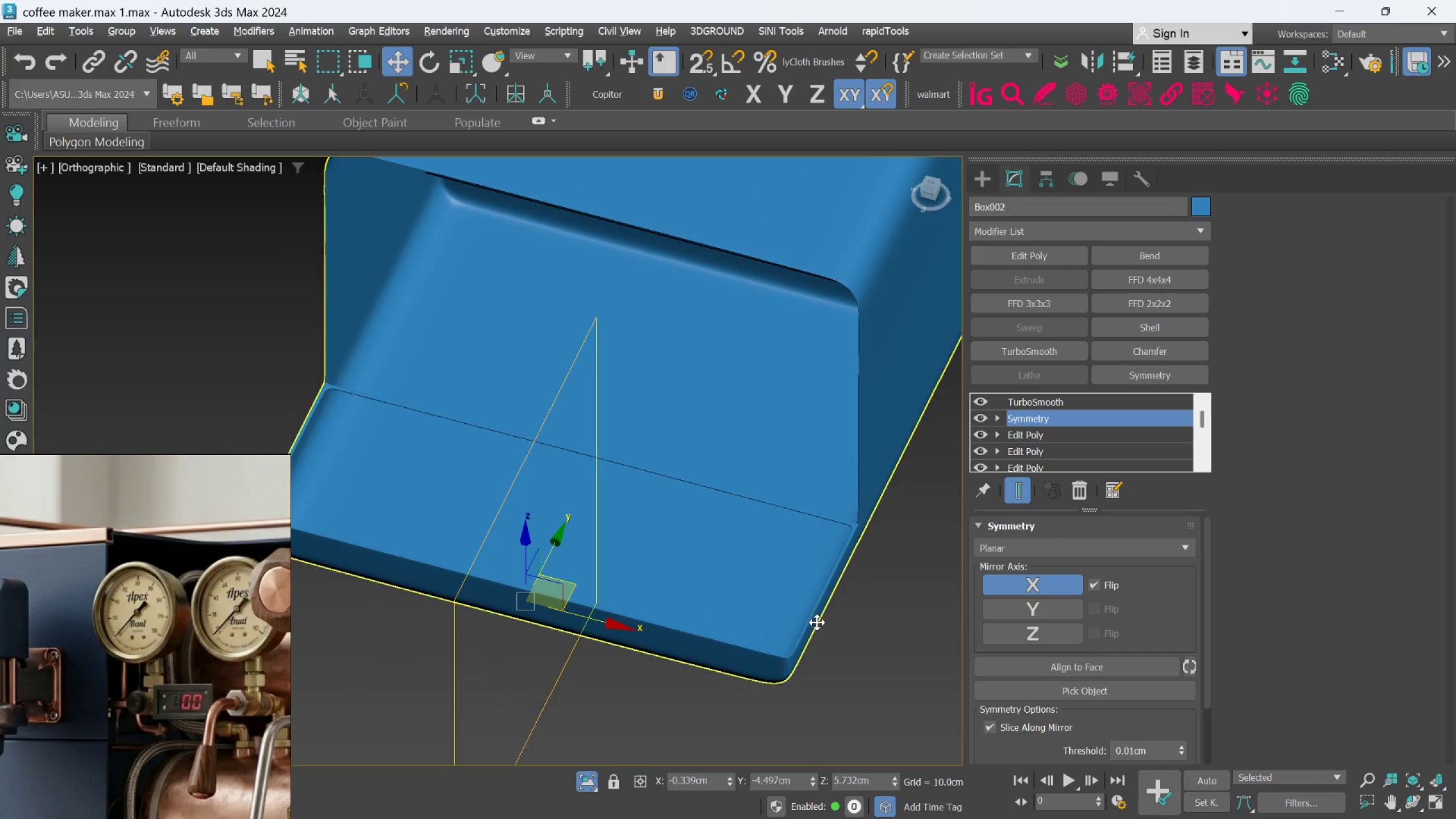 
hold_key(key=AltLeft, duration=0.38)
 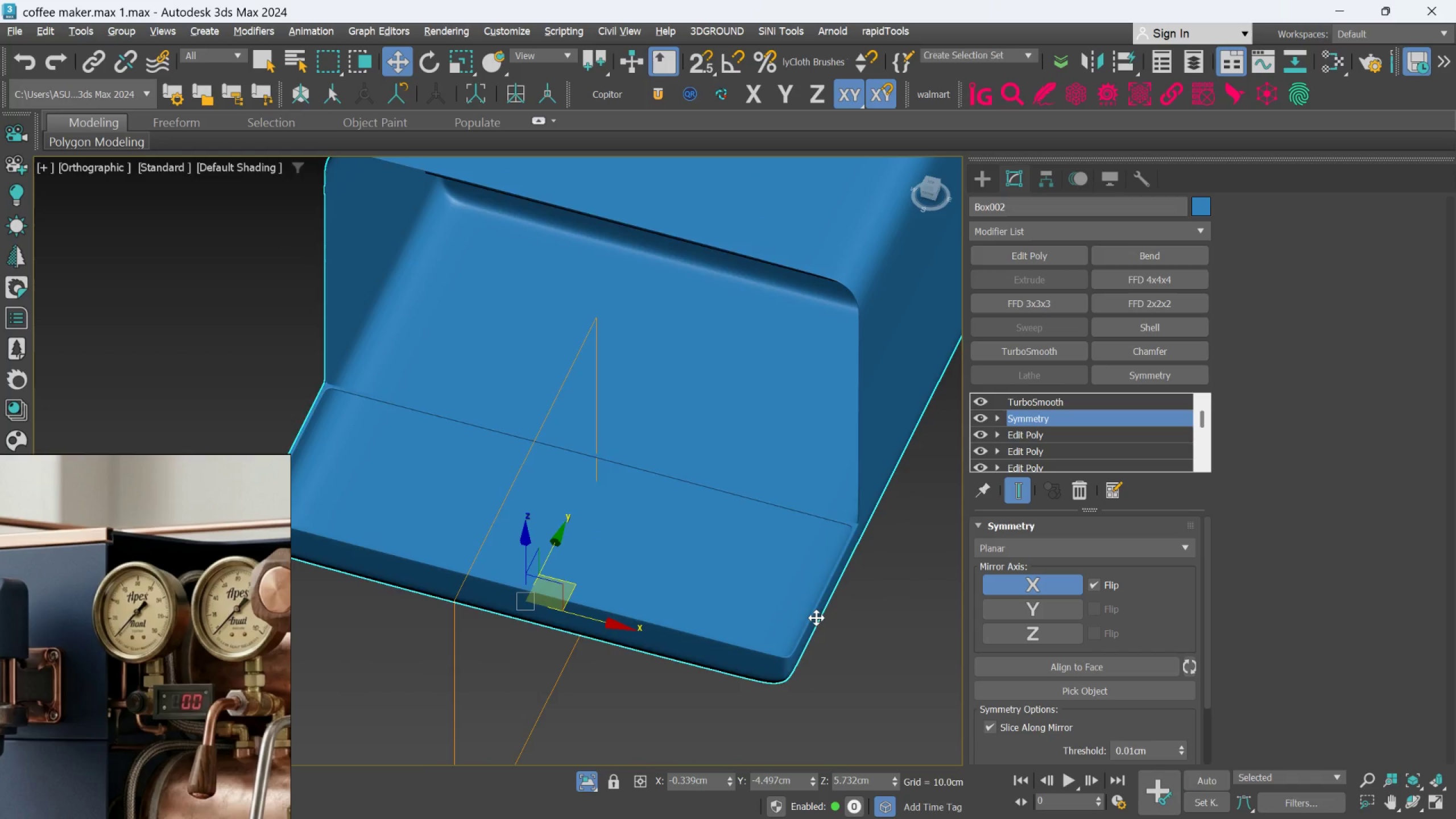 
hold_key(key=AltLeft, duration=0.7)
 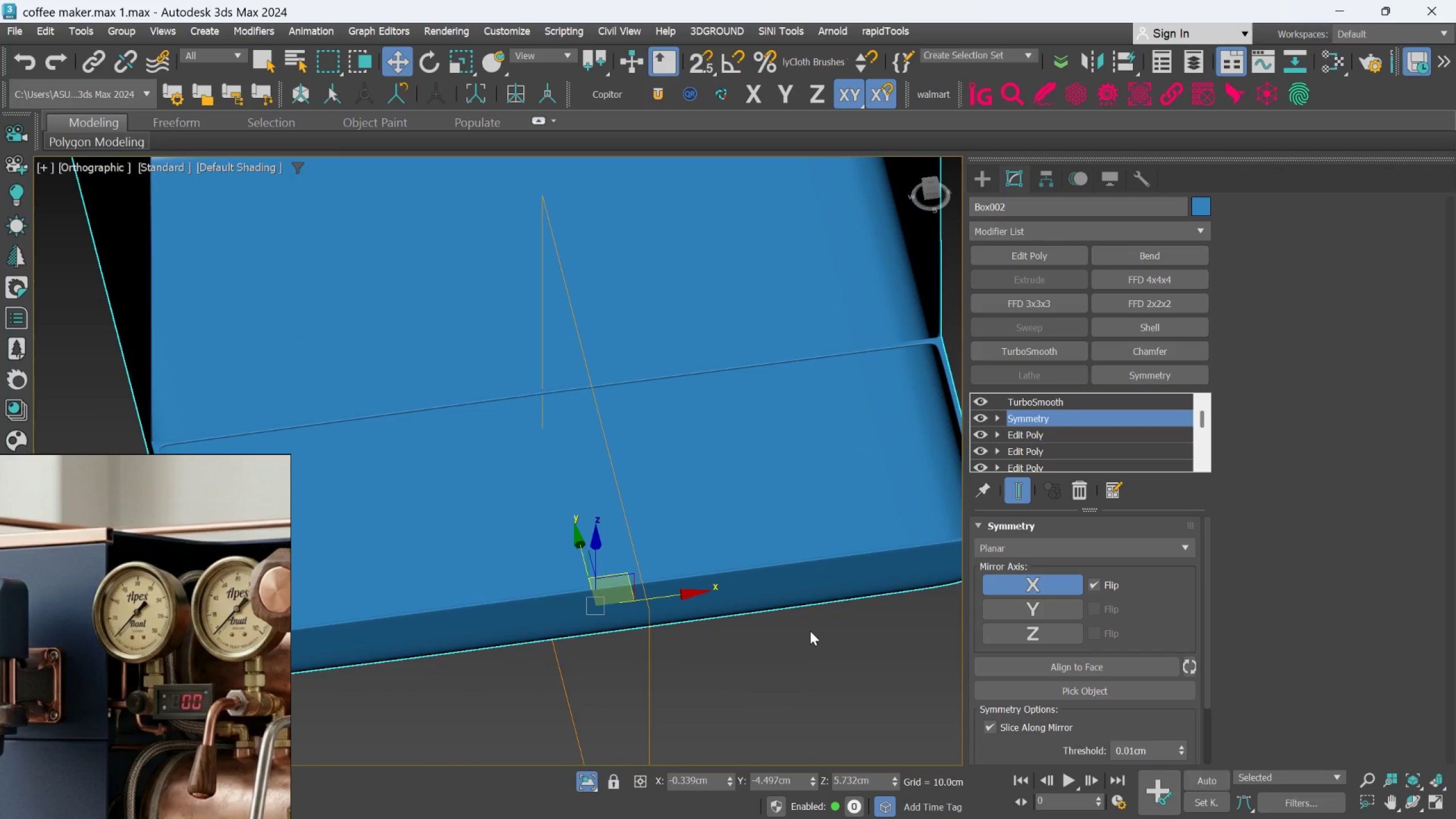 
scroll: coordinate [817, 616], scroll_direction: up, amount: 1.0
 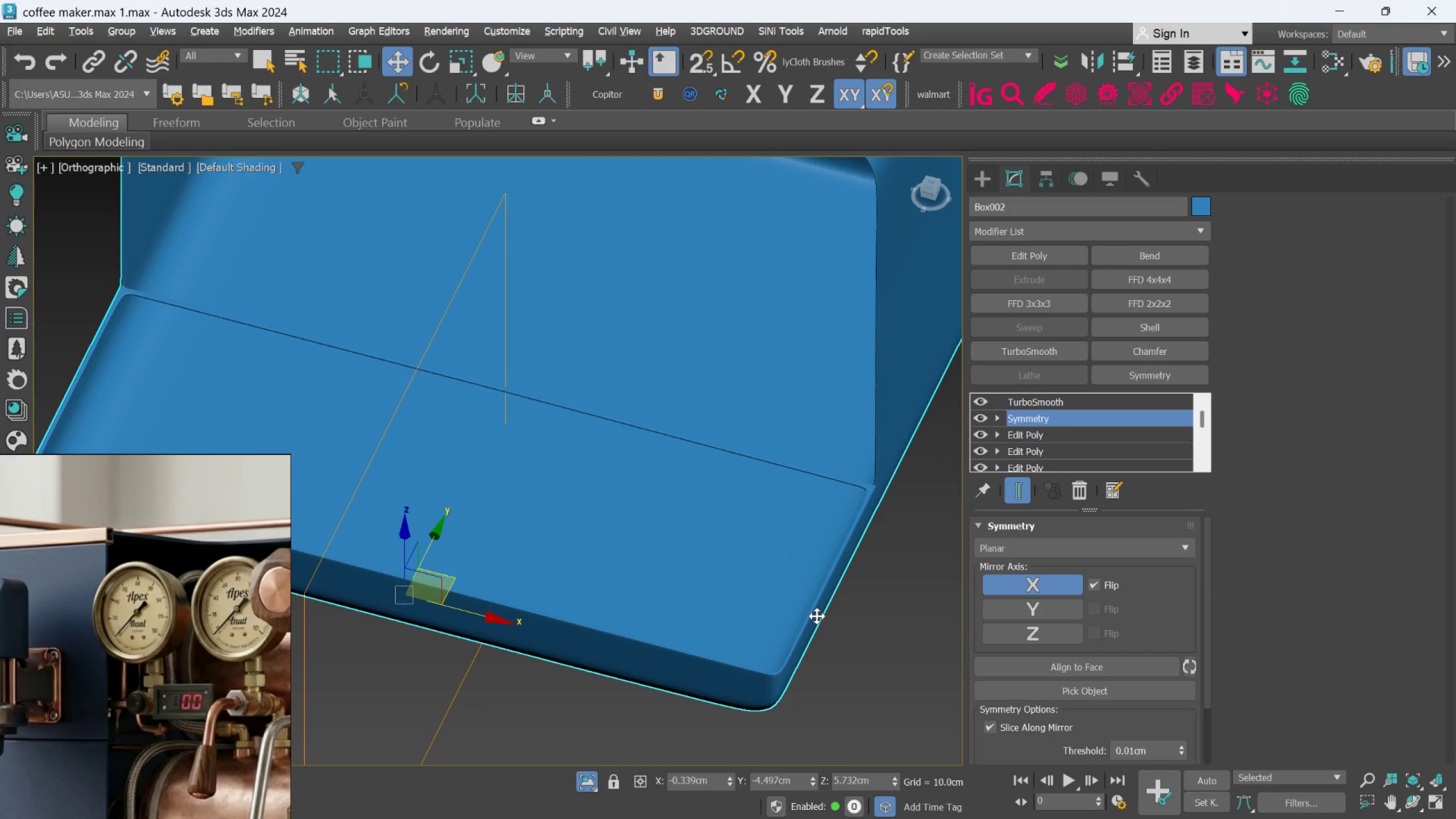 
hold_key(key=AltLeft, duration=0.42)
 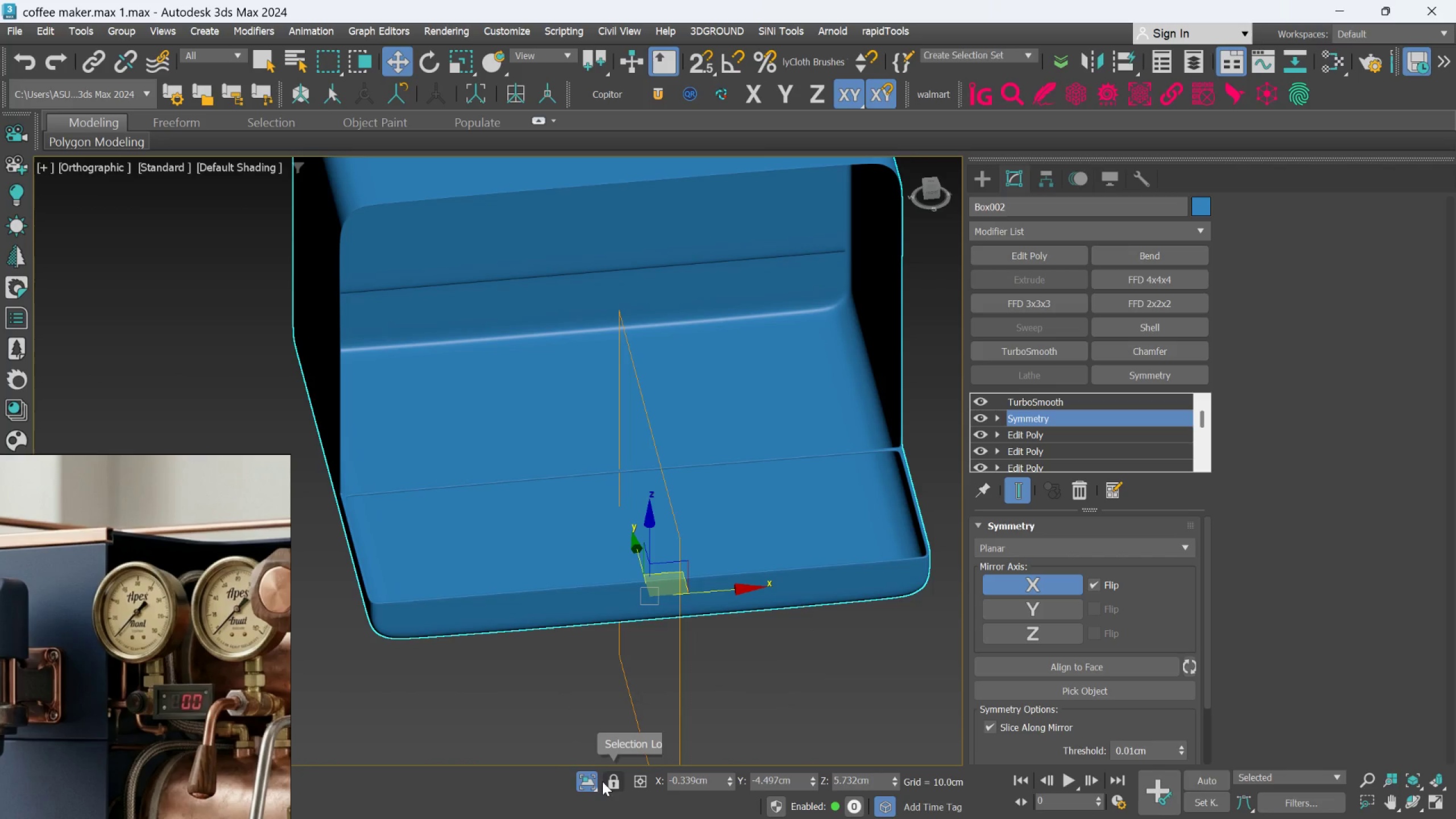 
scroll: coordinate [809, 631], scroll_direction: down, amount: 1.0
 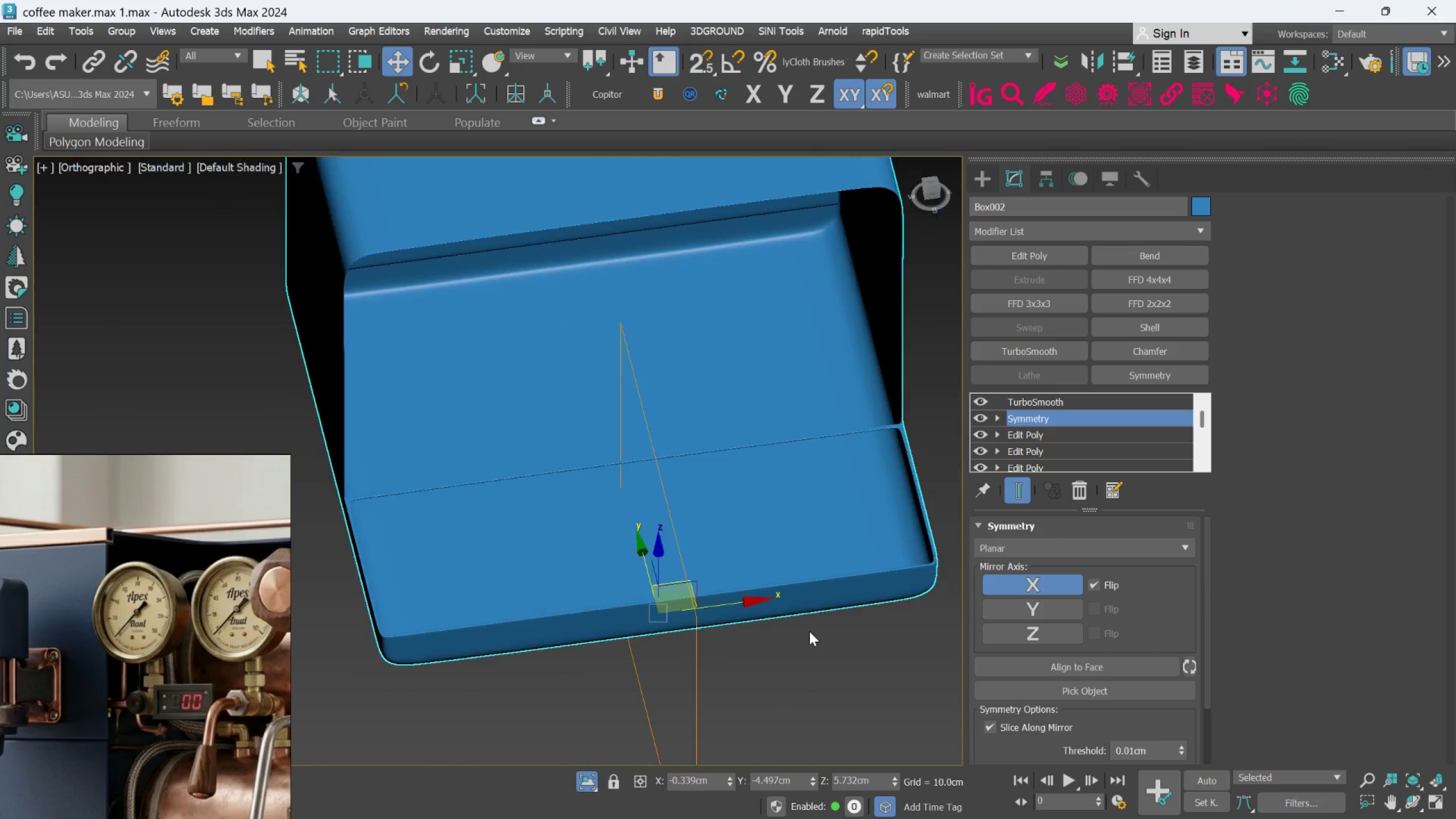 
left_click([595, 782])
 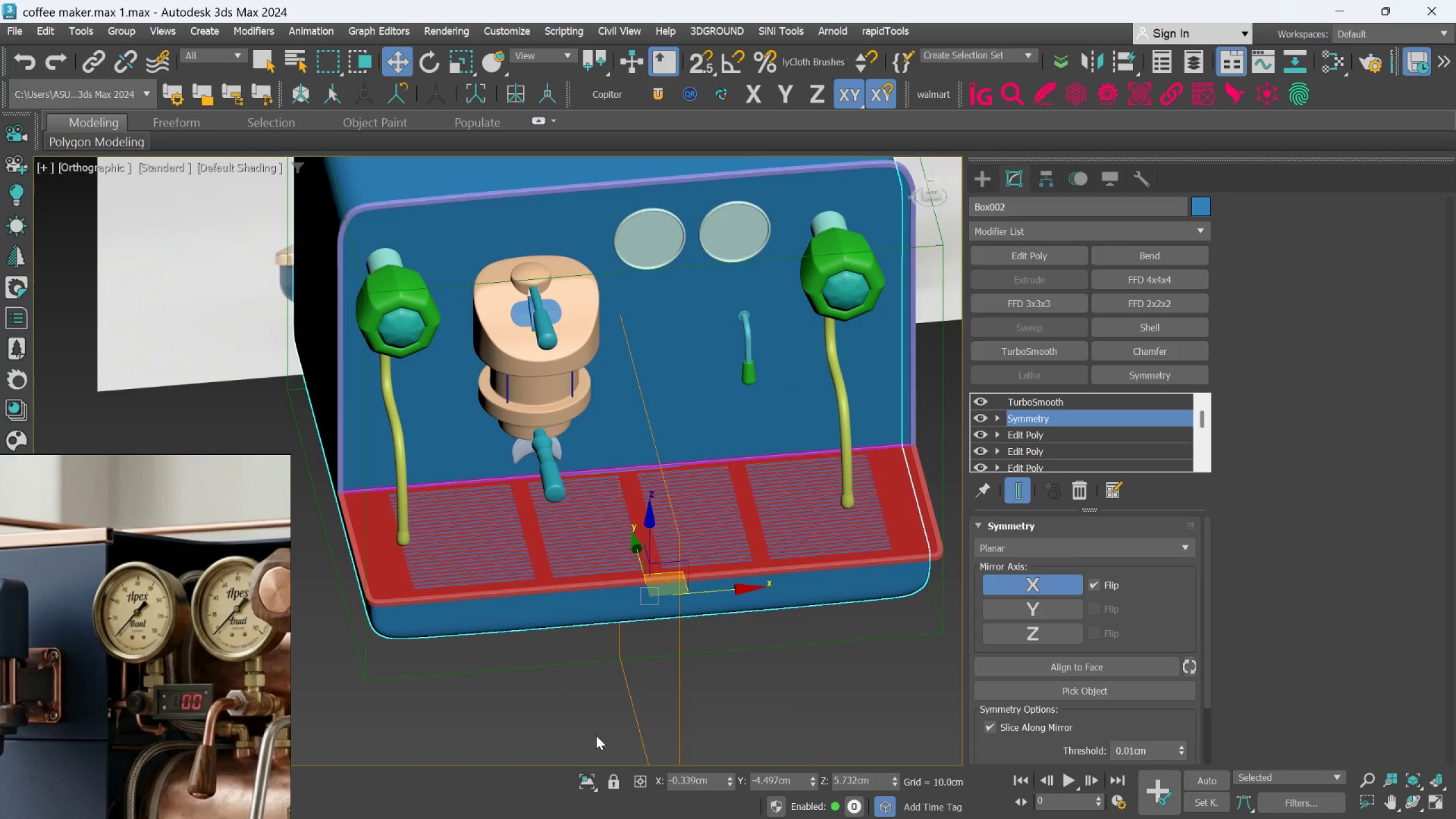 
hold_key(key=AltLeft, duration=0.38)
middle_click([585, 705])
 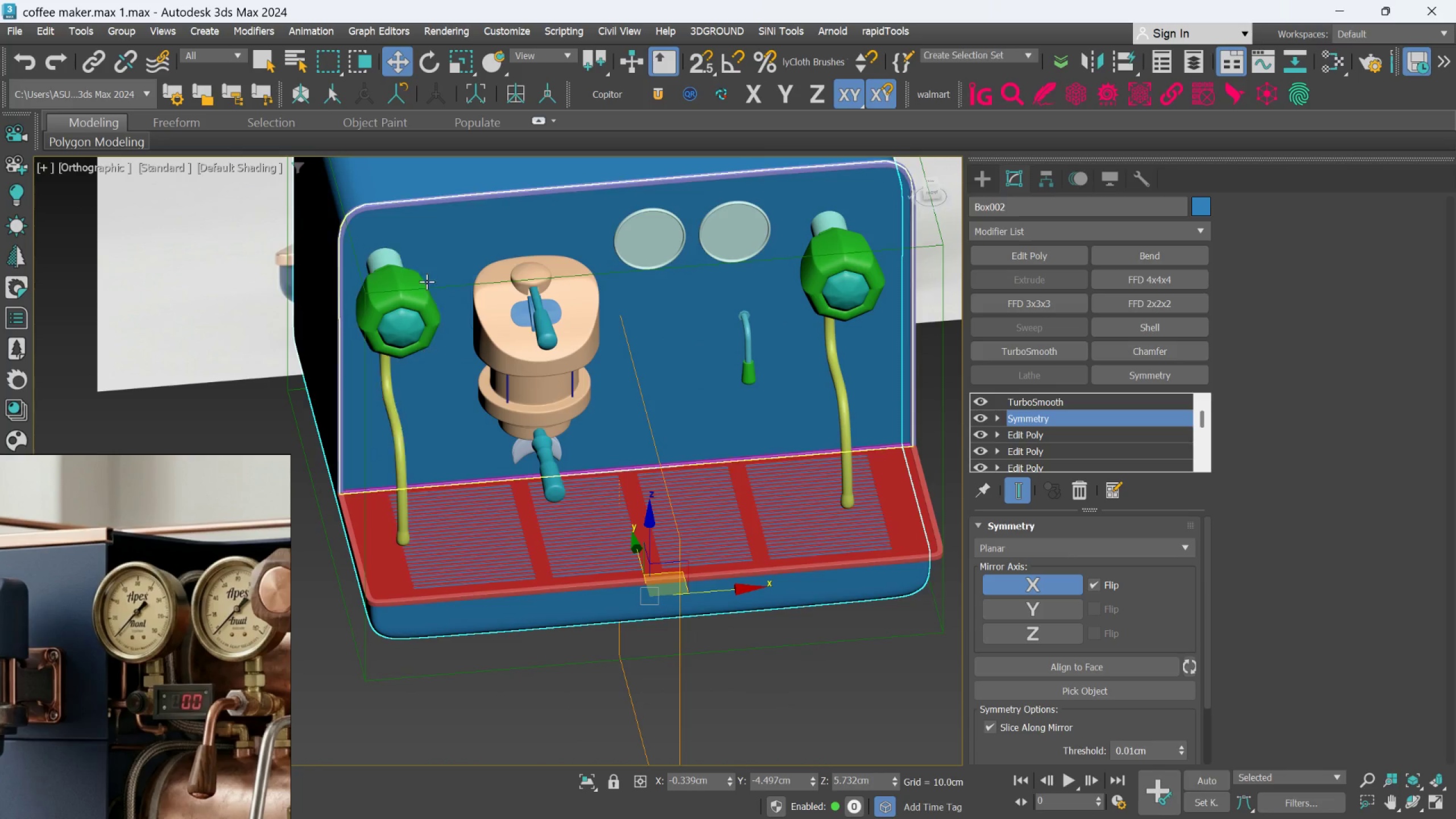 
left_click([429, 259])
 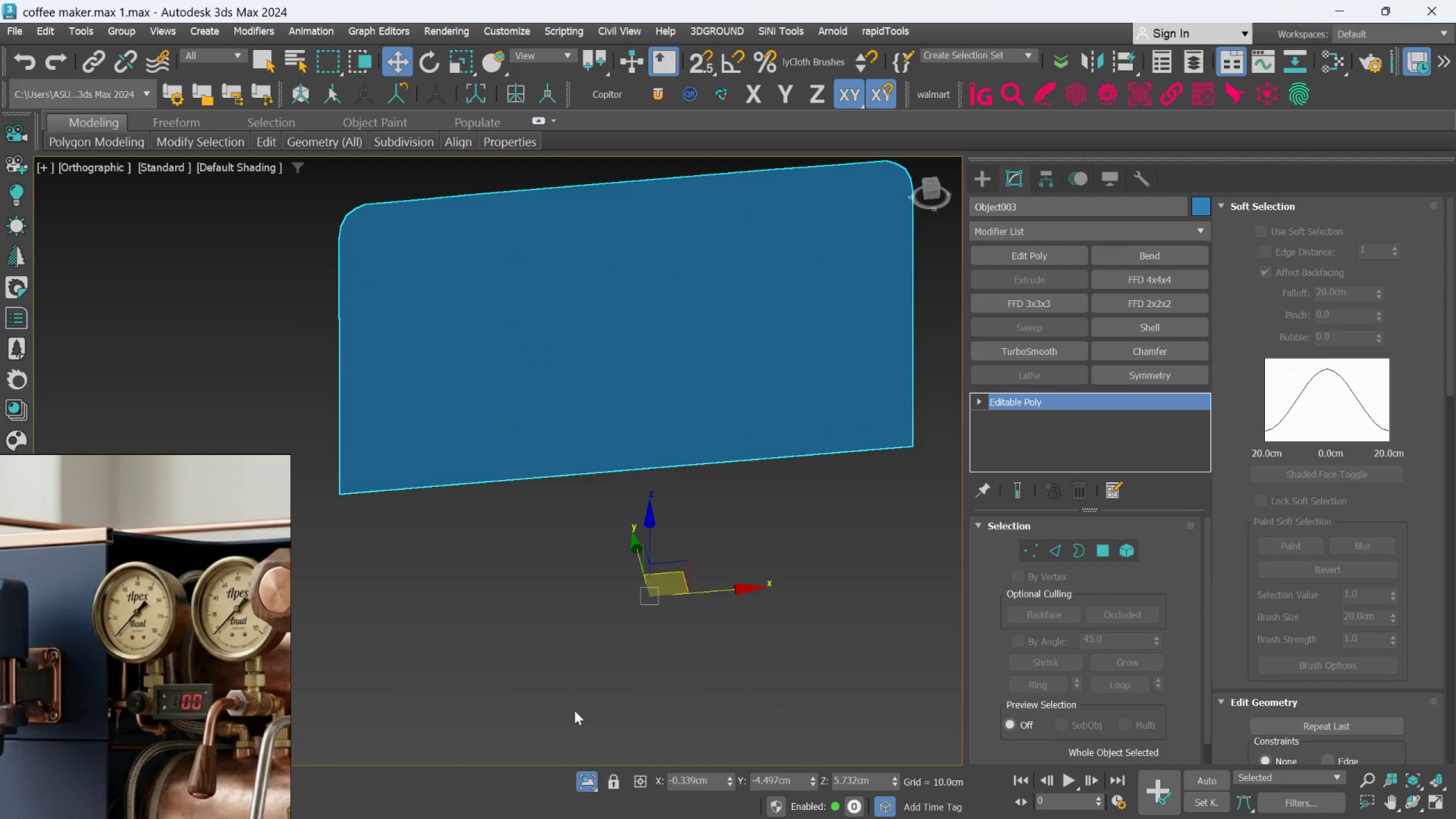 
key(F4)
 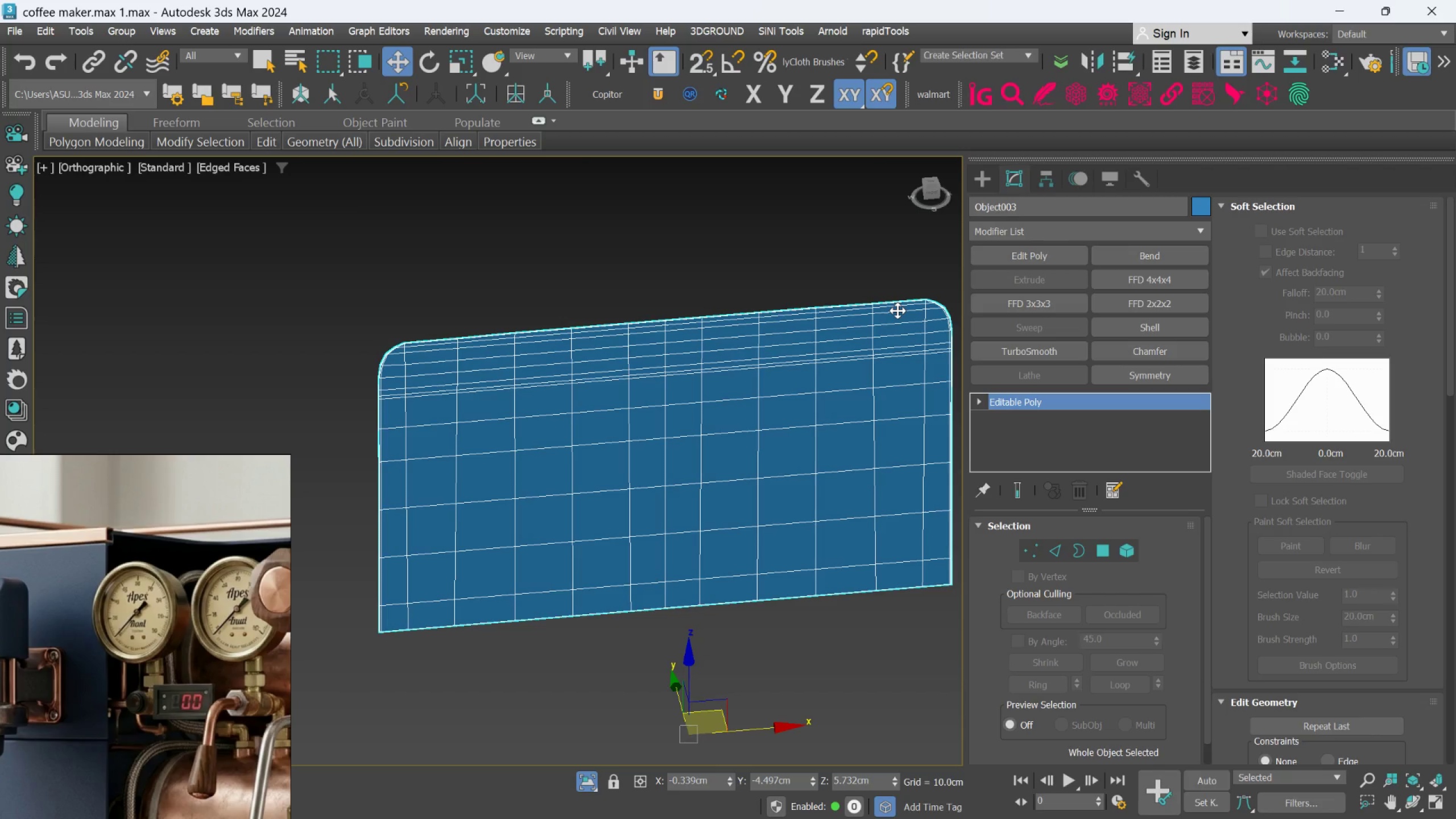 
wait(26.61)
 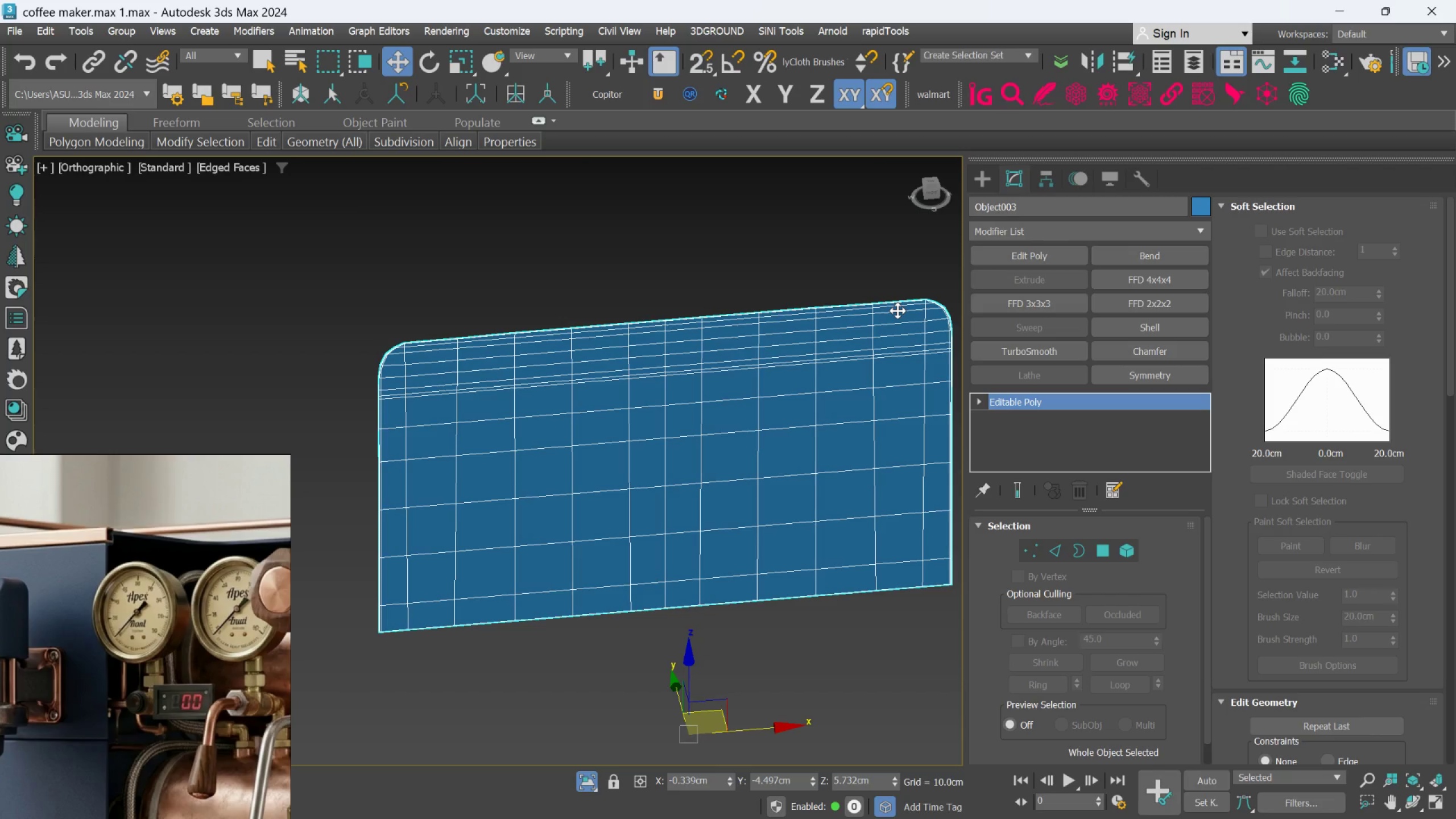 
left_click([1031, 234])
 